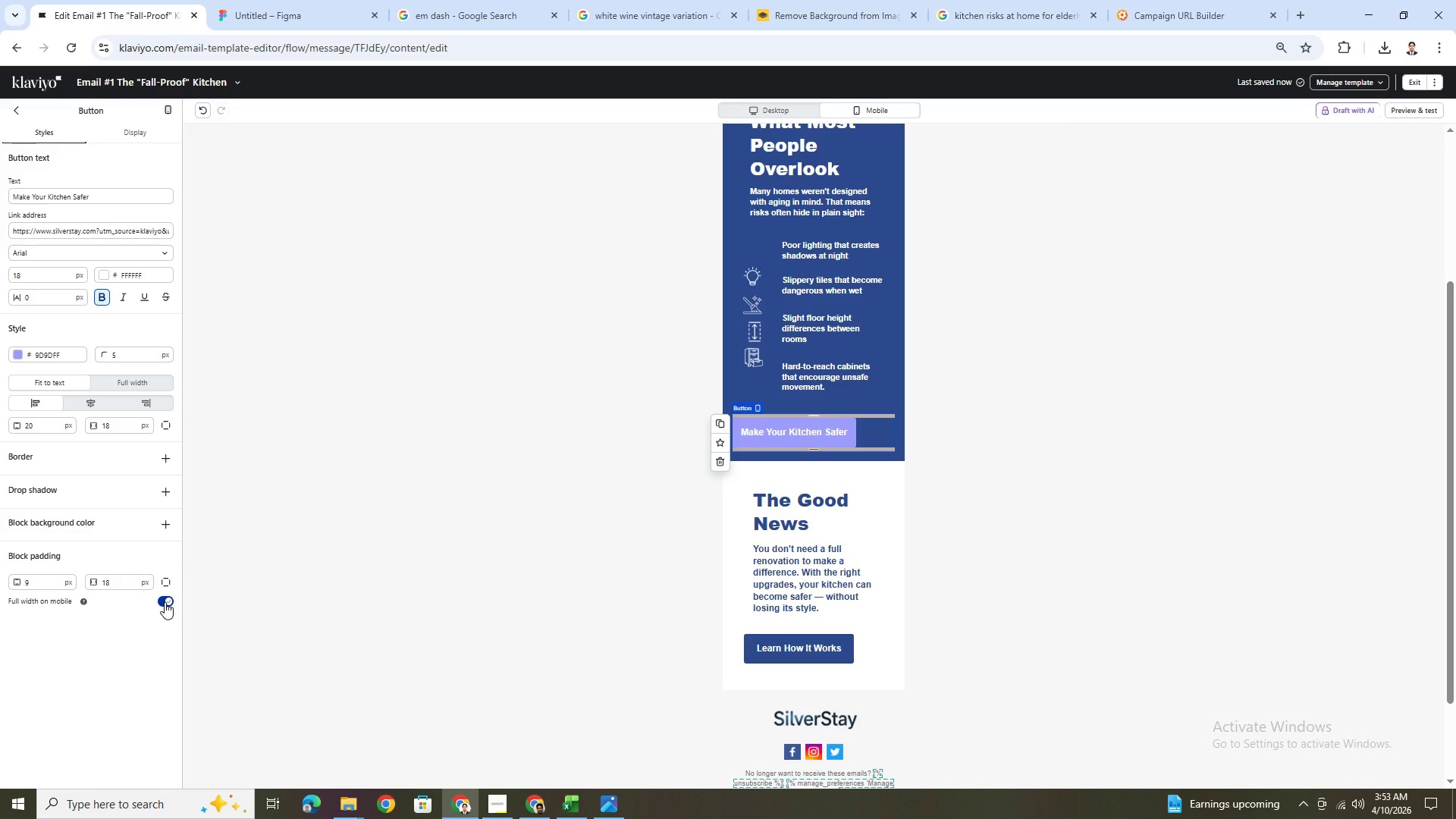 
left_click([165, 602])
 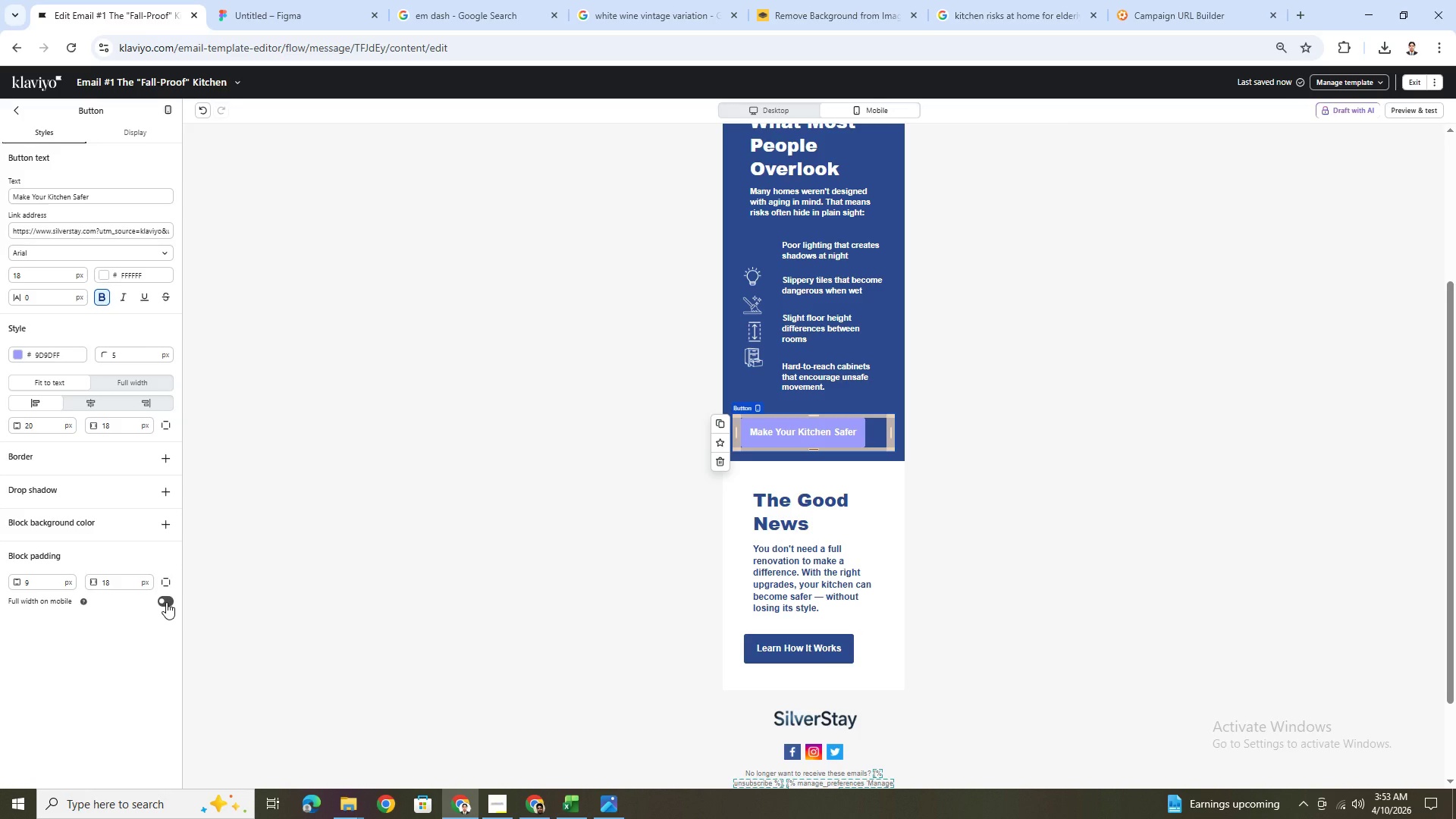 
left_click([166, 602])
 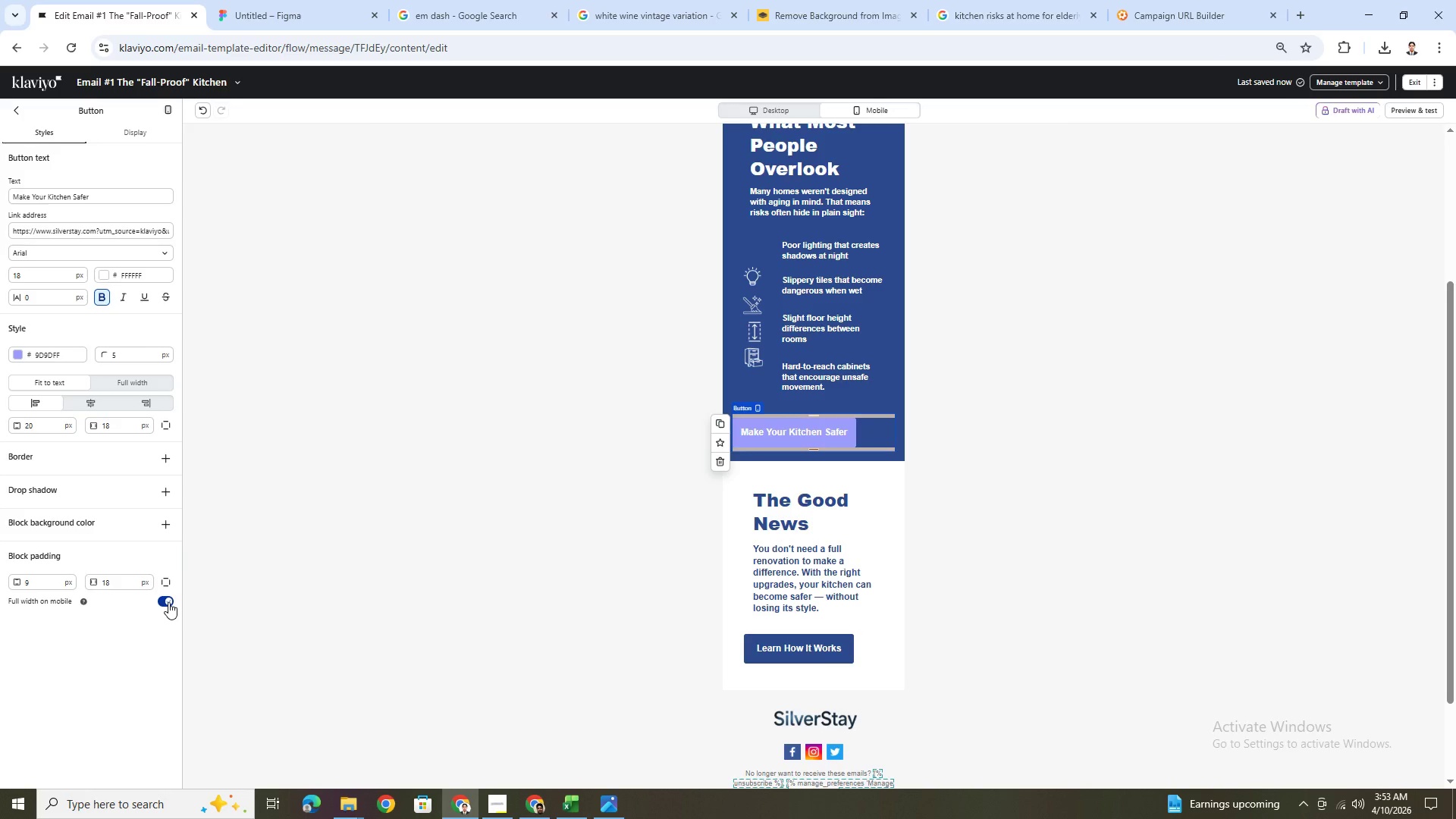 
left_click([168, 602])
 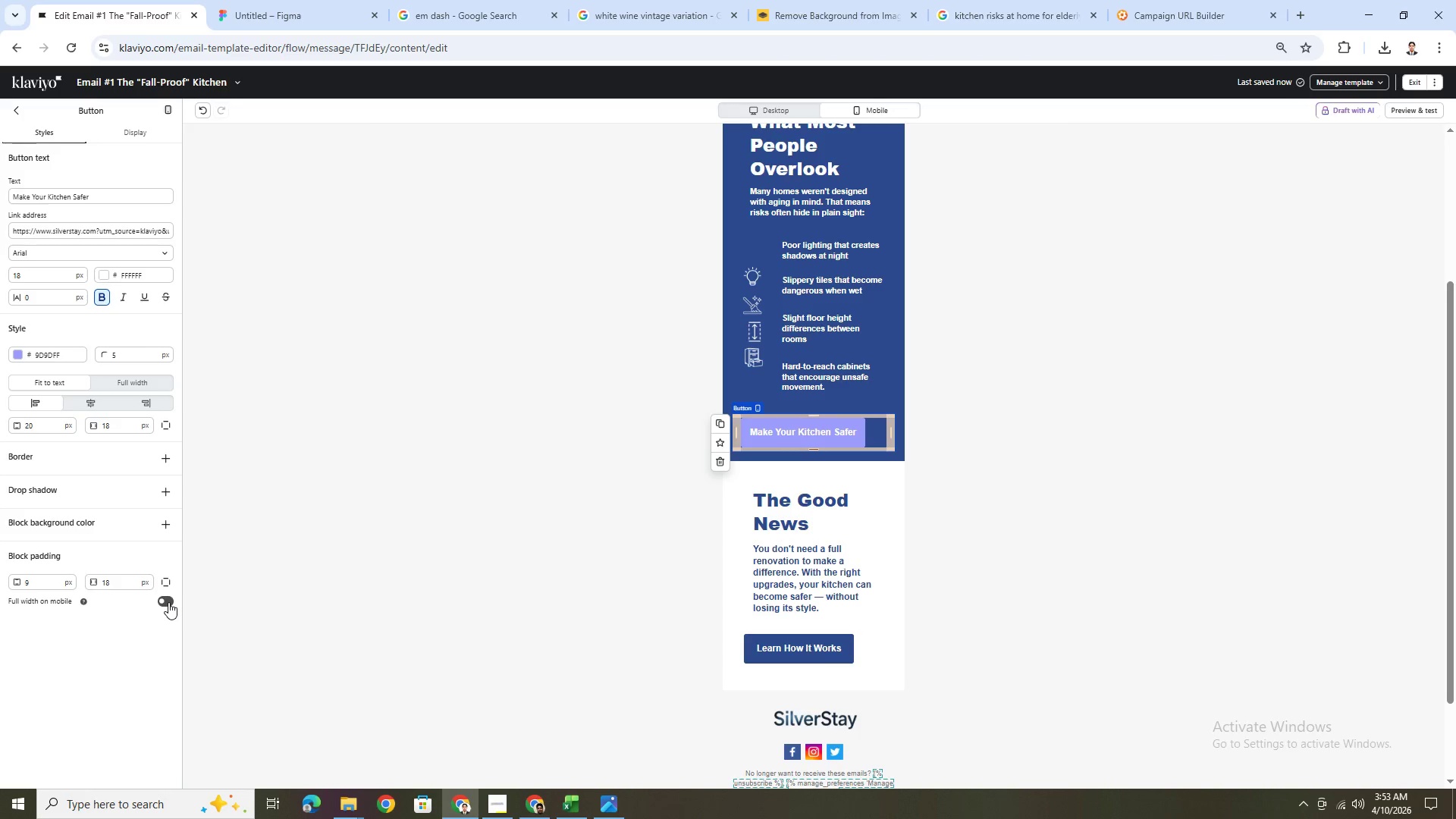 
left_click([168, 602])
 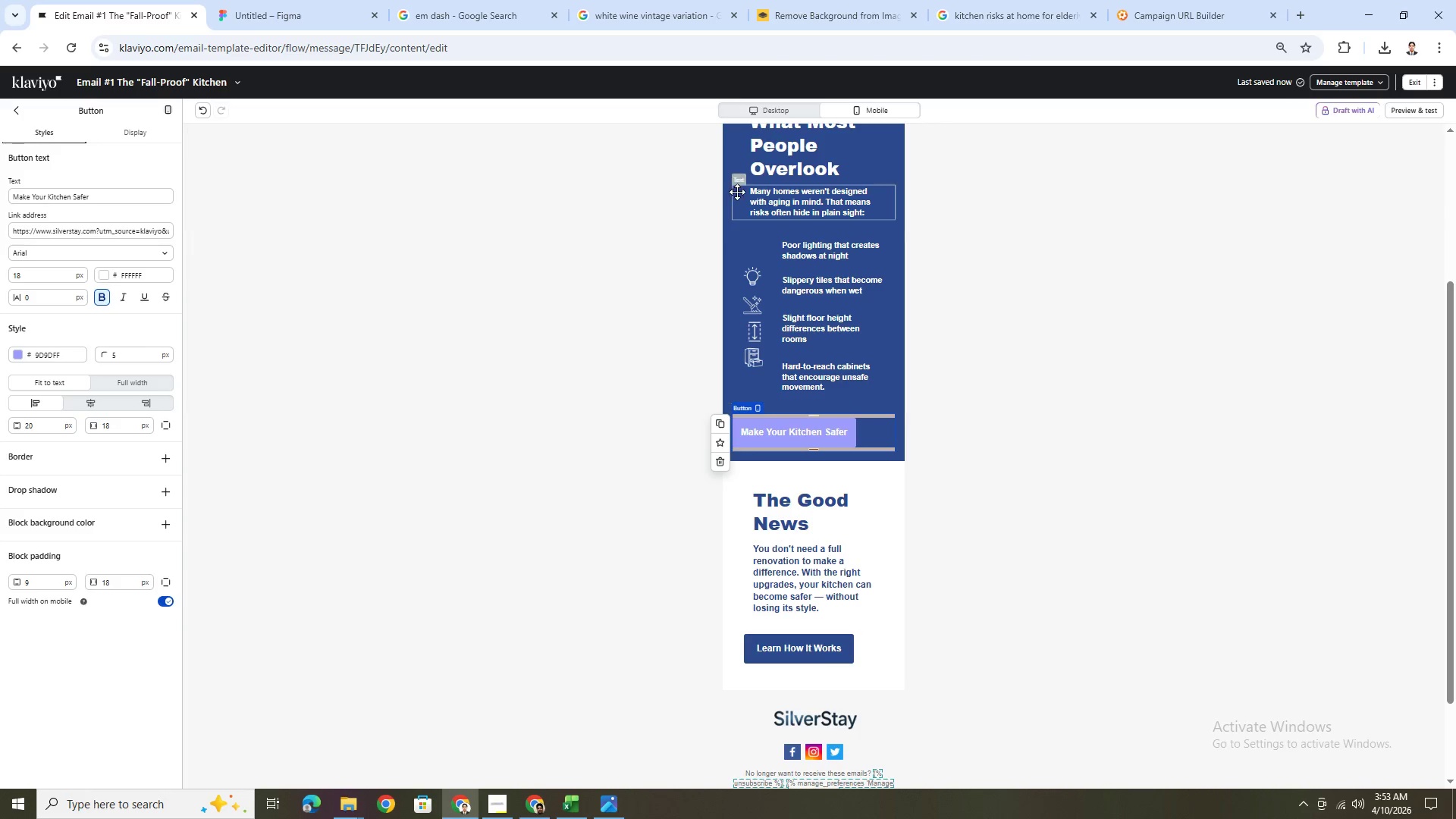 
left_click([1013, 510])
 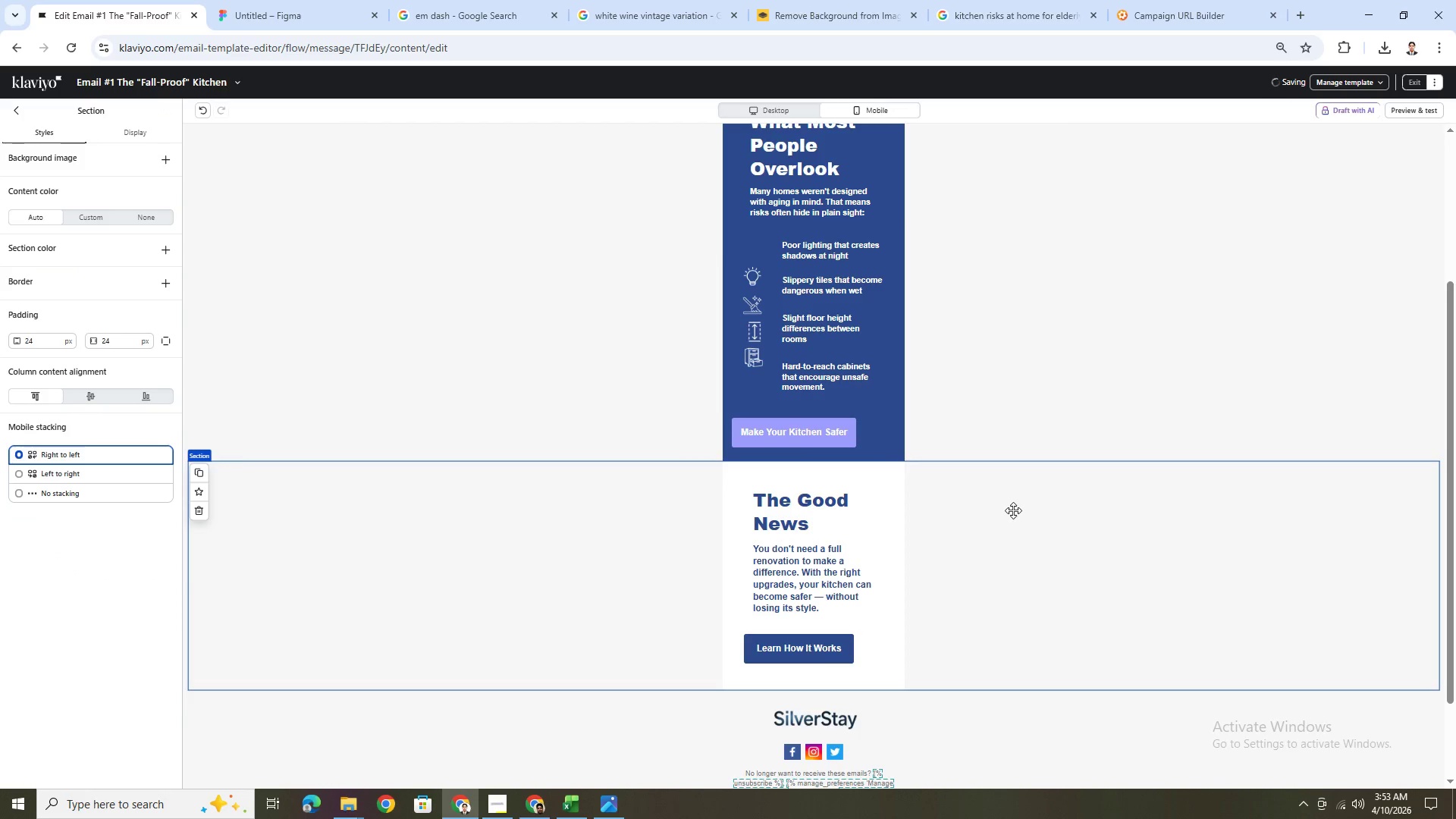 
scroll: coordinate [1025, 524], scroll_direction: up, amount: 2.0
 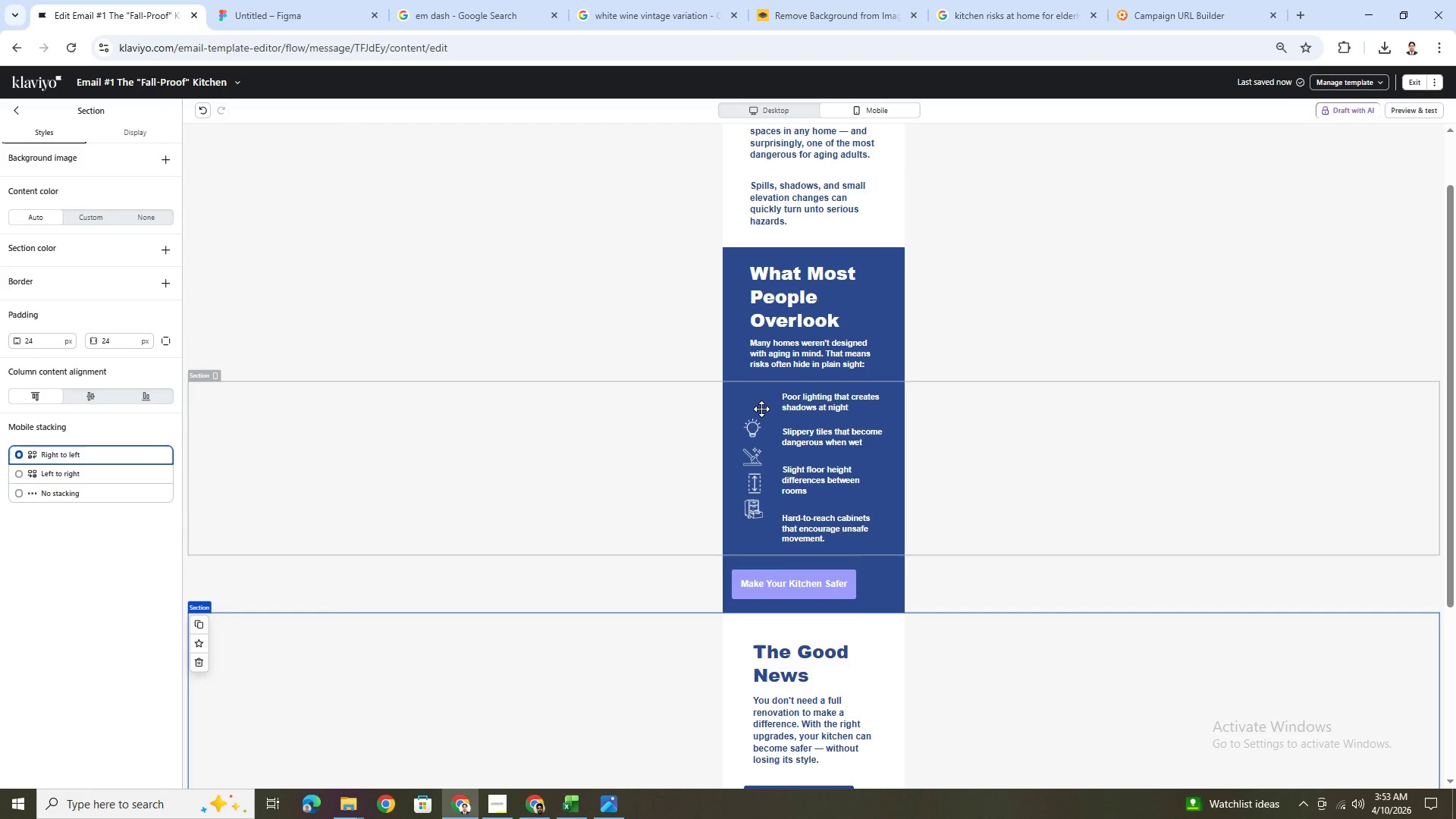 
hold_key(key=ControlLeft, duration=0.56)
scroll: coordinate [887, 538], scroll_direction: up, amount: 3.0
 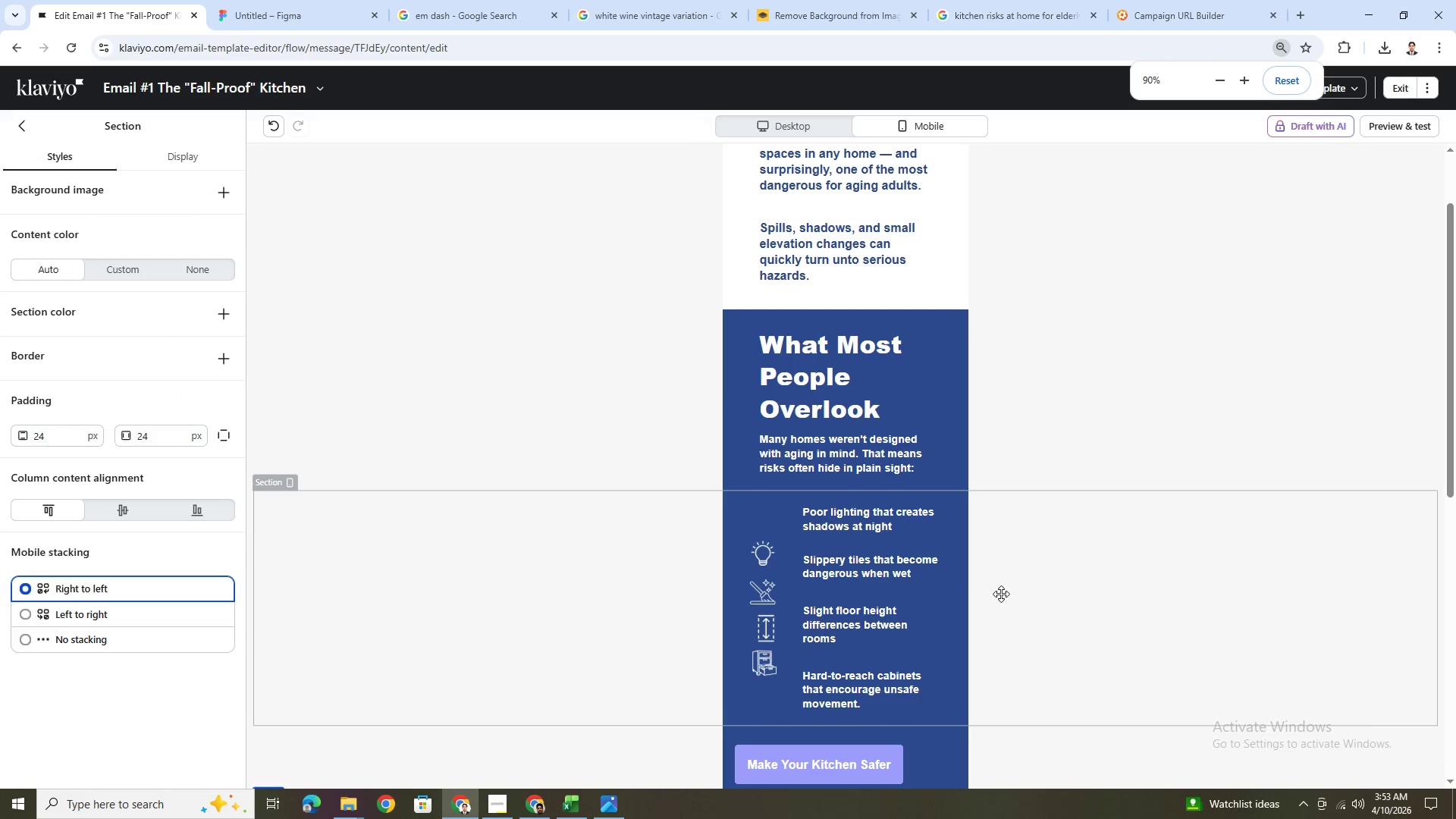 
scroll: coordinate [1003, 595], scroll_direction: down, amount: 3.0
 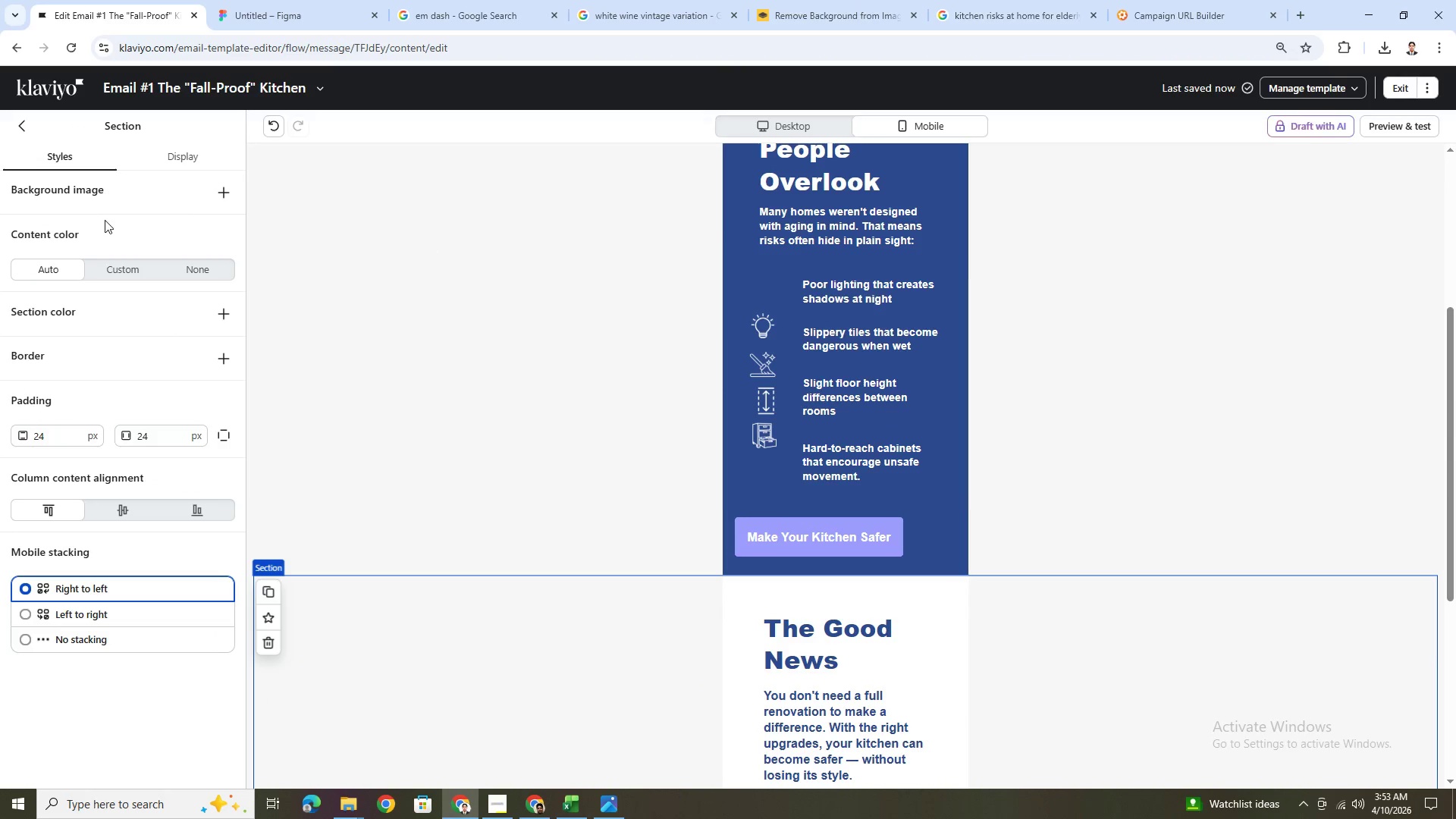 
left_click([20, 133])
 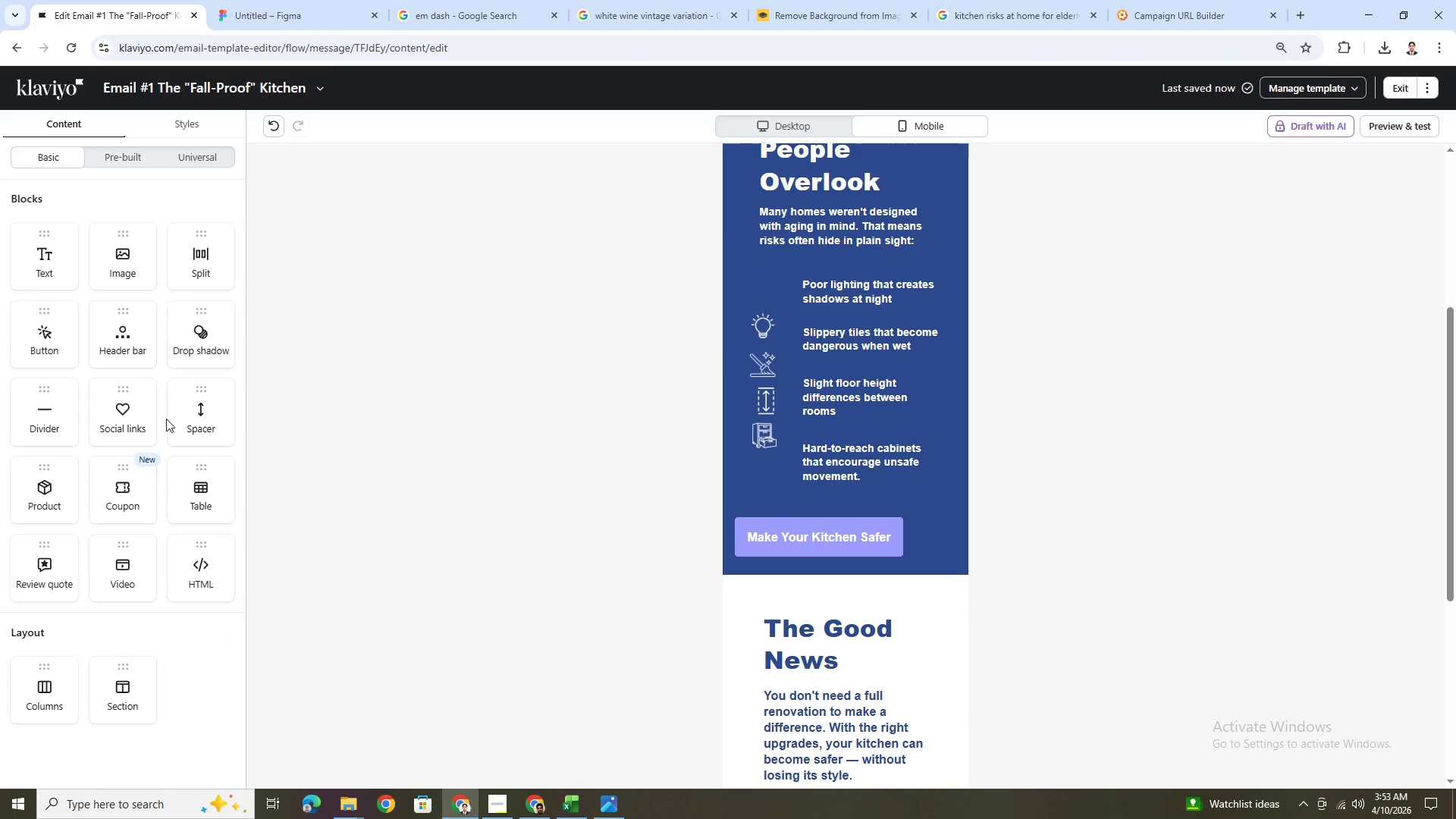 
left_click_drag(start_coordinate=[196, 413], to_coordinate=[779, 335])
 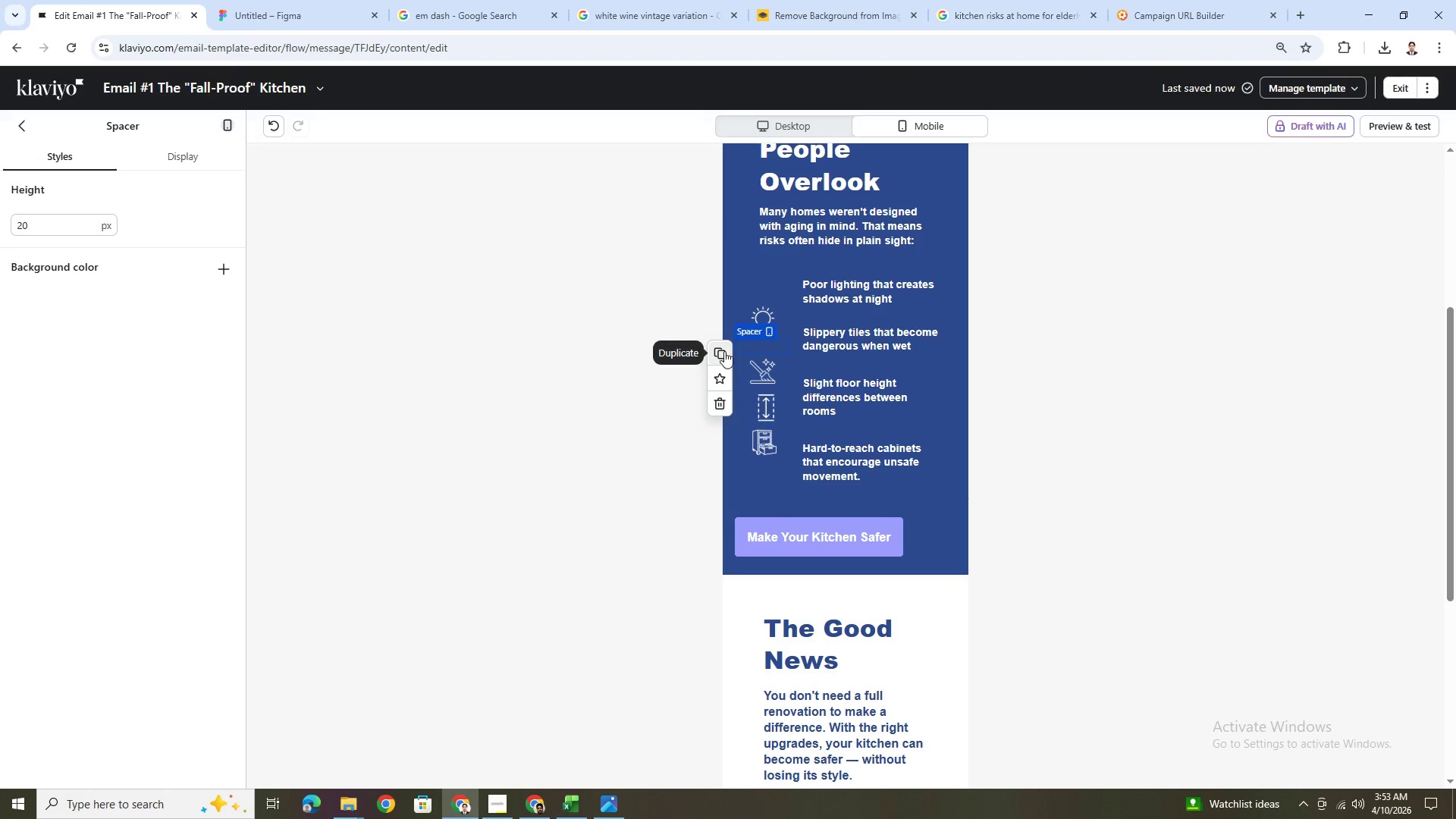 
left_click_drag(start_coordinate=[779, 353], to_coordinate=[789, 403])
 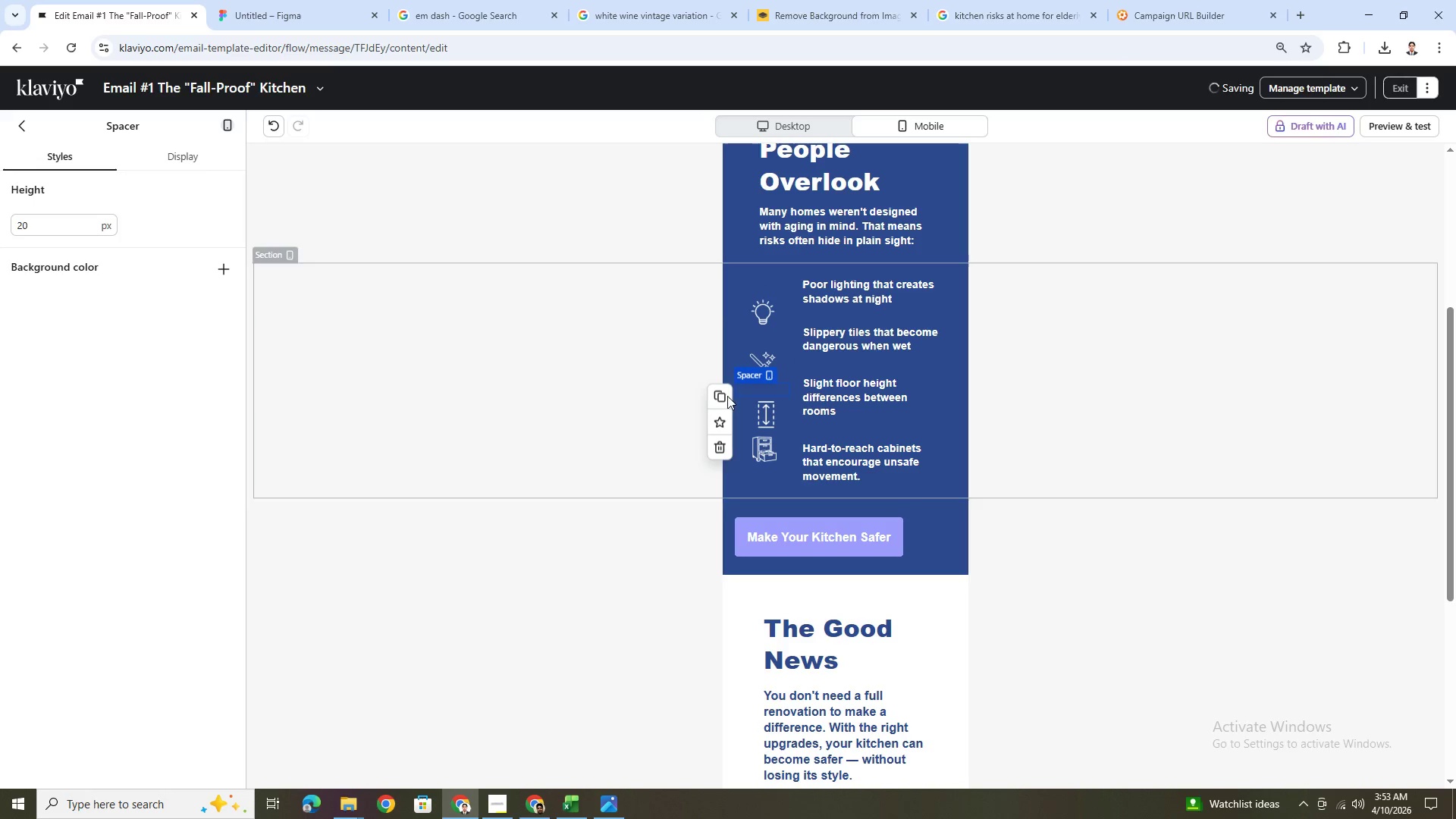 
left_click([723, 397])
 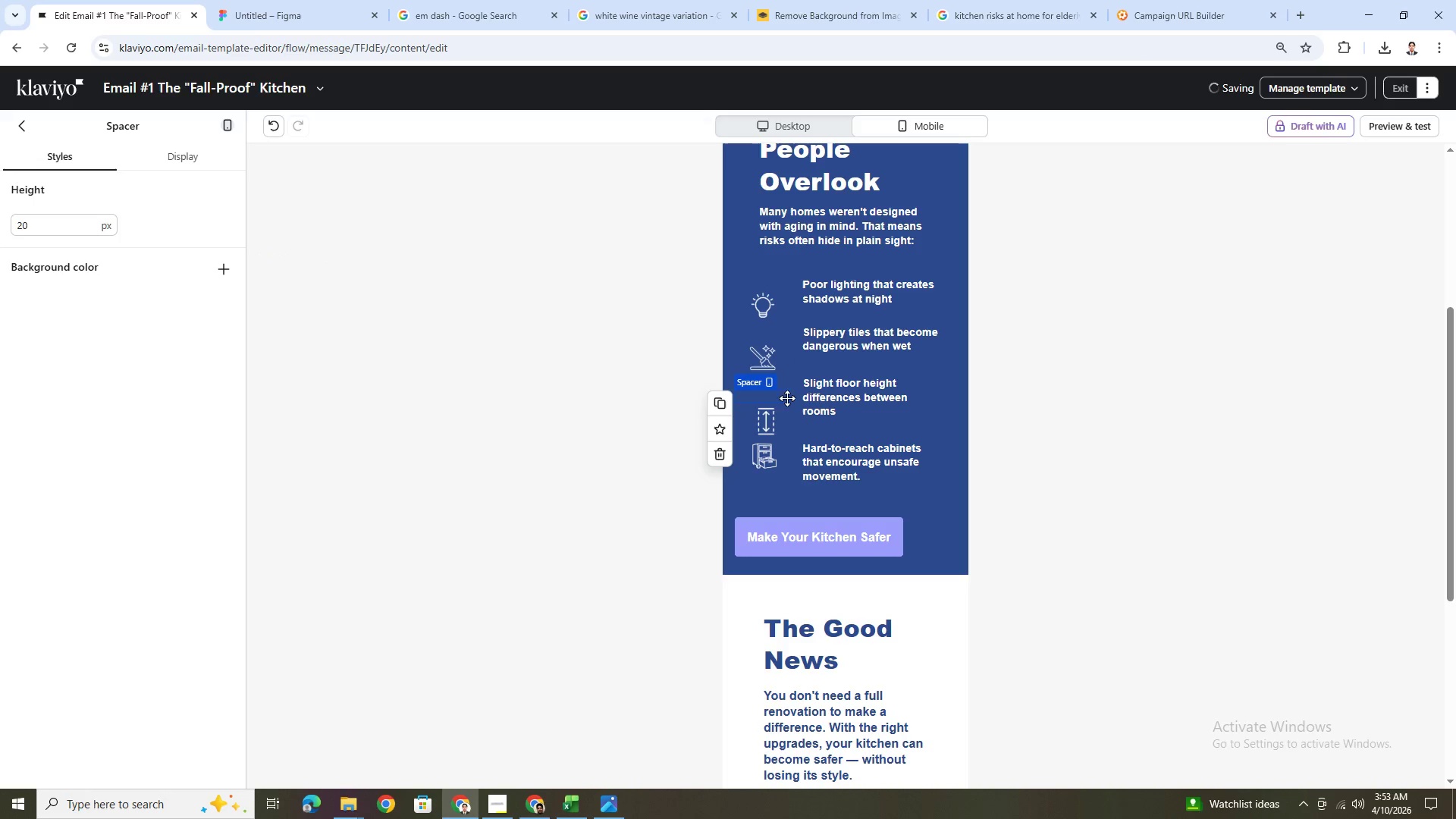 
left_click_drag(start_coordinate=[776, 398], to_coordinate=[786, 446])
 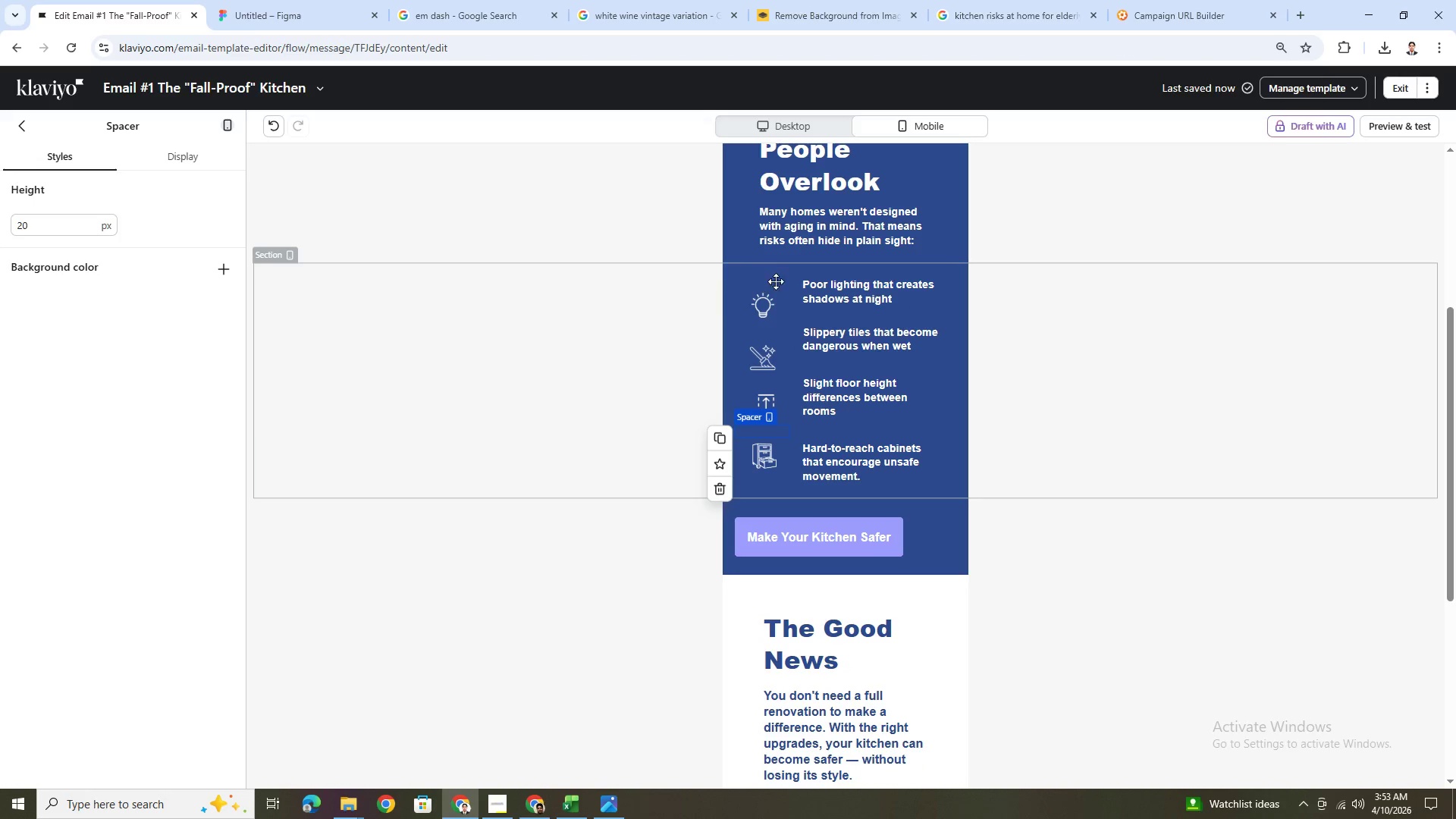 
wait(6.95)
 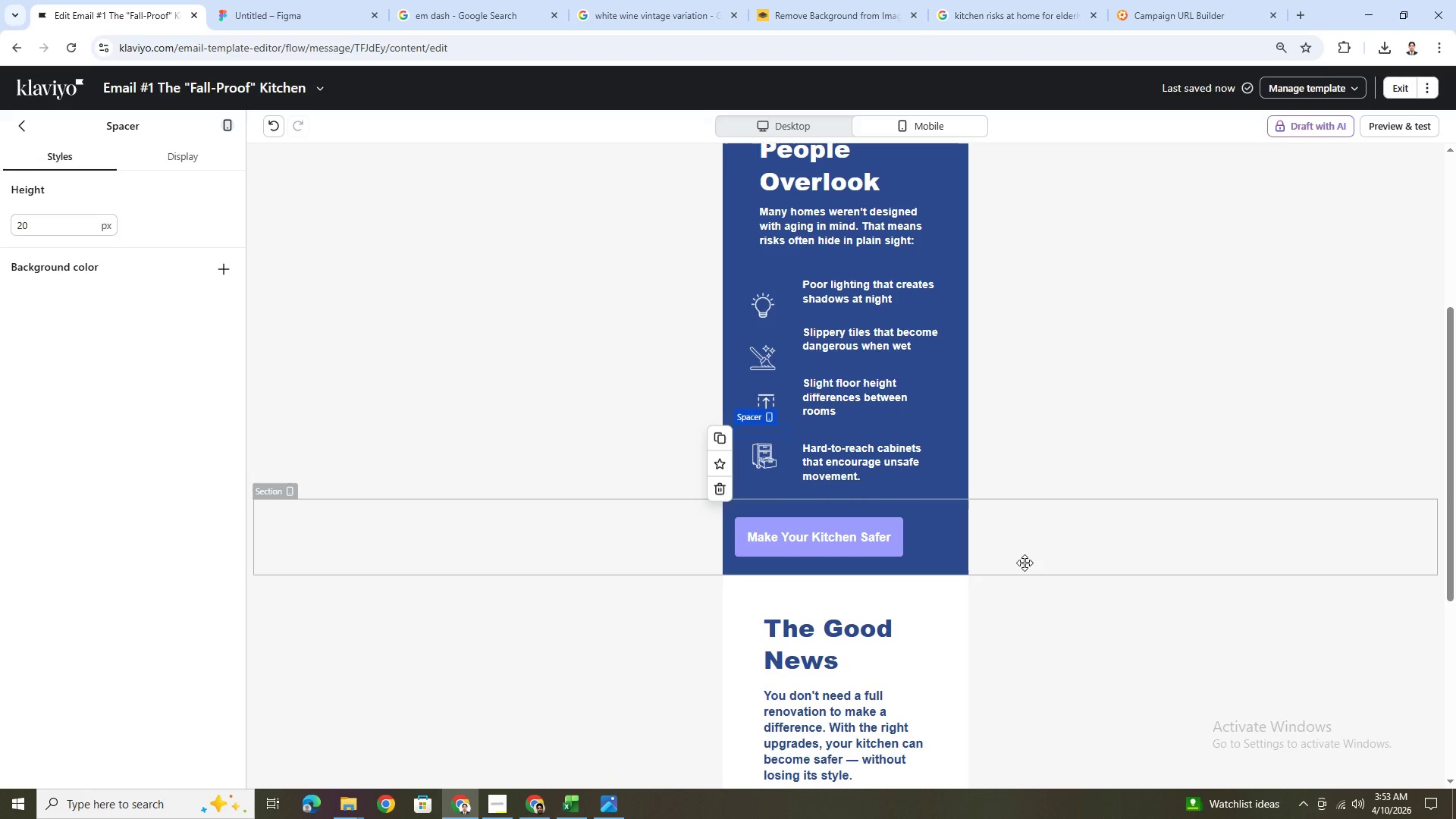 
left_click_drag(start_coordinate=[811, 312], to_coordinate=[813, 289])
 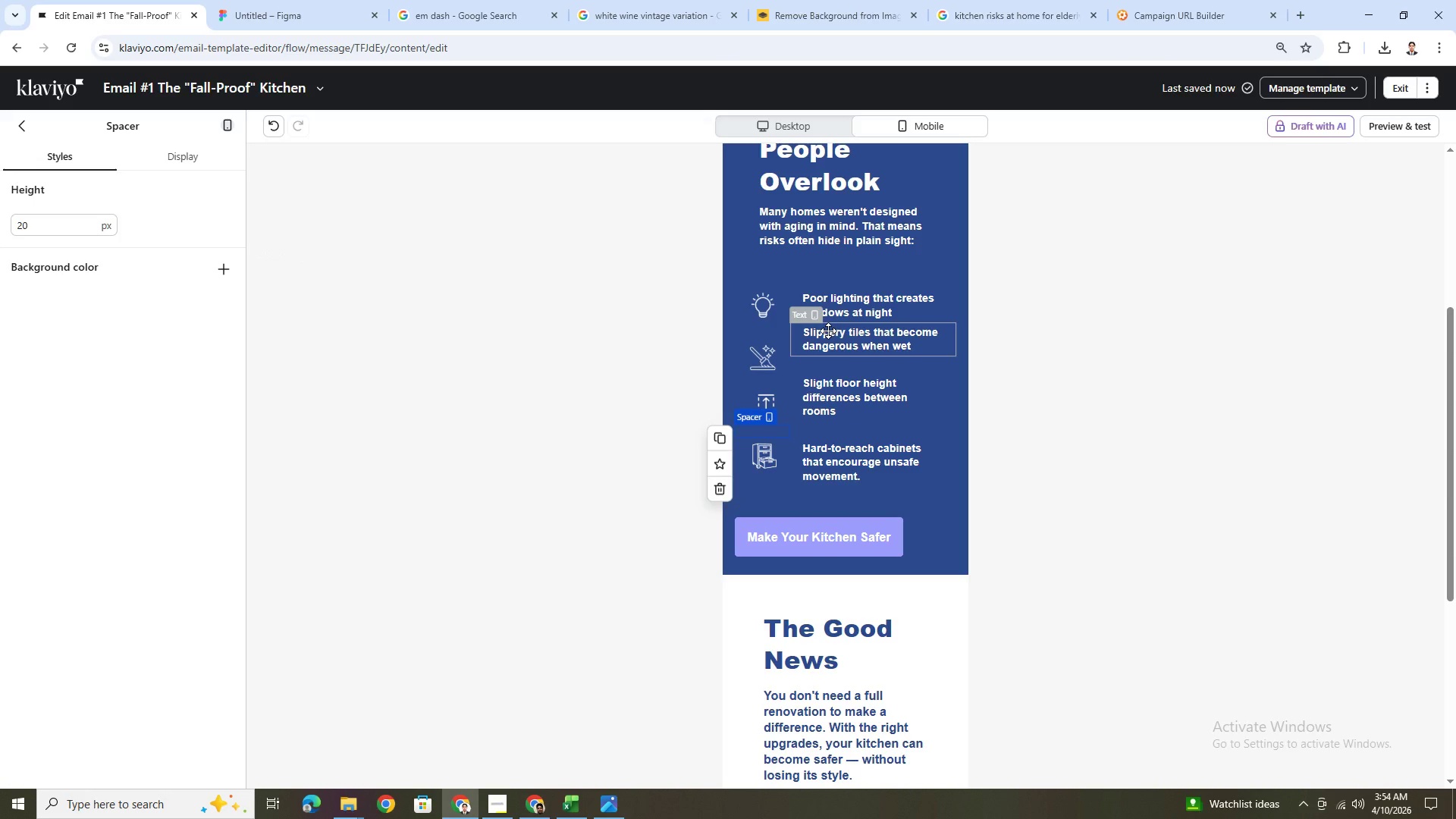 
left_click([835, 285])
 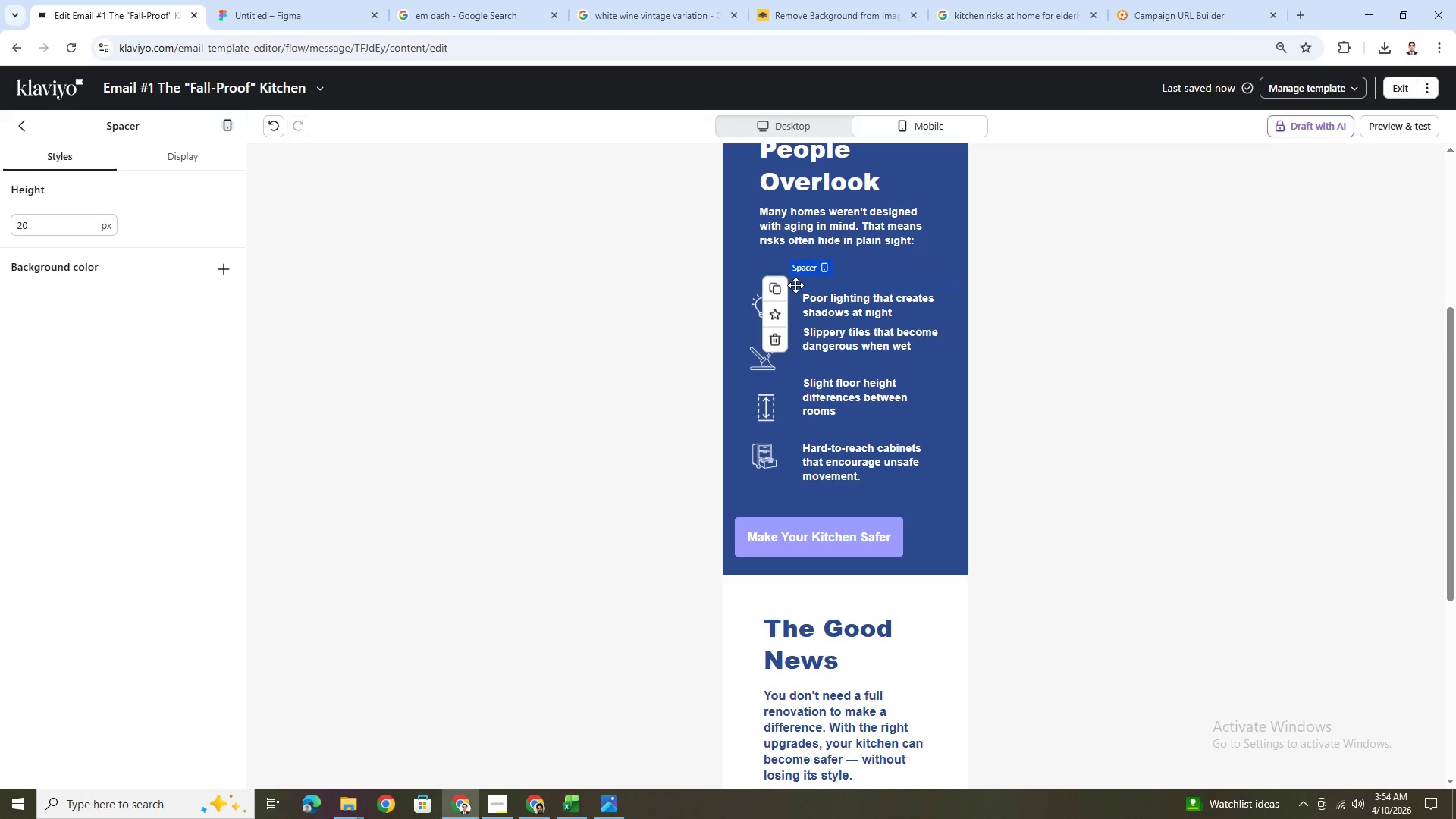 
left_click([777, 286])
 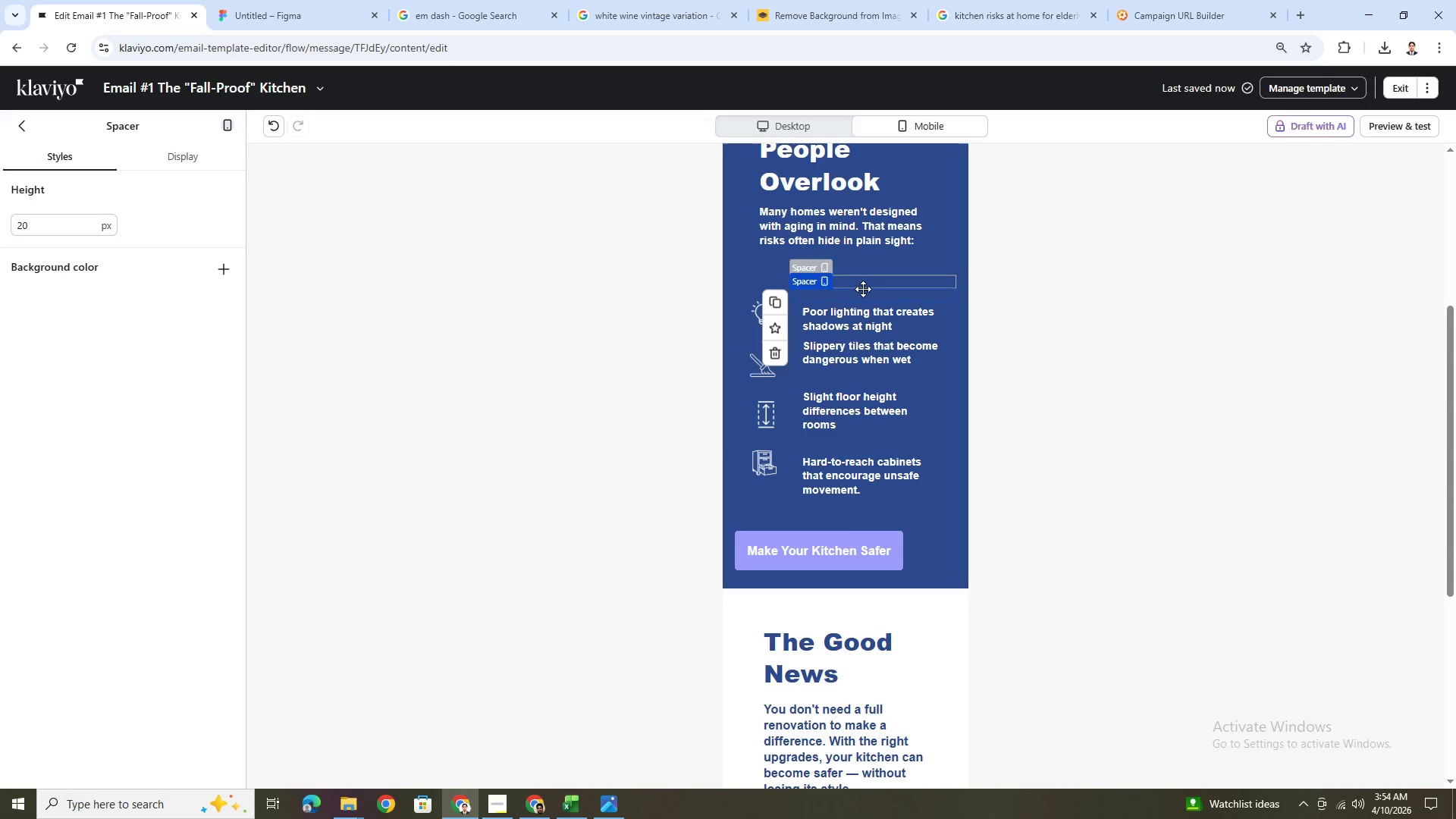 
left_click_drag(start_coordinate=[864, 293], to_coordinate=[873, 345])
 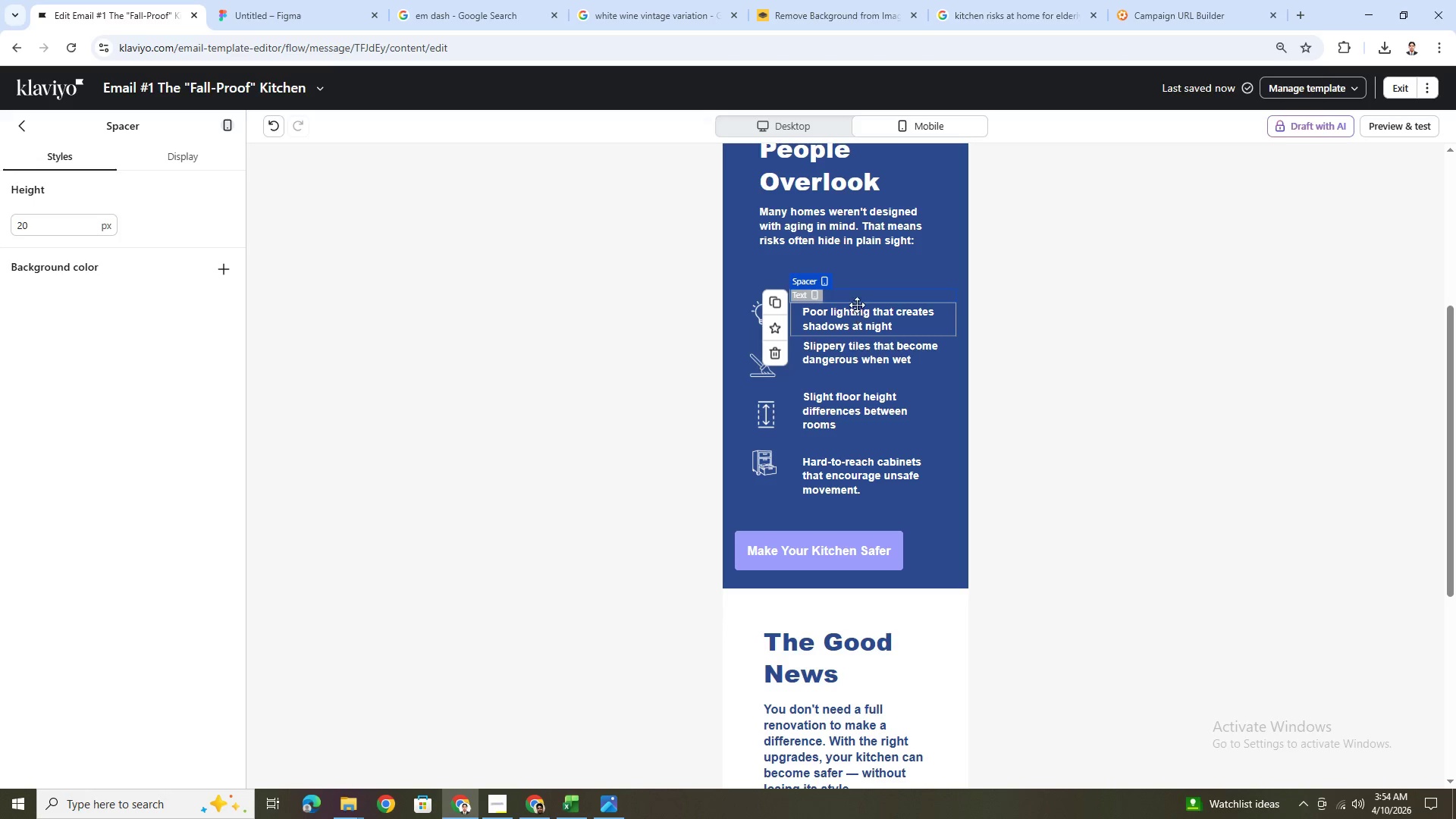 
left_click_drag(start_coordinate=[864, 296], to_coordinate=[872, 353])
 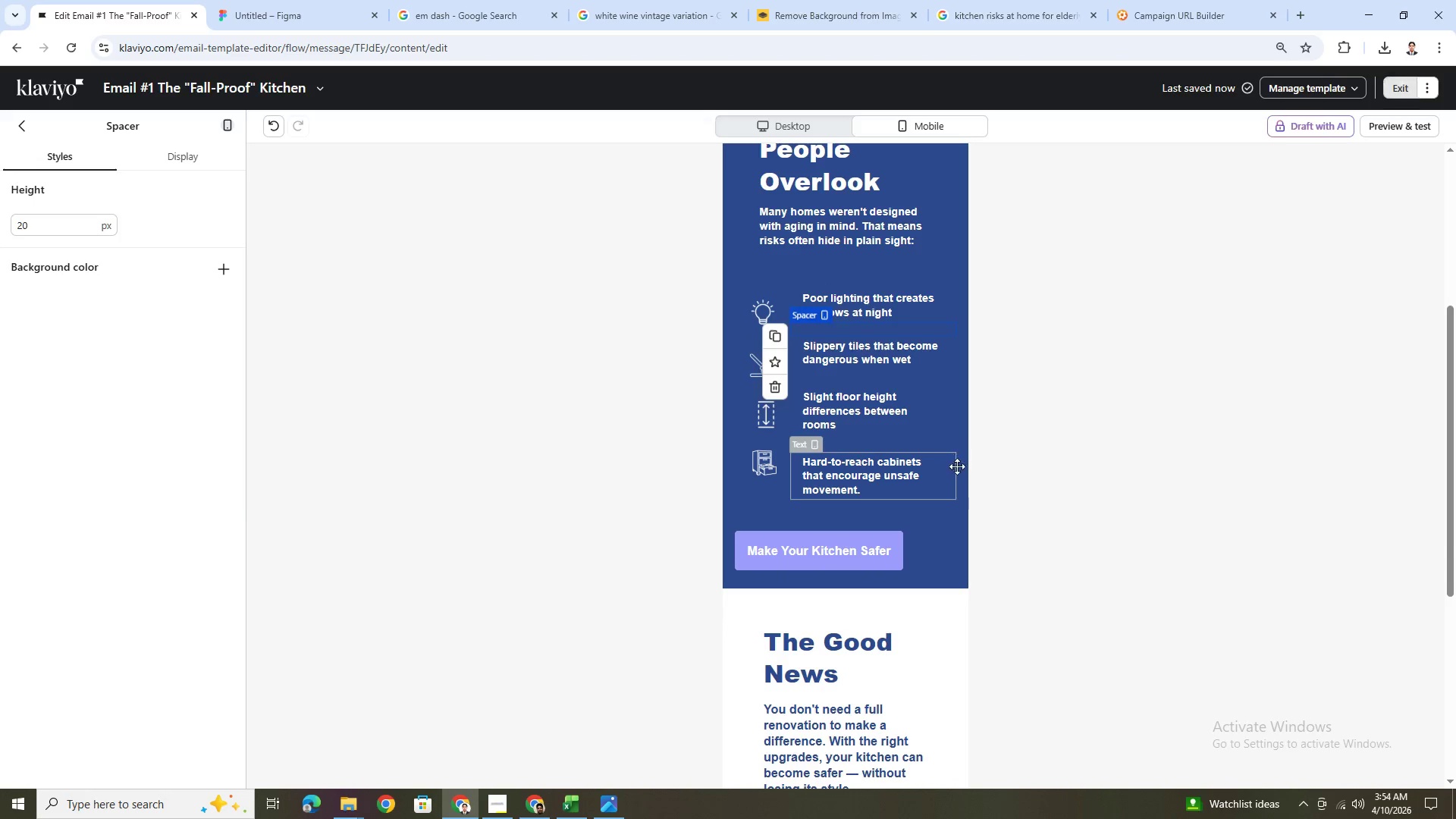 
left_click([966, 479])
 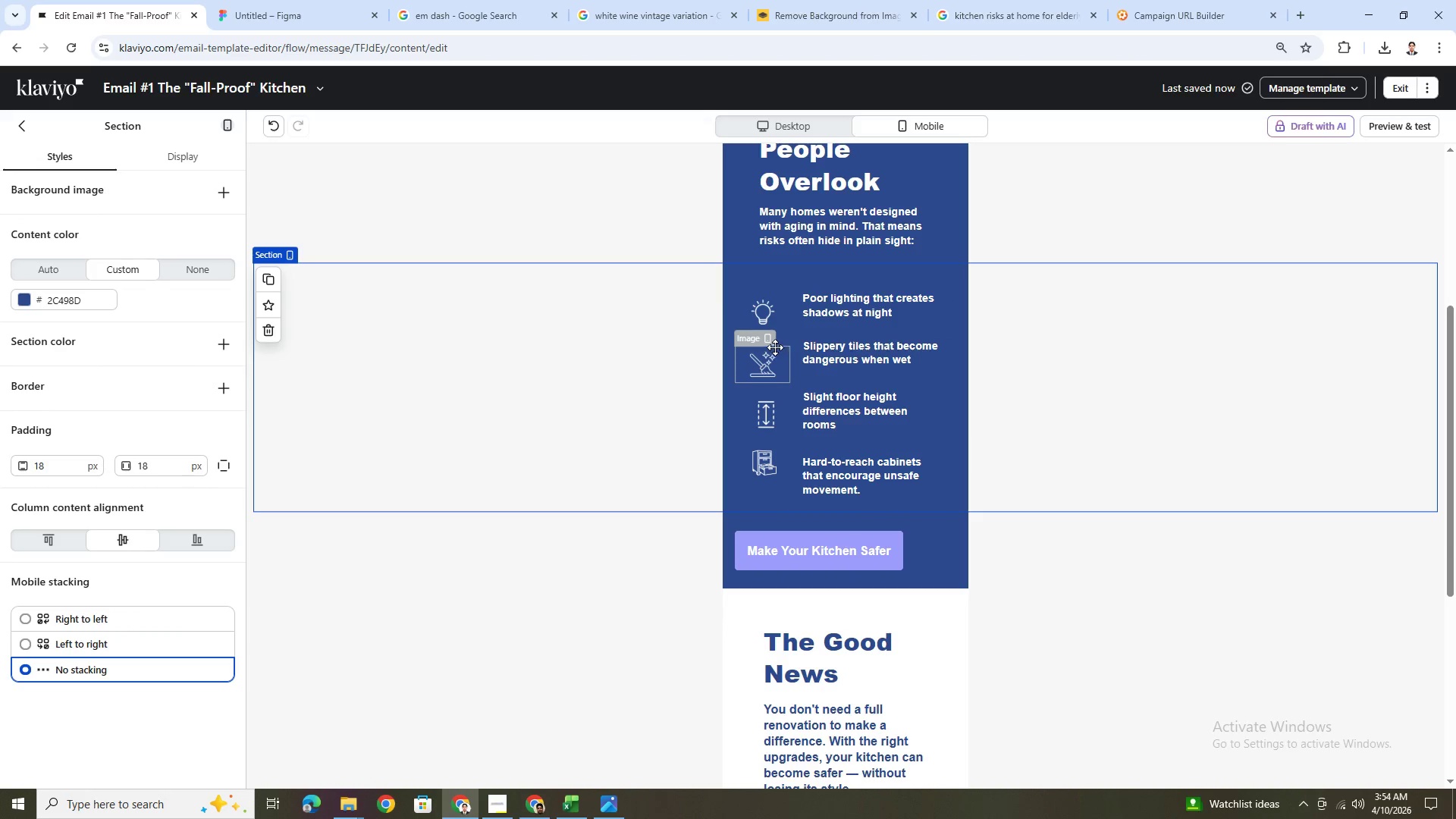 
wait(7.72)
 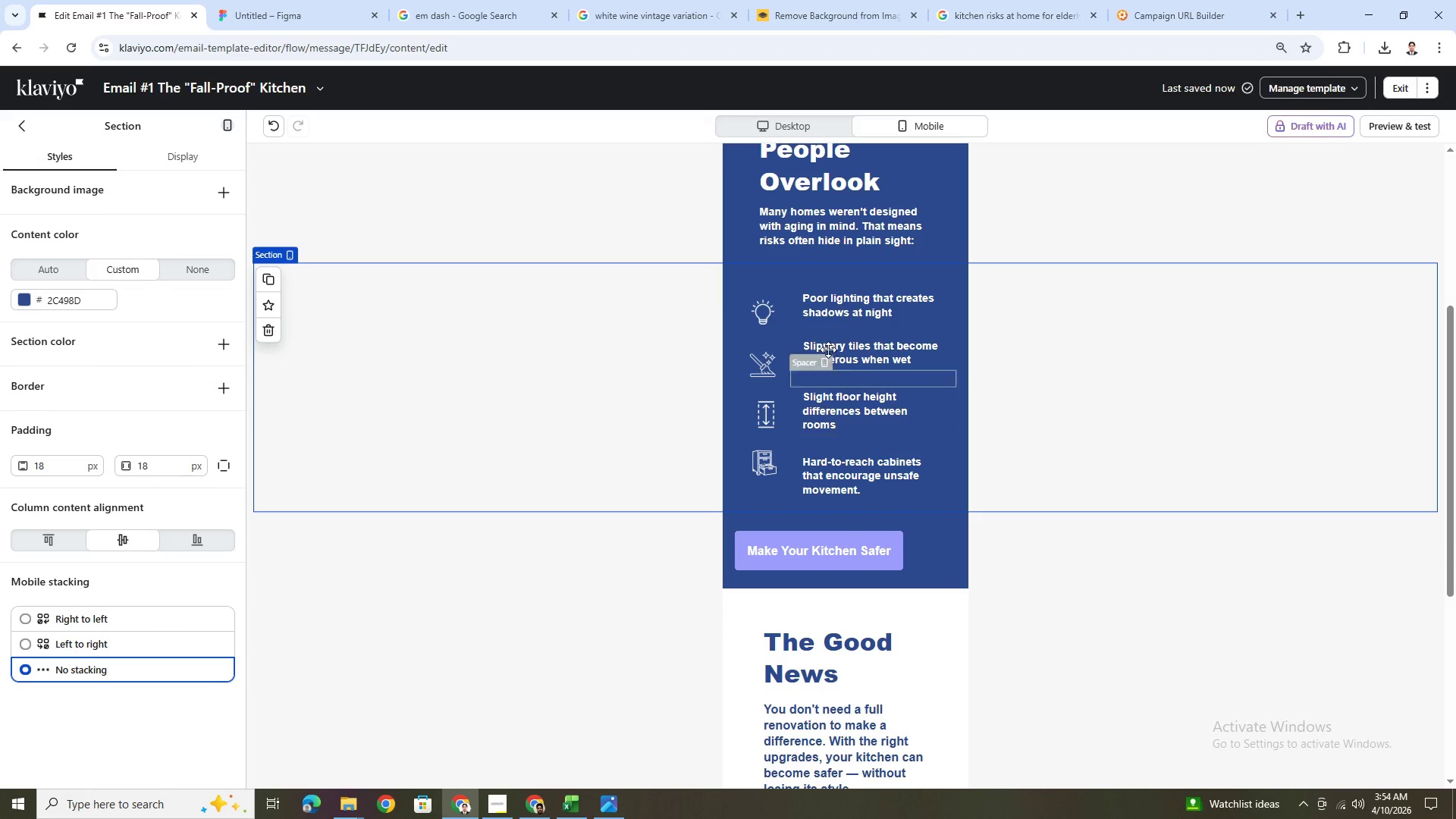 
left_click([774, 340])
 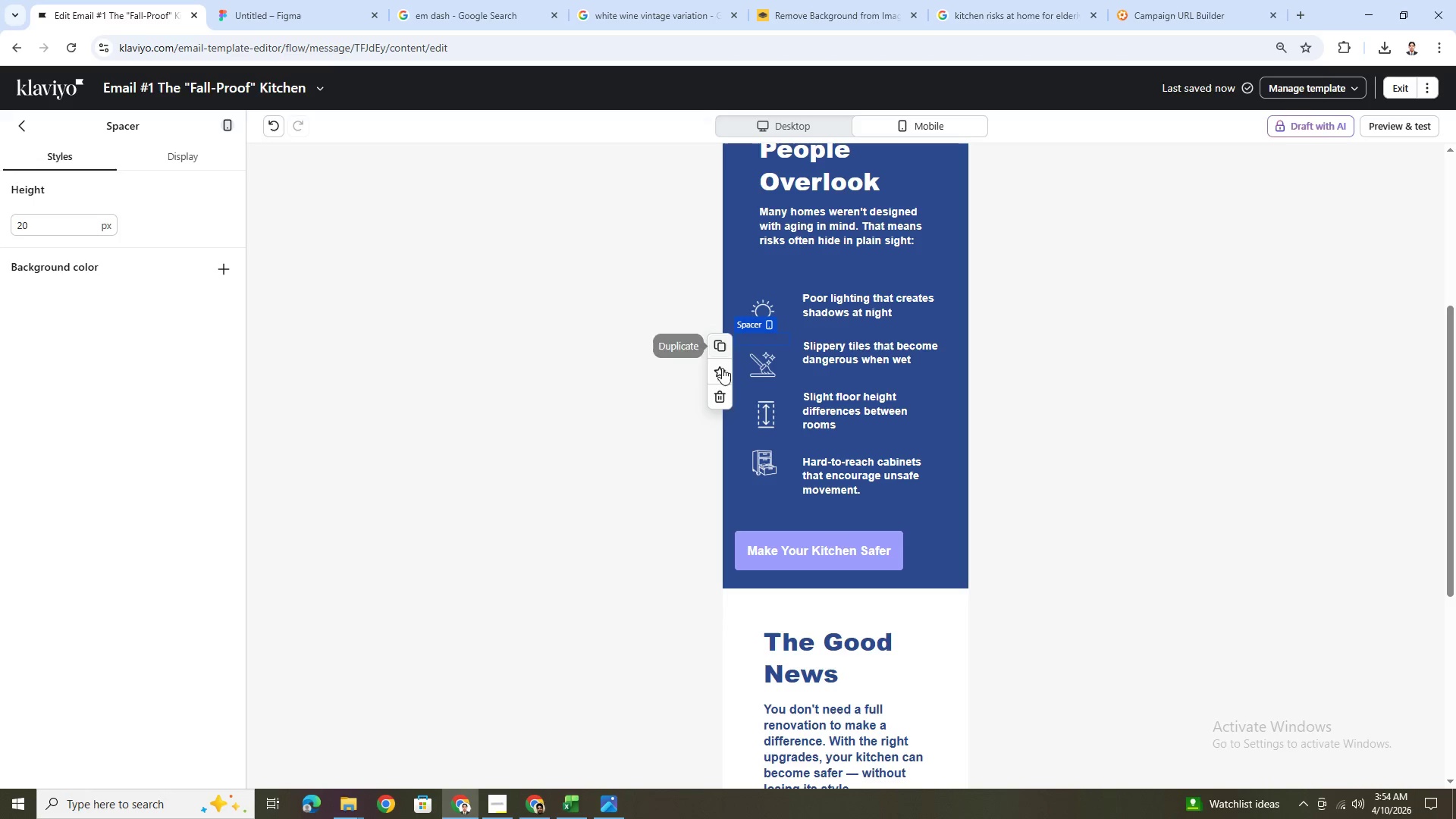 
left_click([724, 395])
 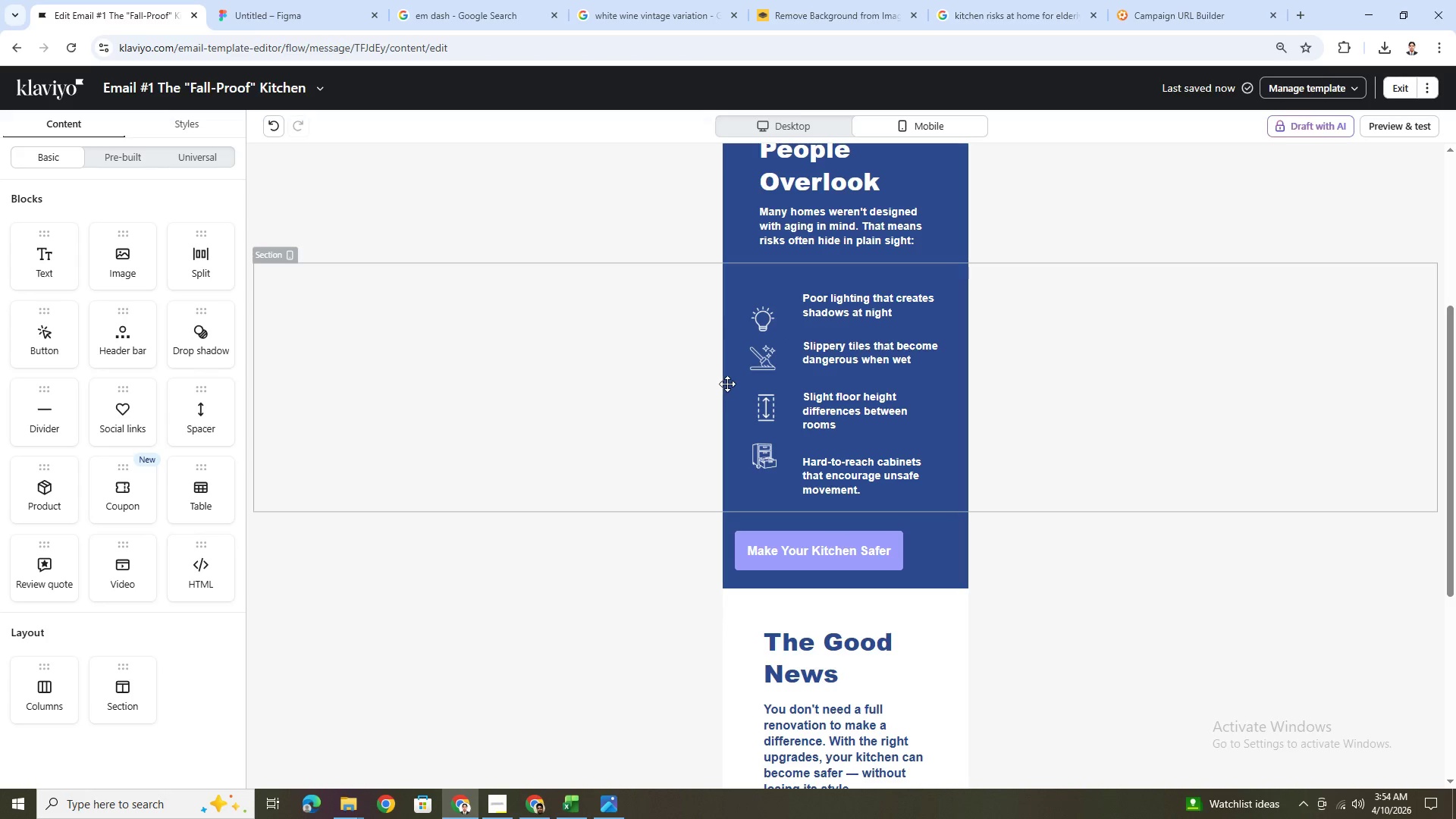 
wait(5.39)
 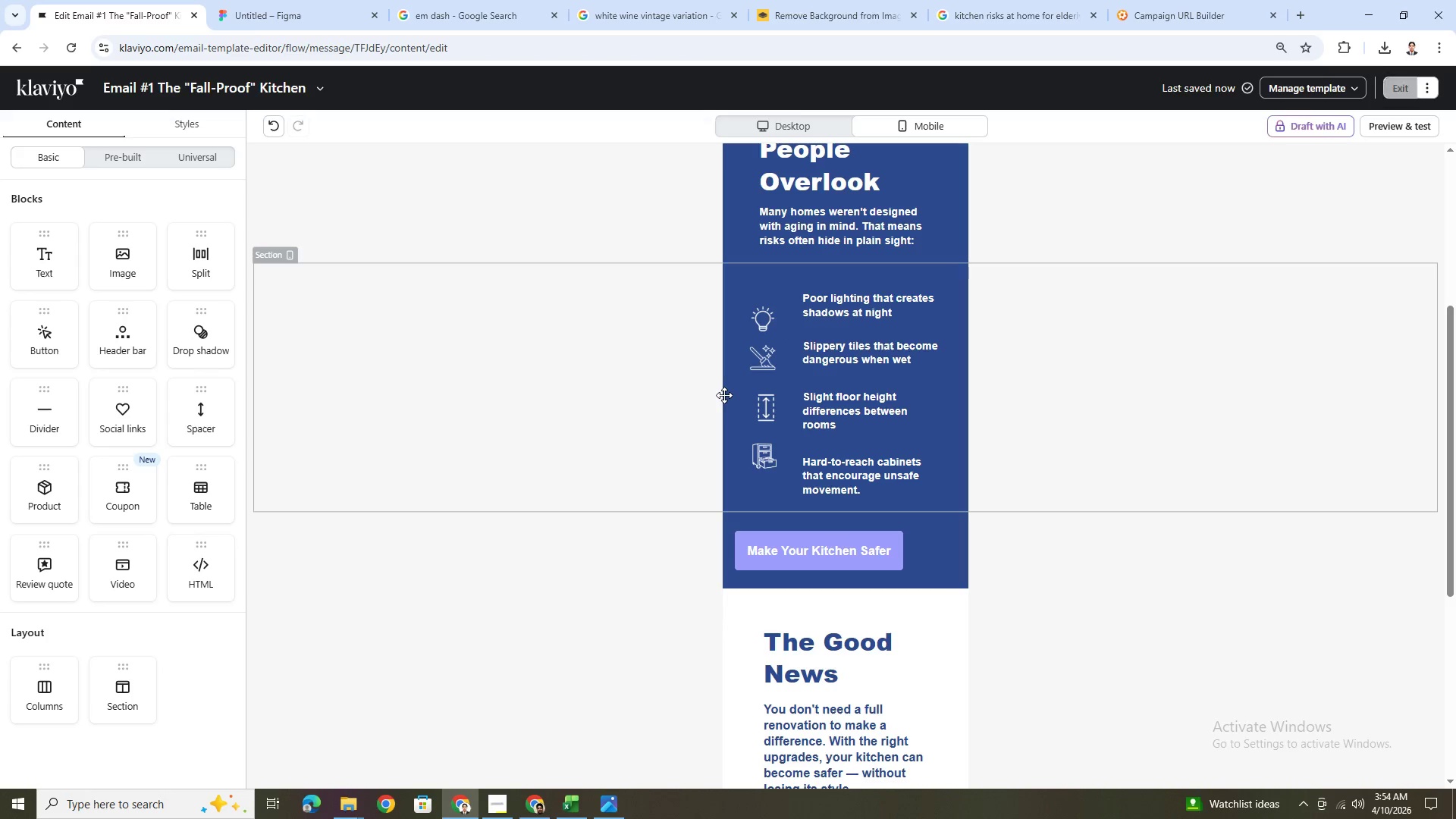 
left_click([270, 135])
 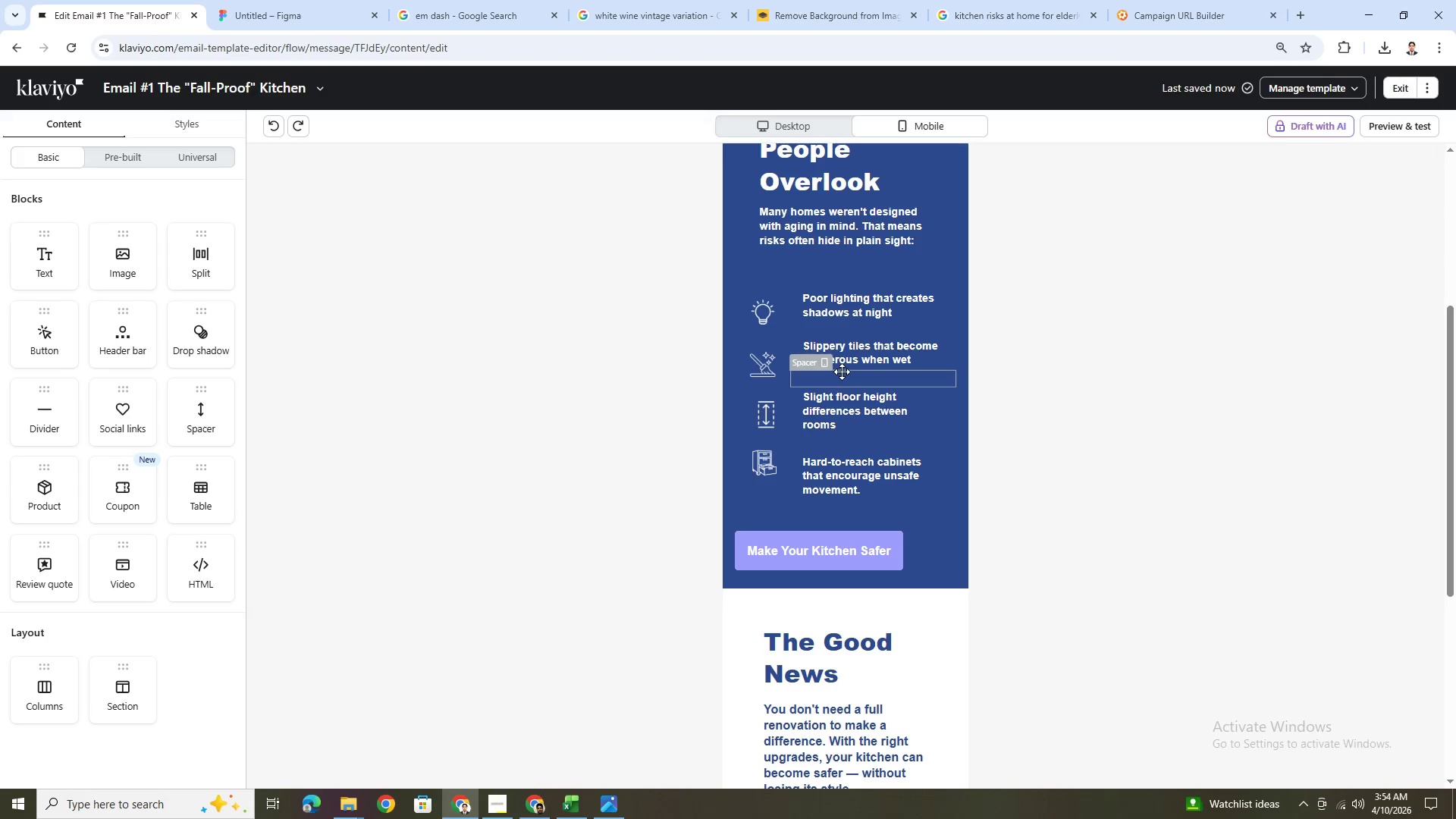 
left_click_drag(start_coordinate=[847, 375], to_coordinate=[847, 347])
 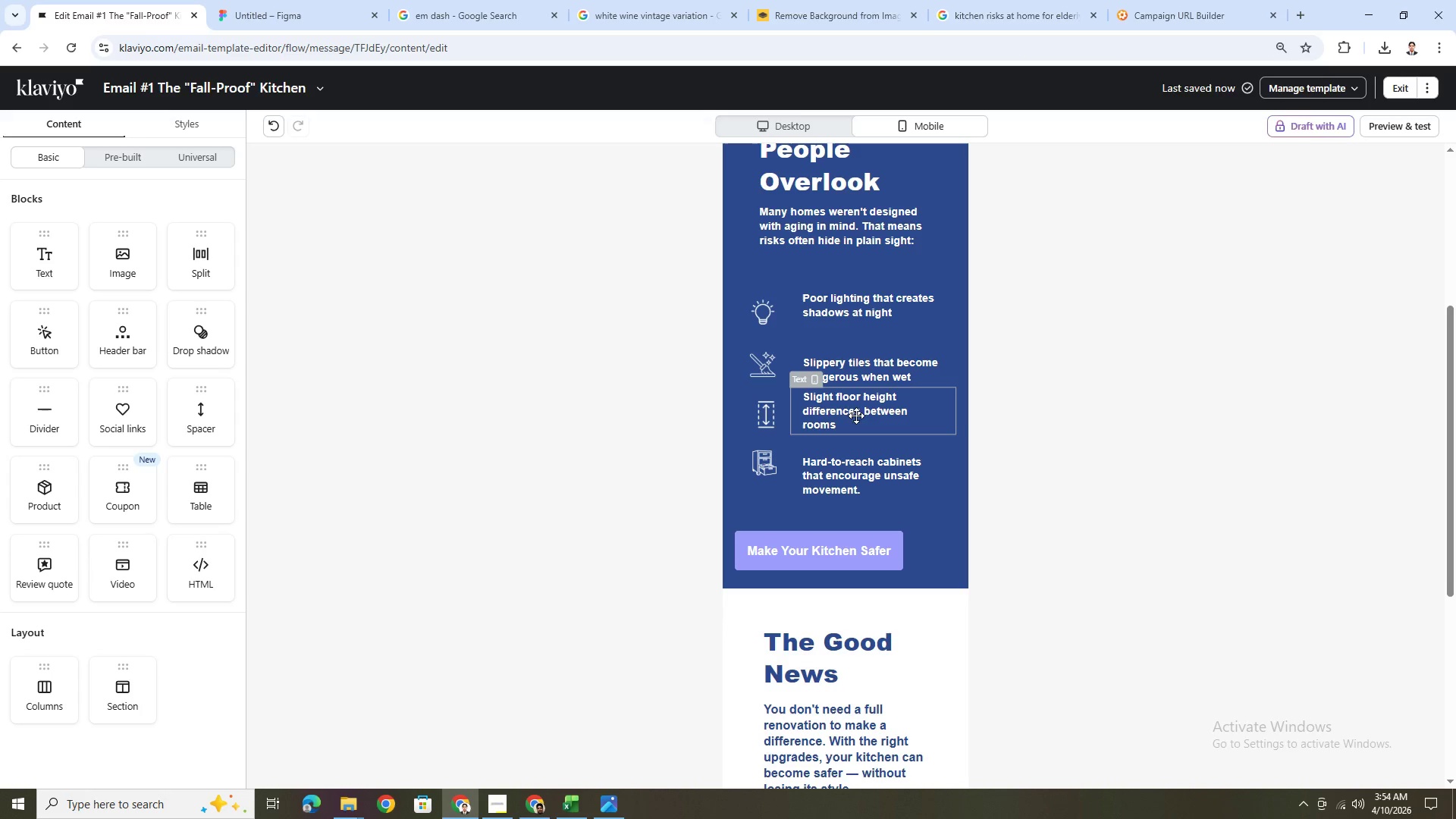 
left_click([852, 349])
 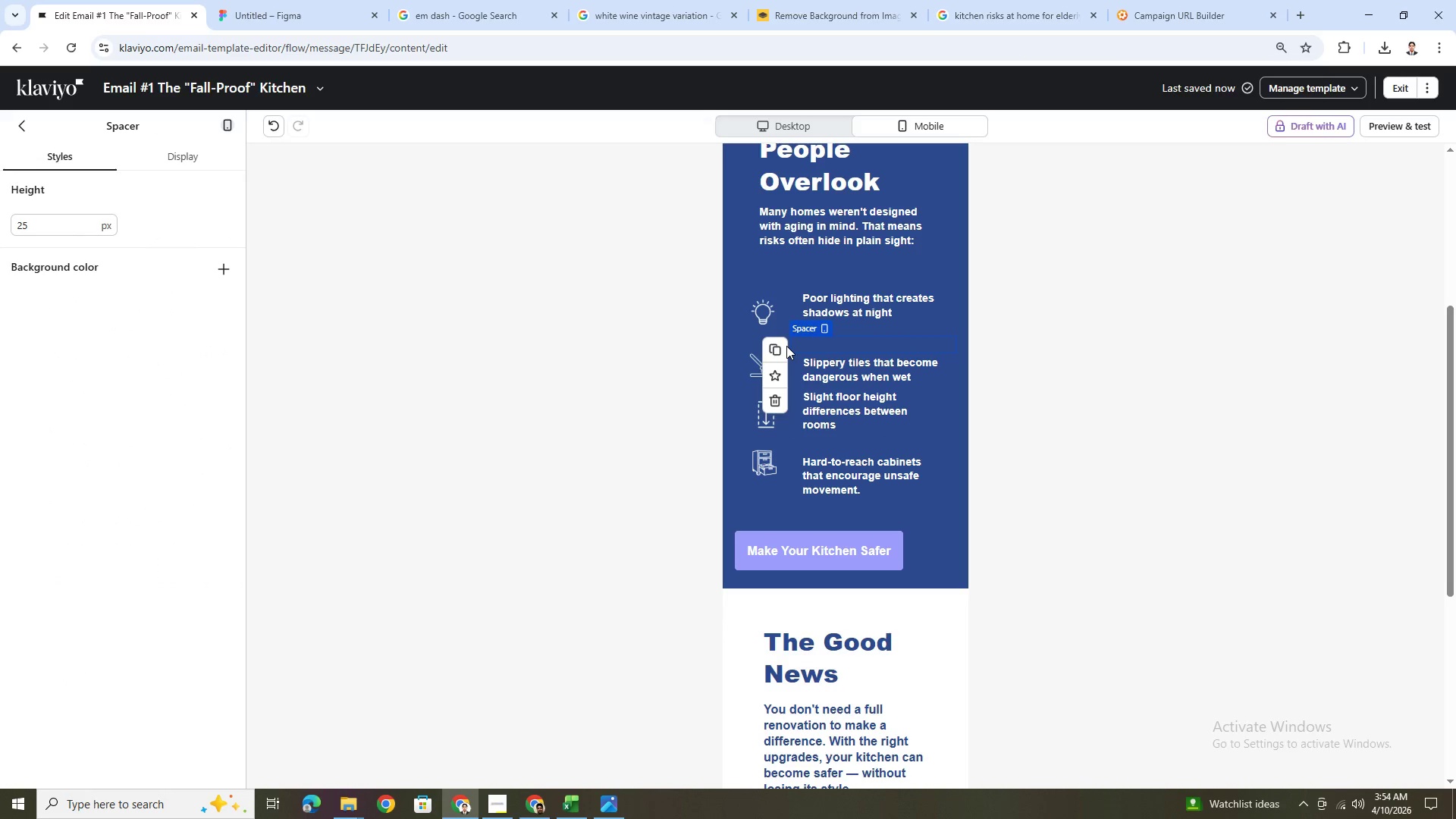 
left_click([782, 347])
 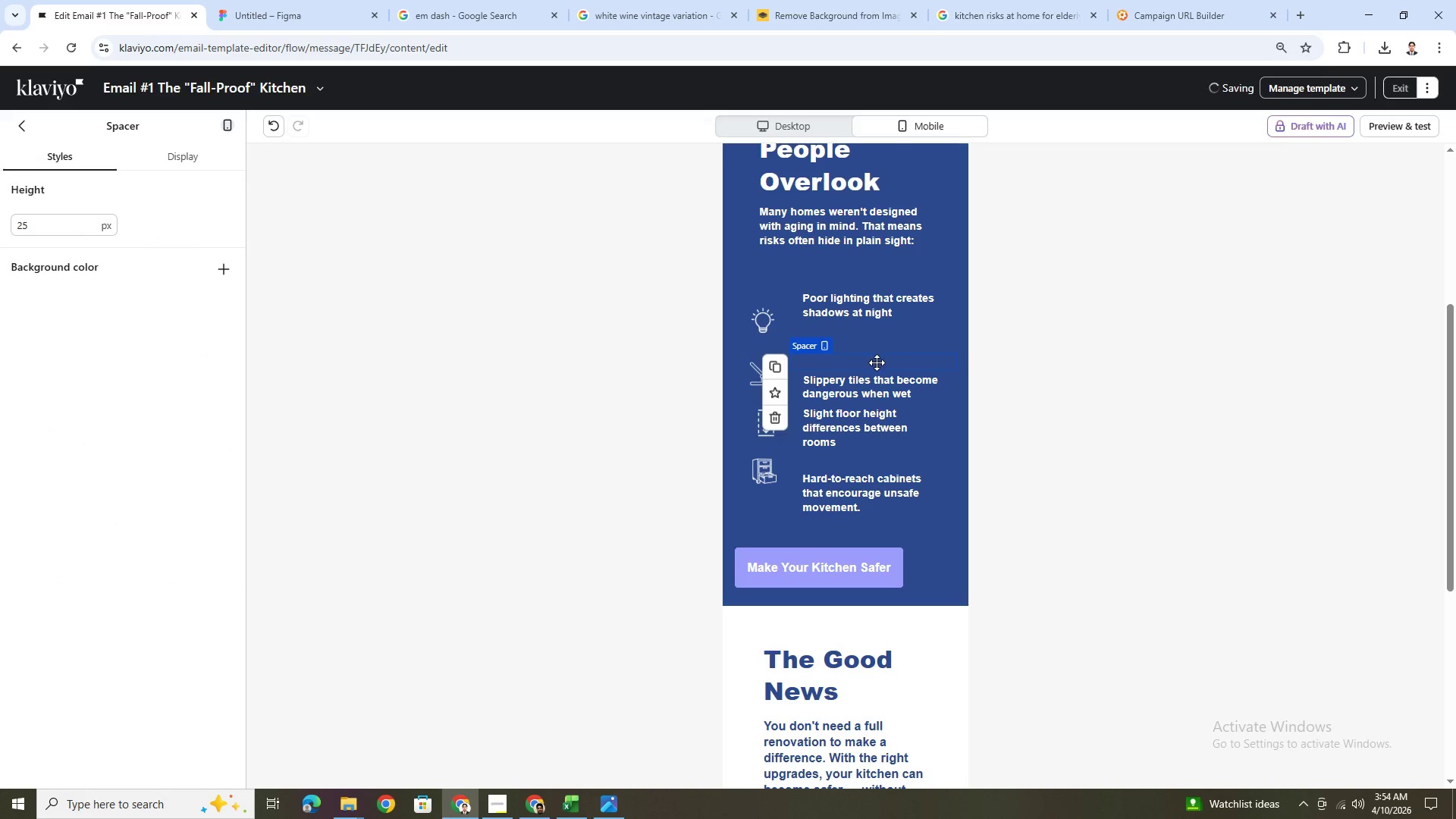 
left_click_drag(start_coordinate=[877, 361], to_coordinate=[880, 425])
 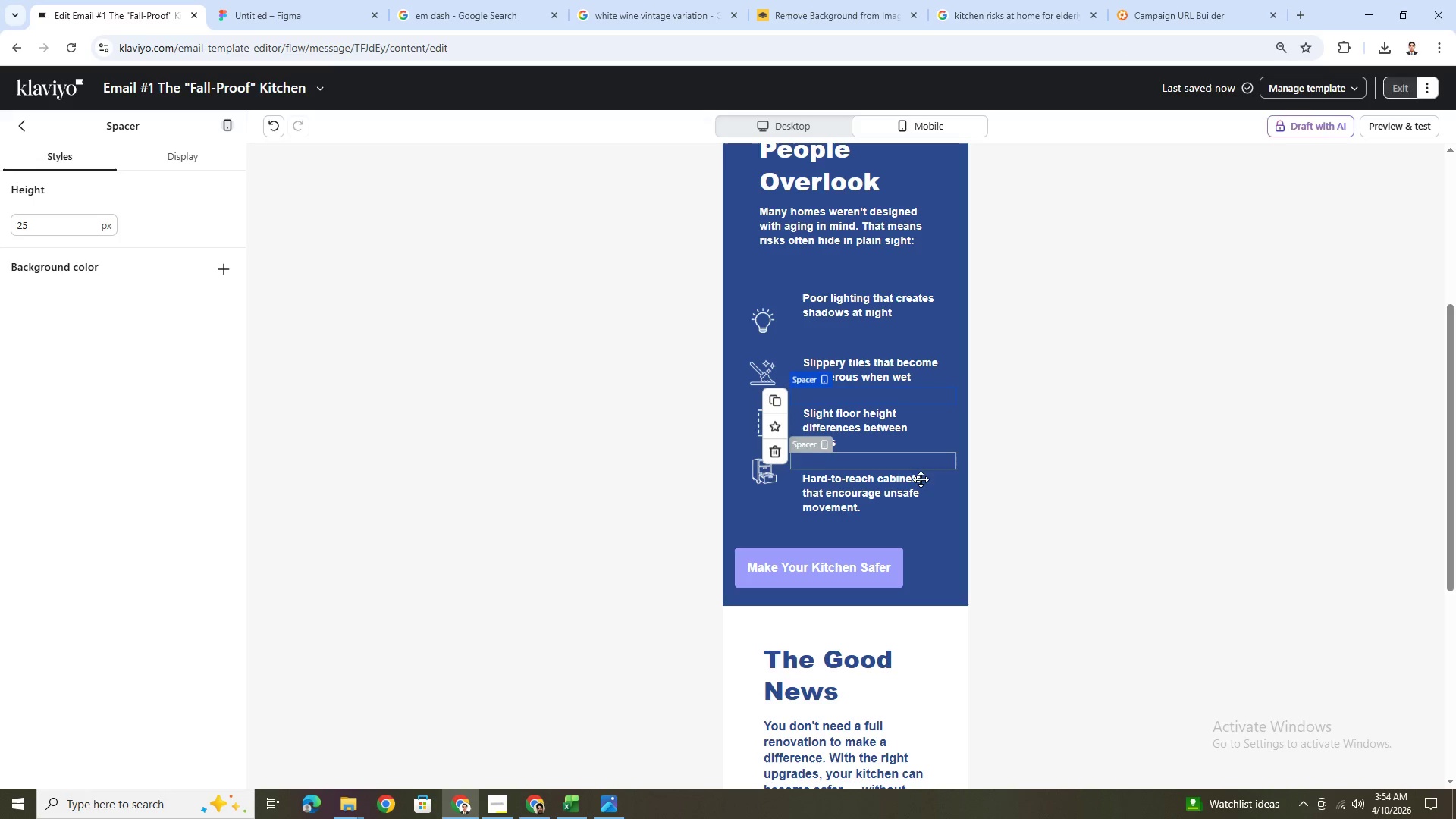 
left_click([935, 501])
 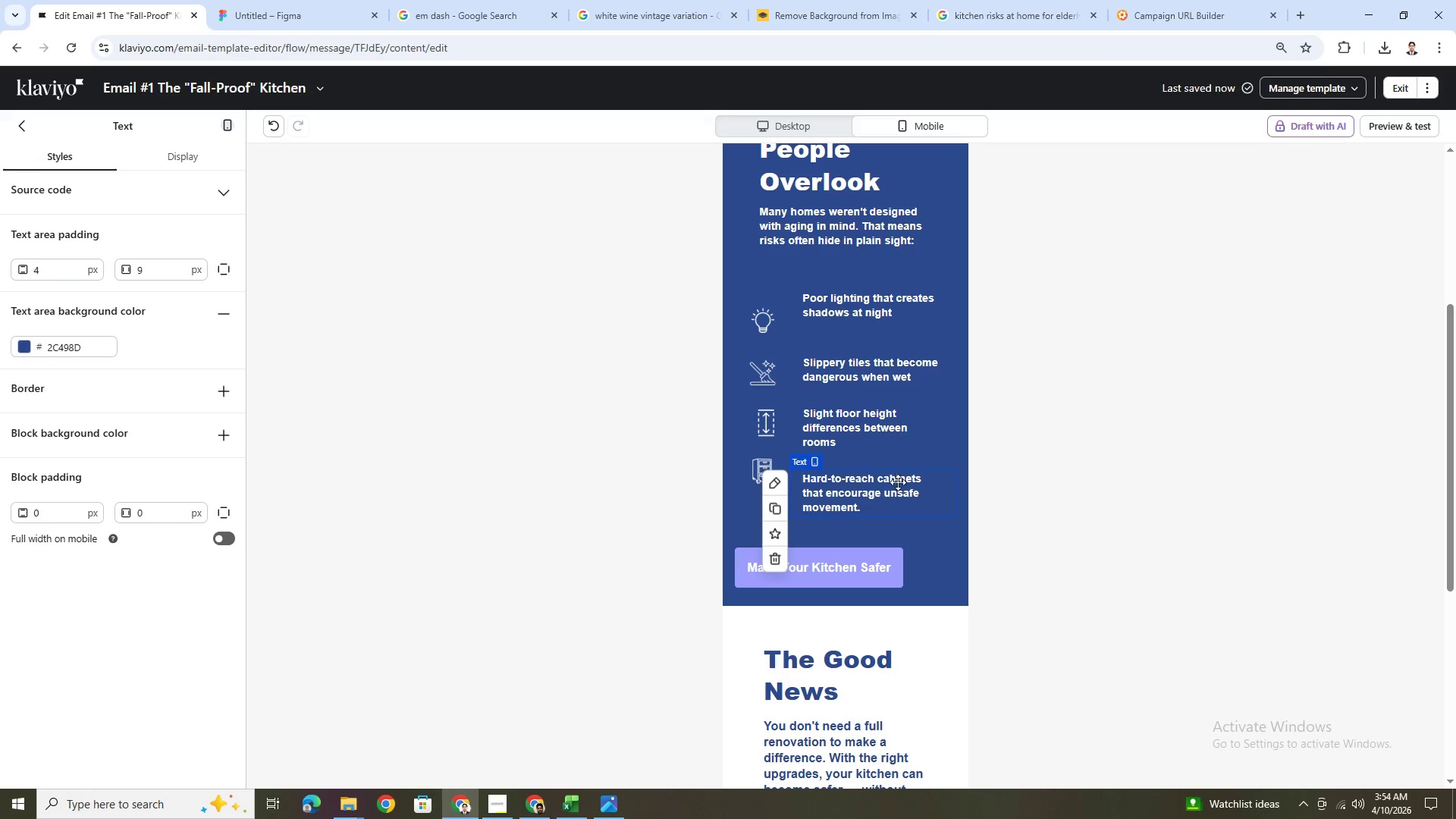 
left_click([853, 463])
 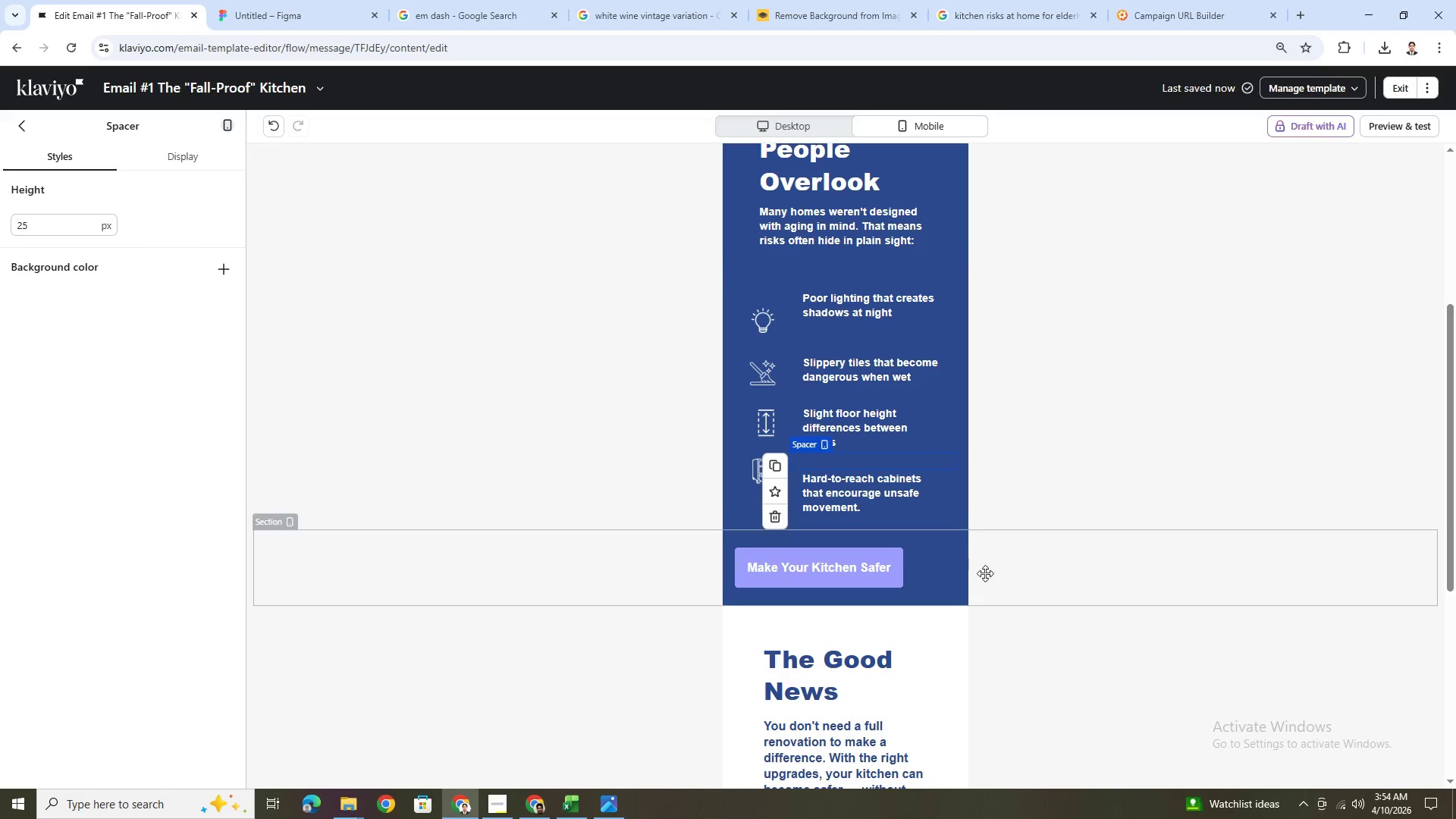 
left_click([995, 580])
 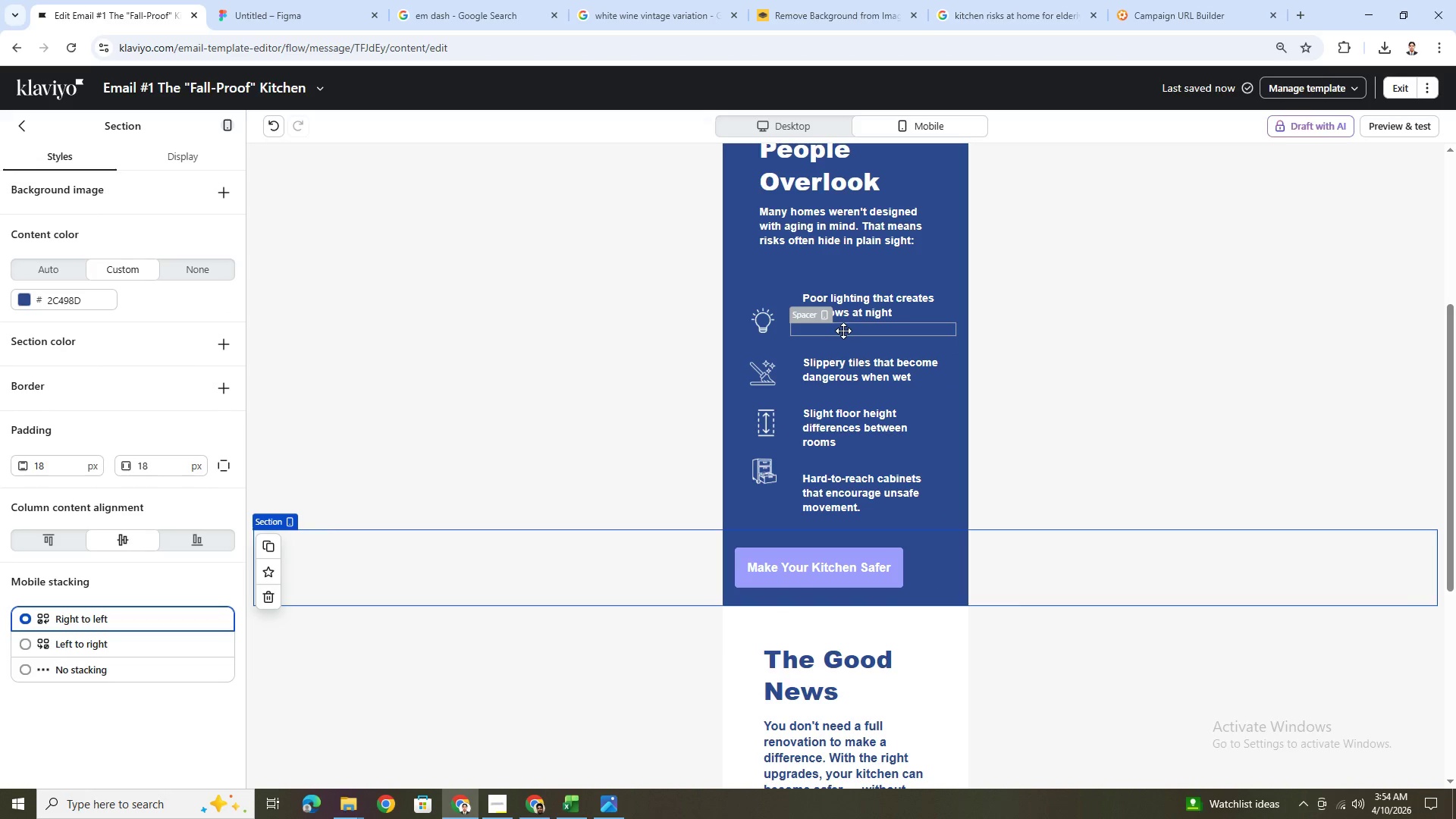 
left_click([843, 331])
 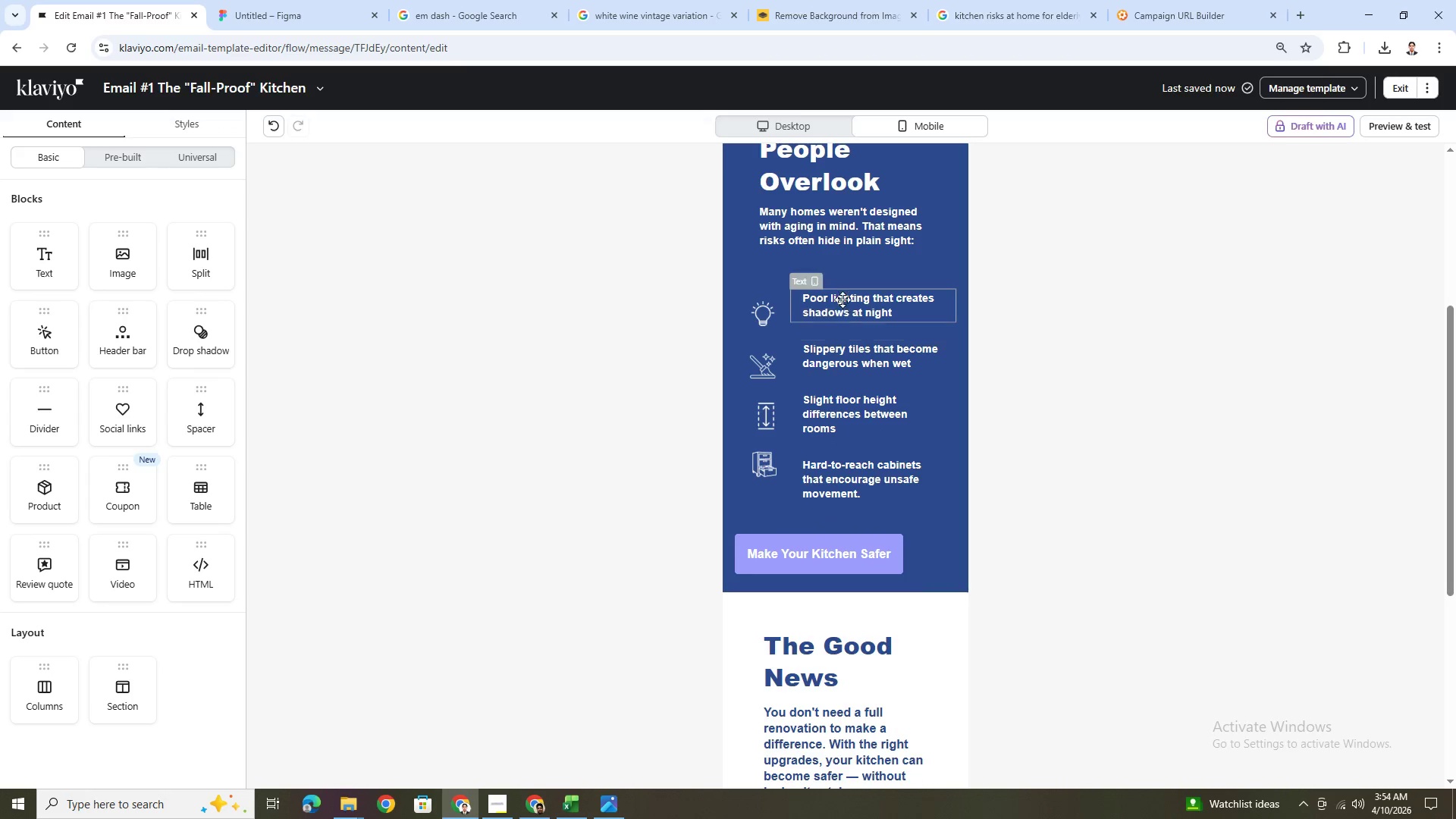 
wait(6.17)
 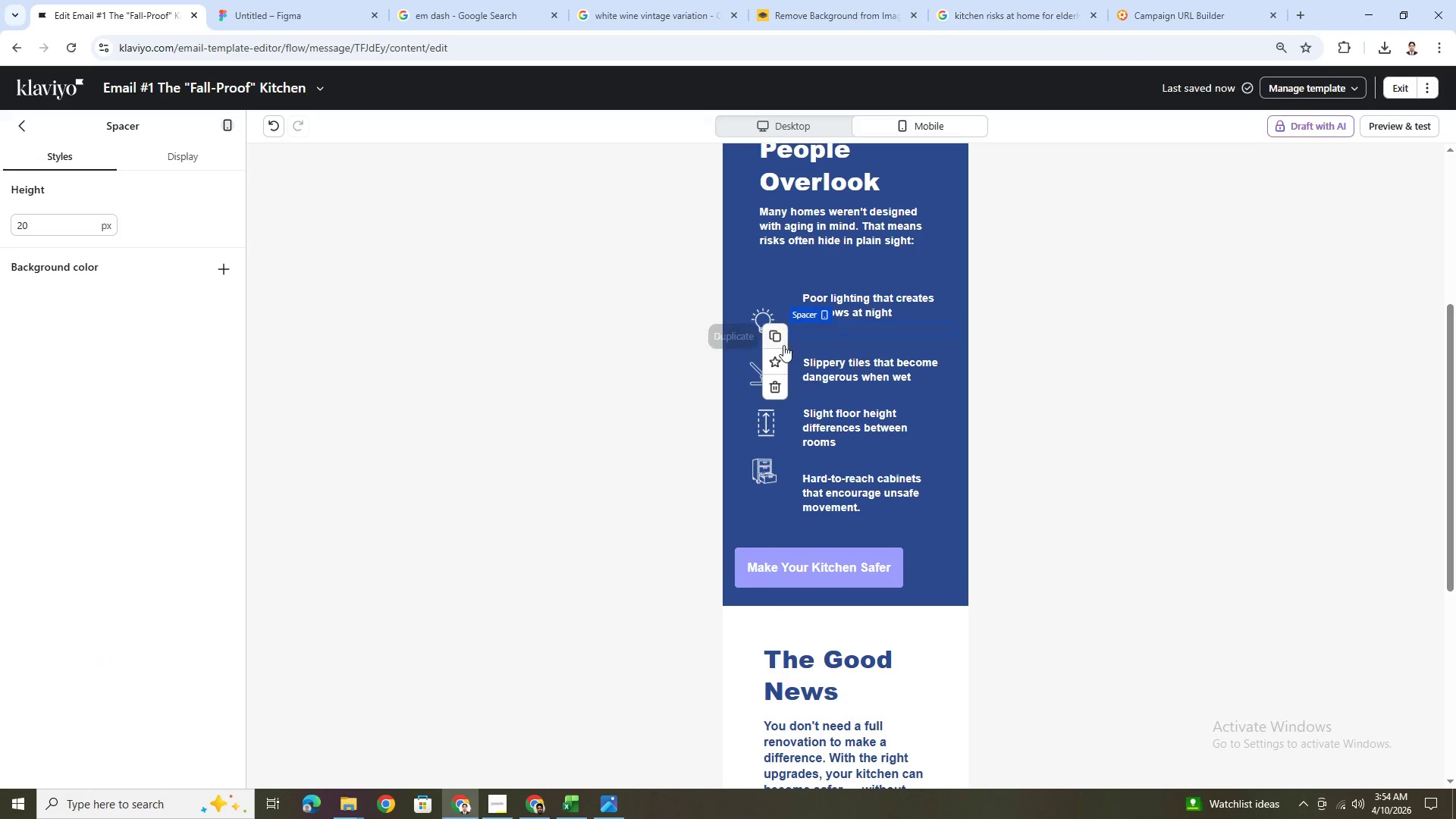 
left_click([854, 326])
 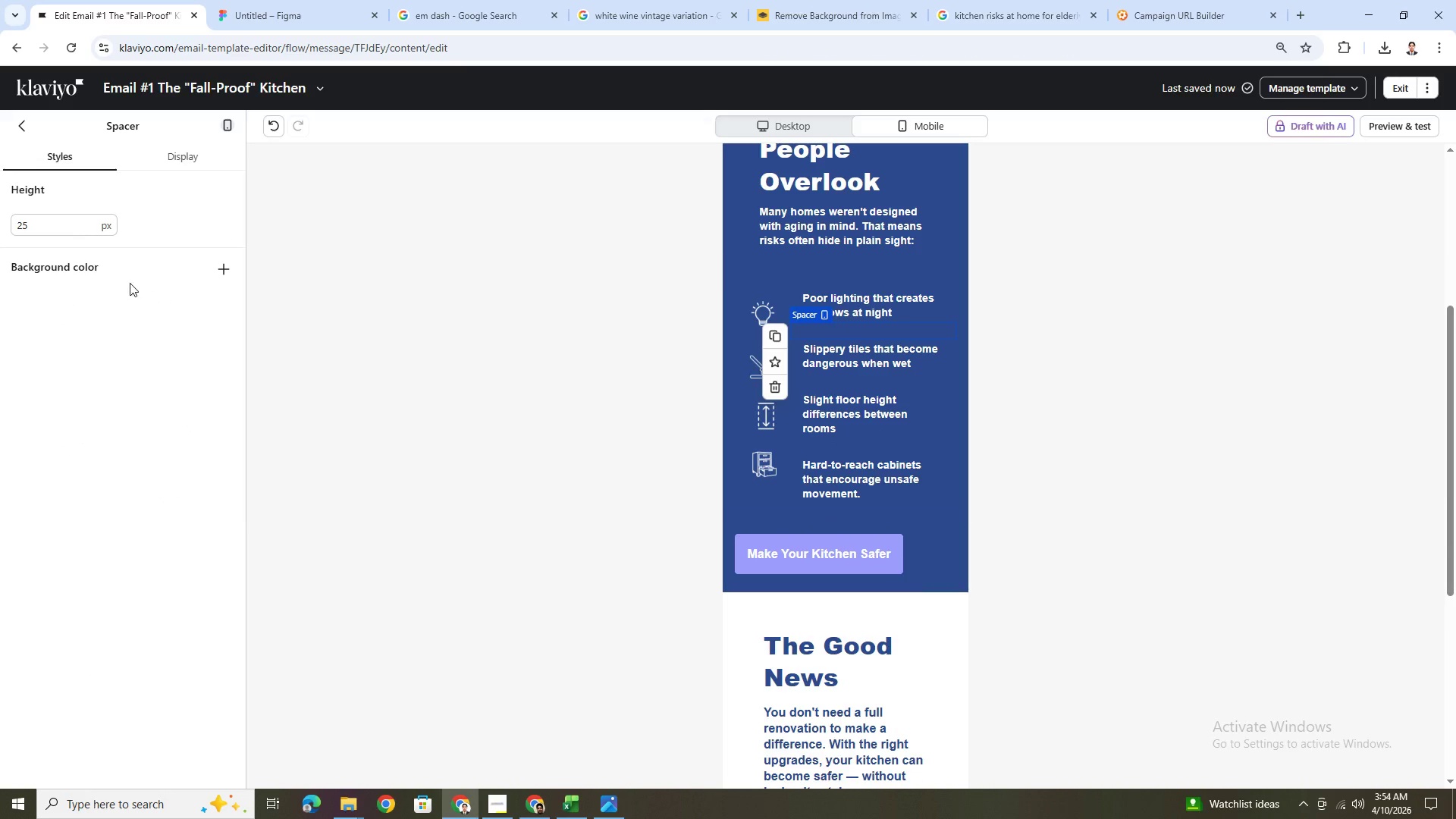 
double_click([83, 226])
 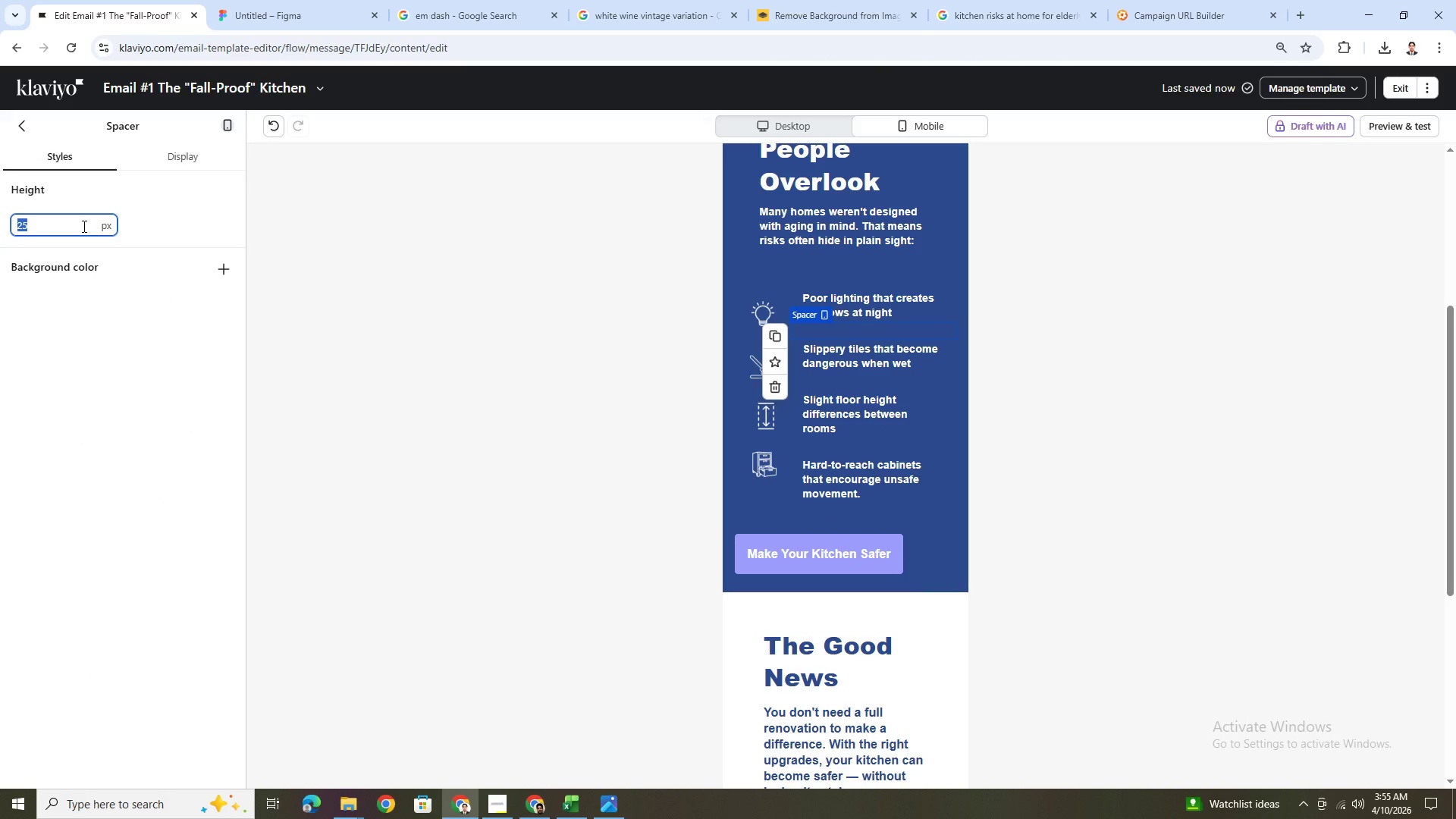 
key(Numpad1)
 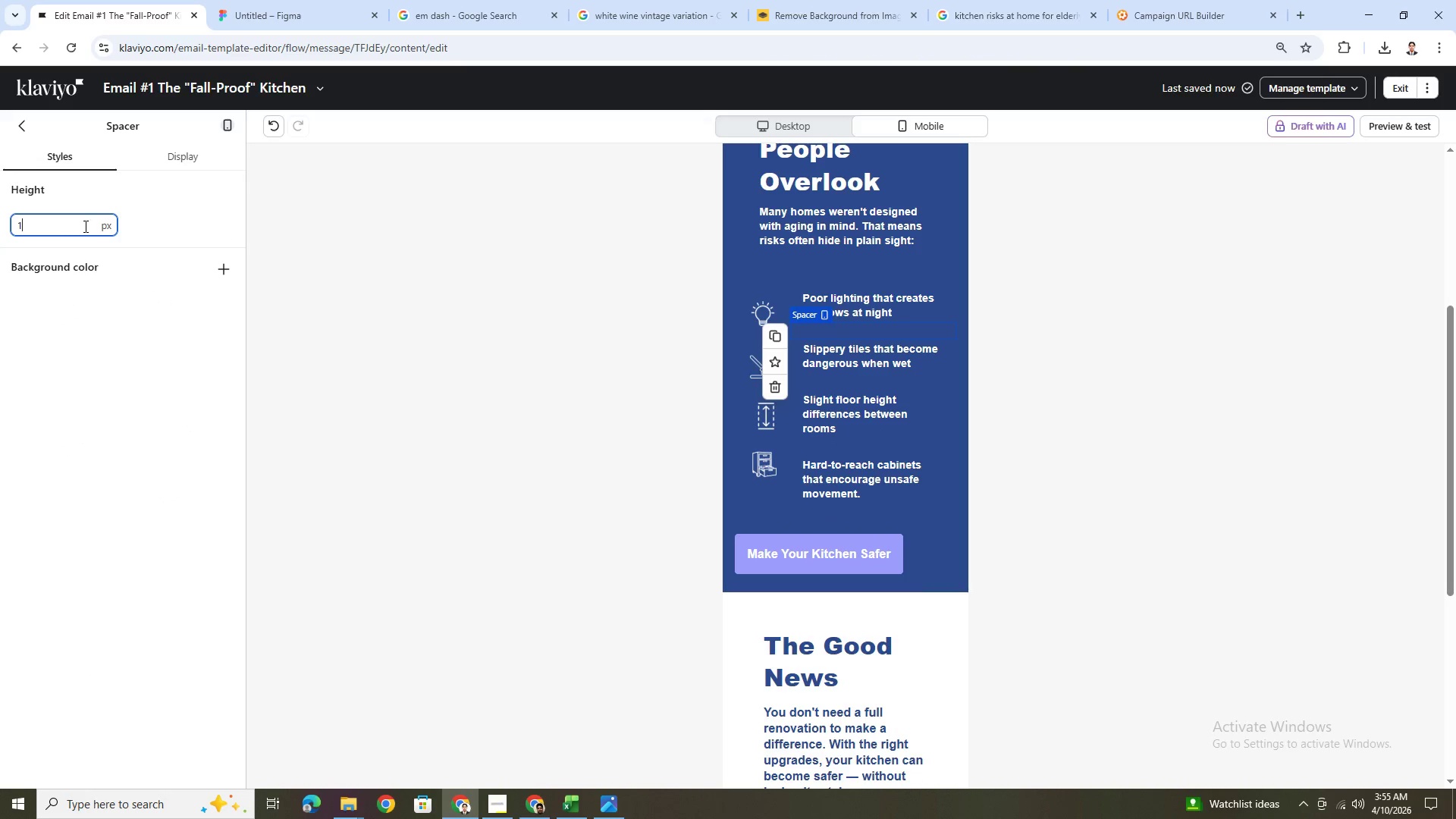 
key(Numpad0)
 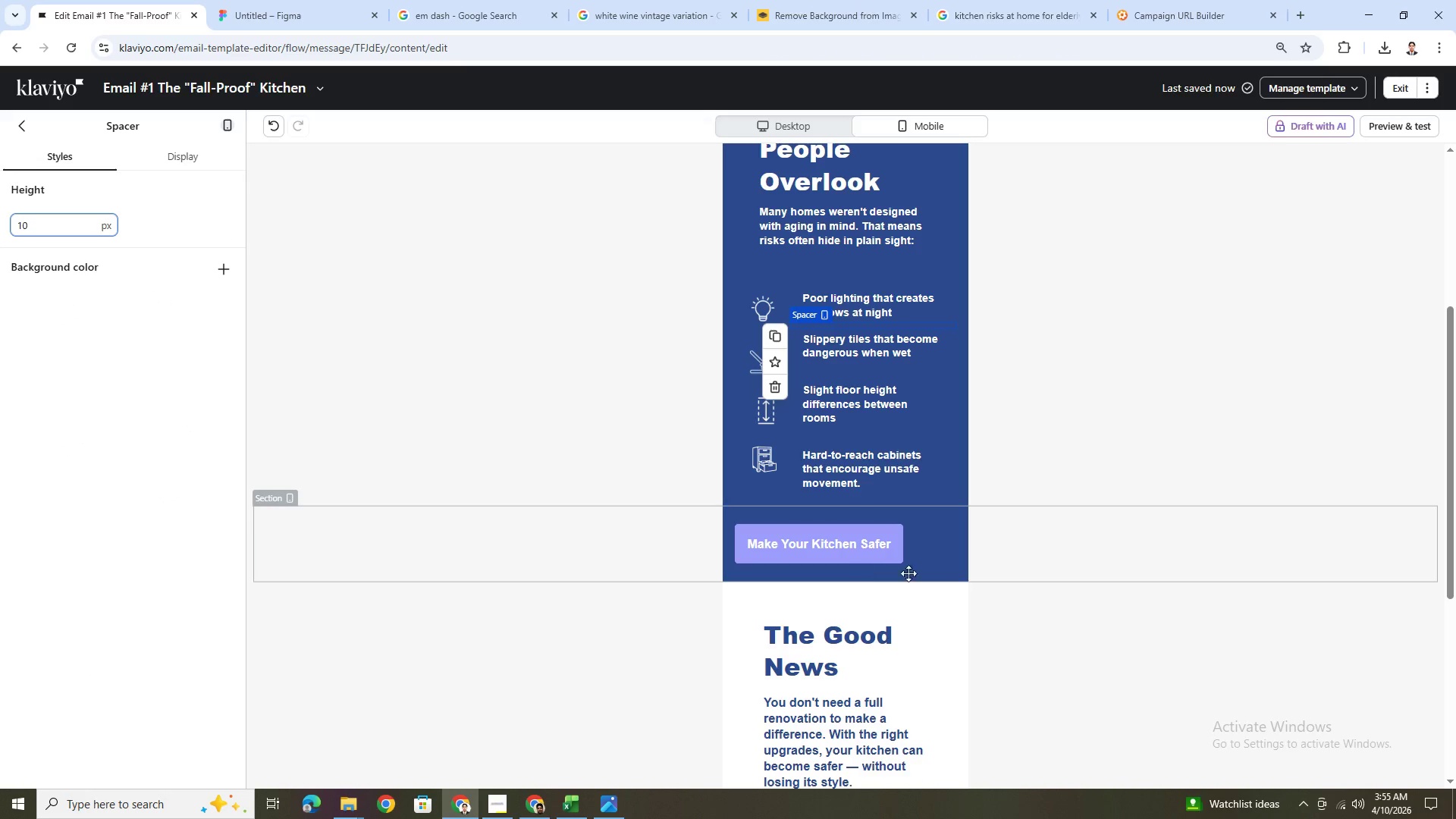 
left_click([1056, 523])
 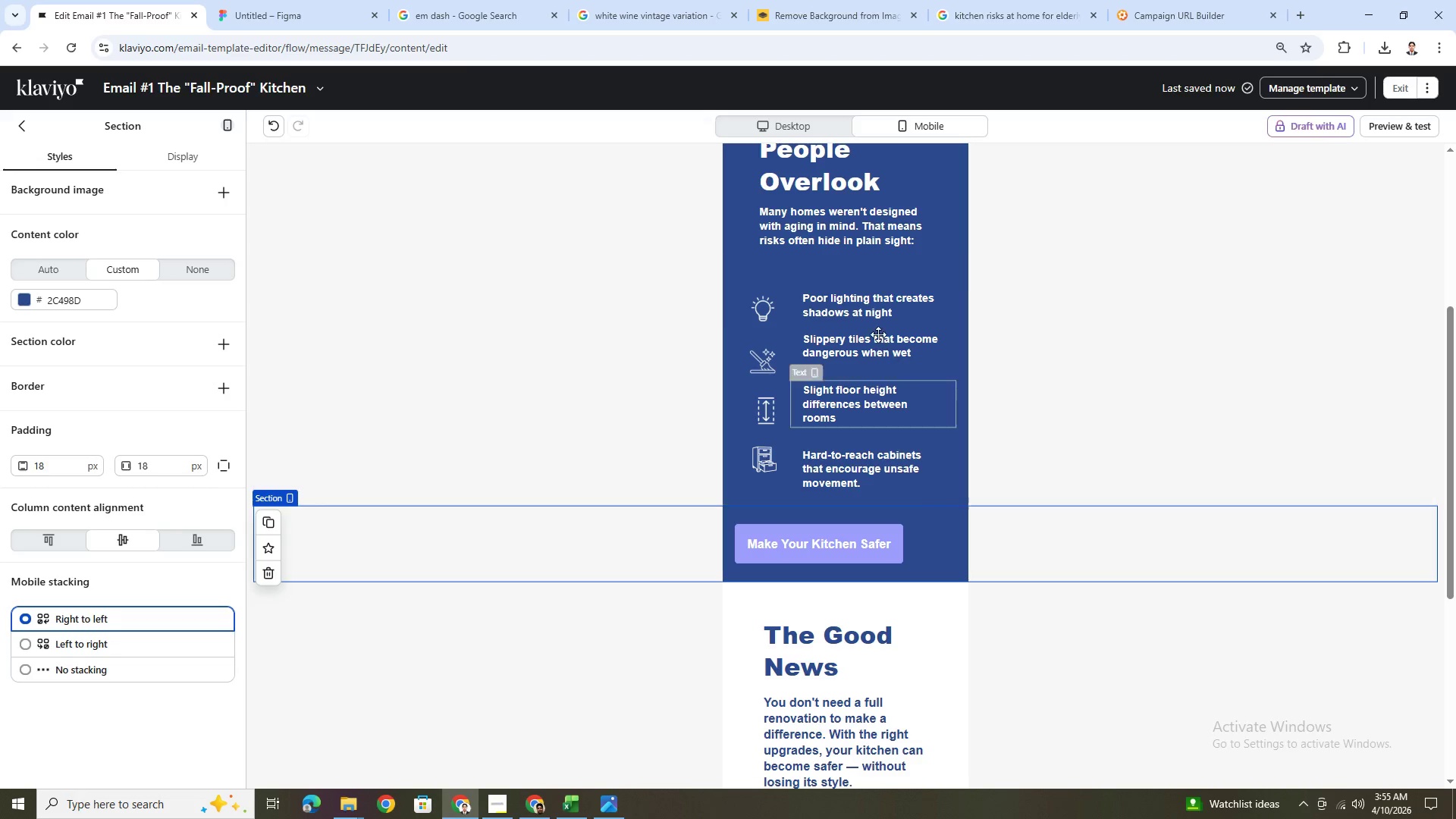 
left_click([874, 323])
 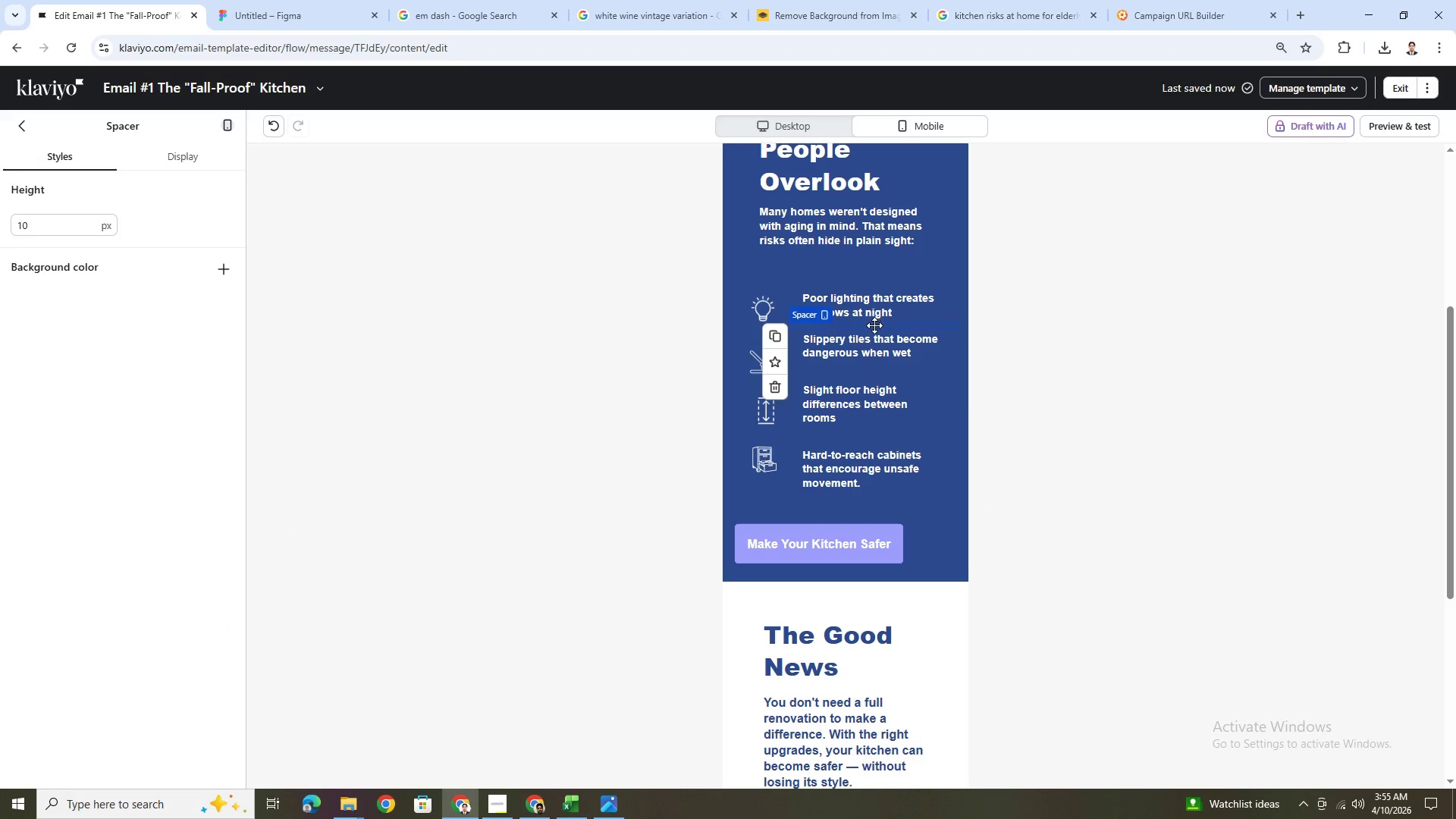 
left_click([1059, 481])
 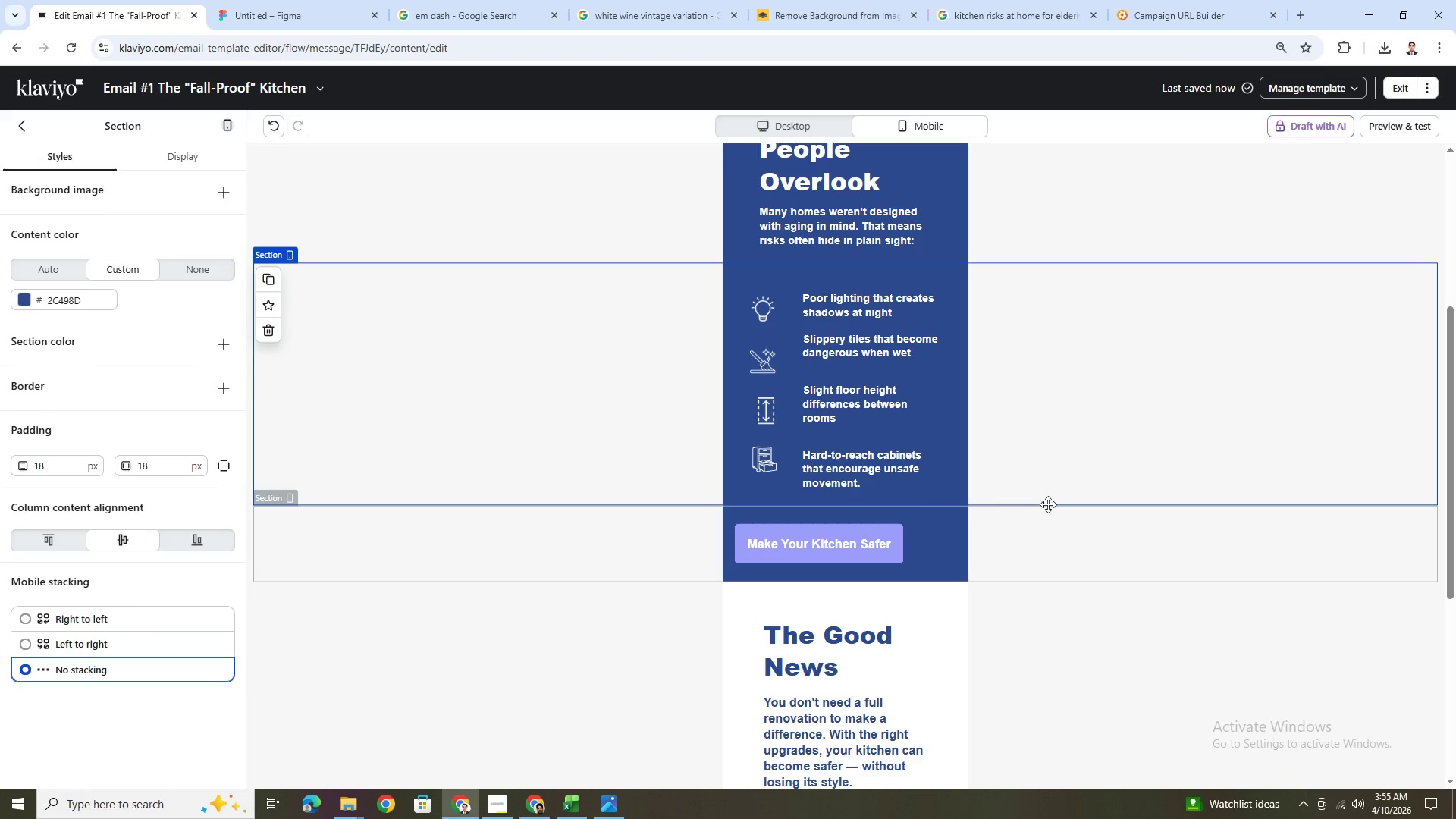 
wait(6.08)
 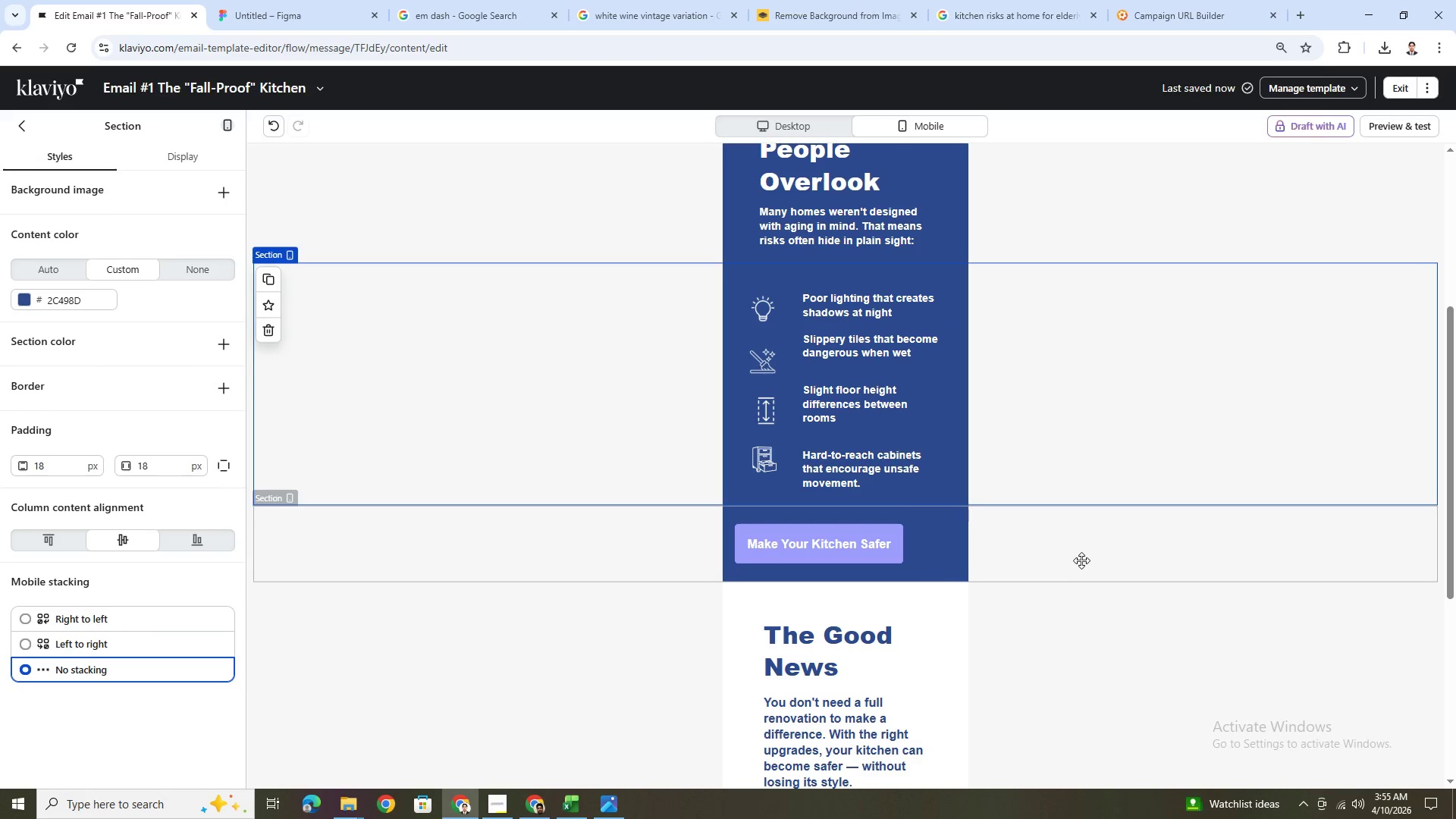 
left_click([775, 336])
 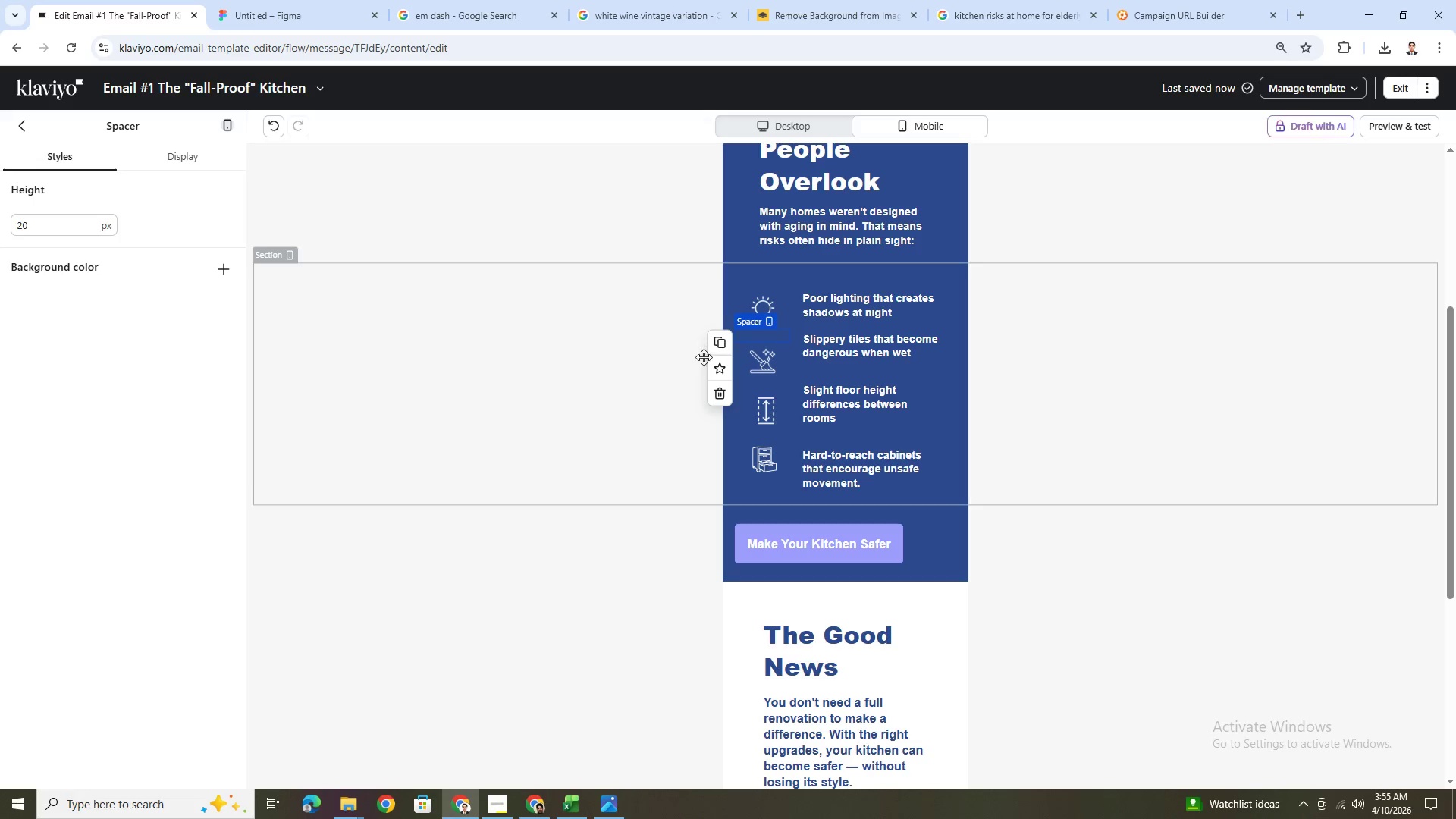 
left_click([721, 395])
 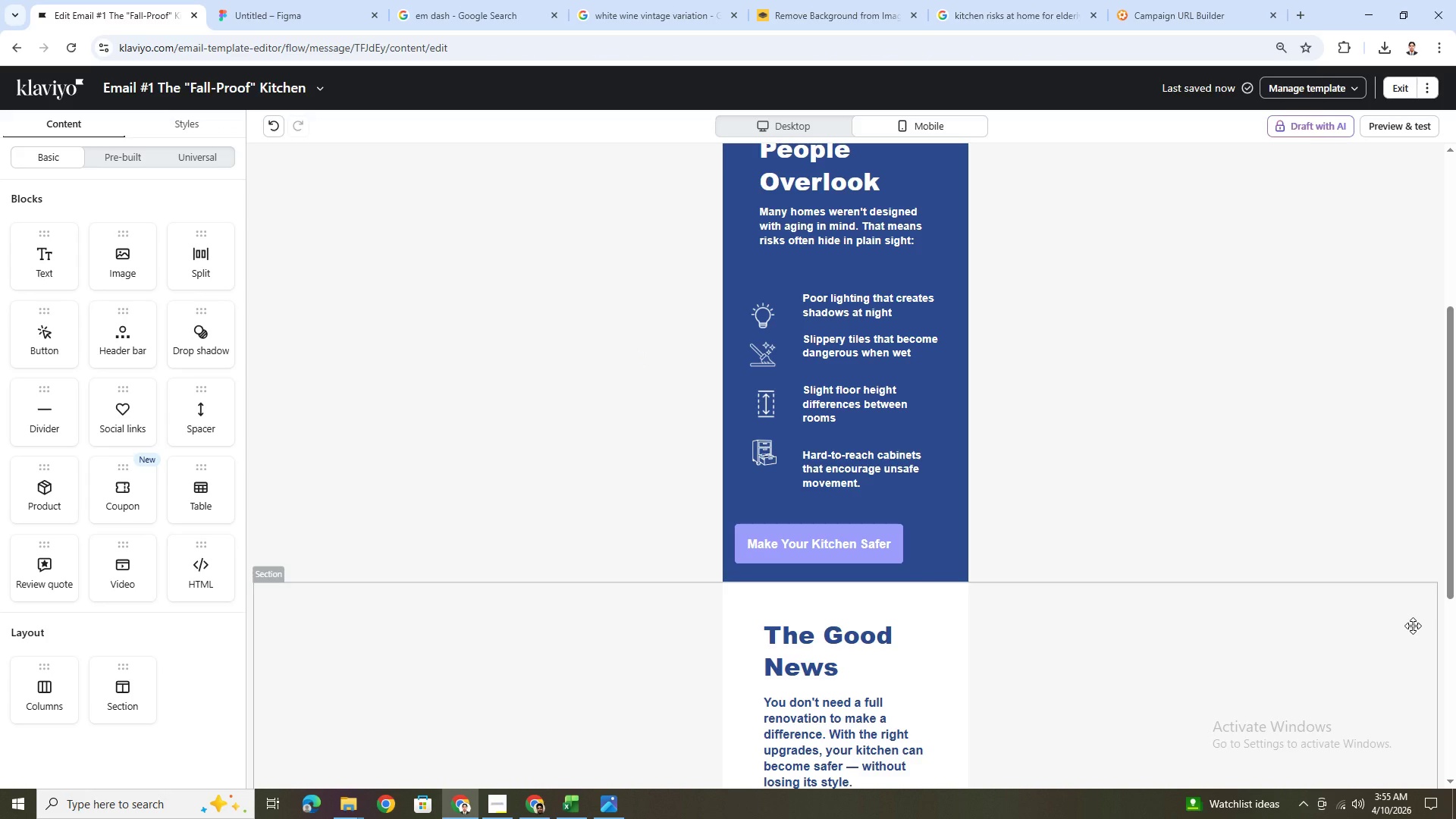 
wait(11.14)
 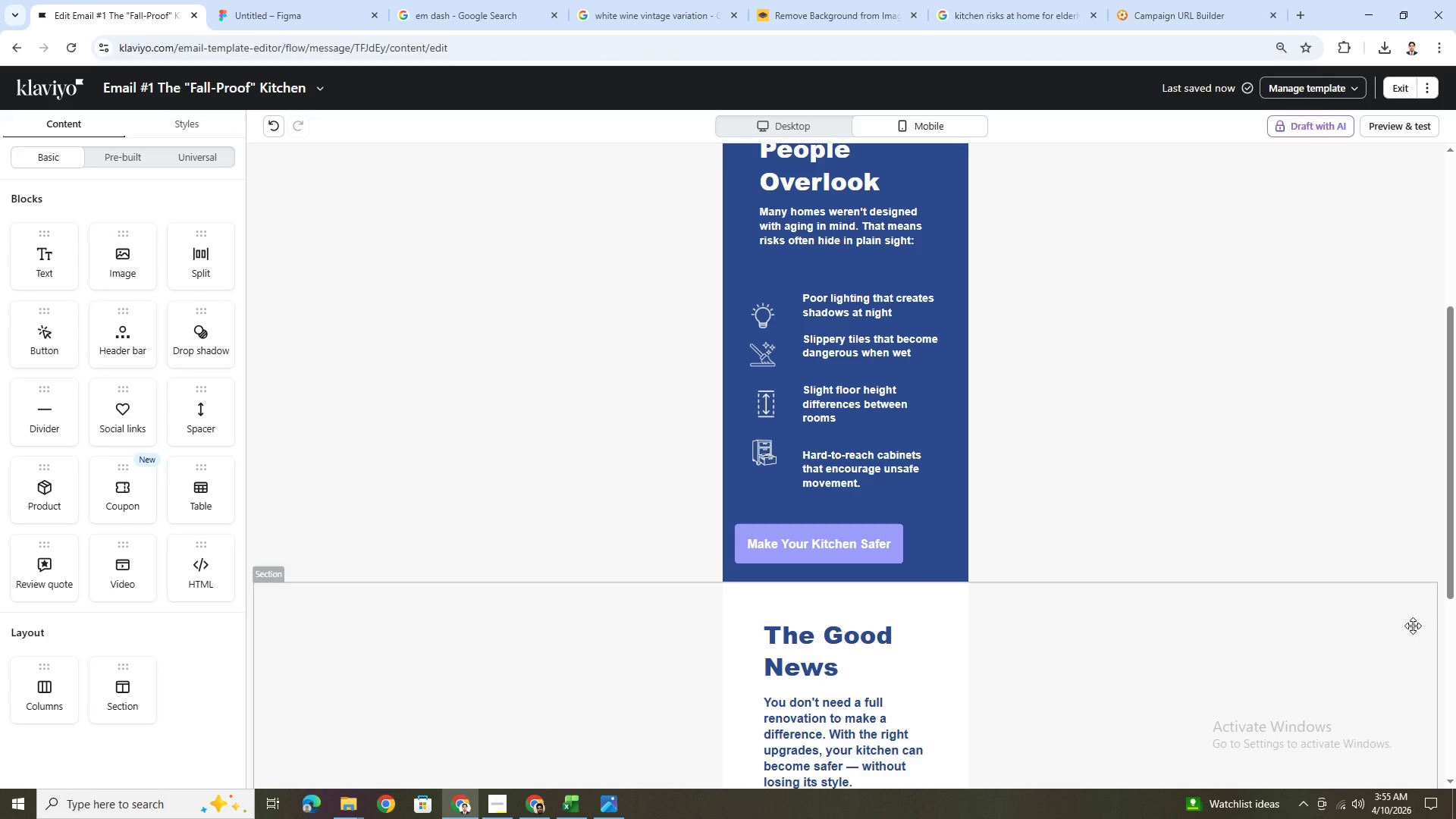 
left_click([848, 436])
 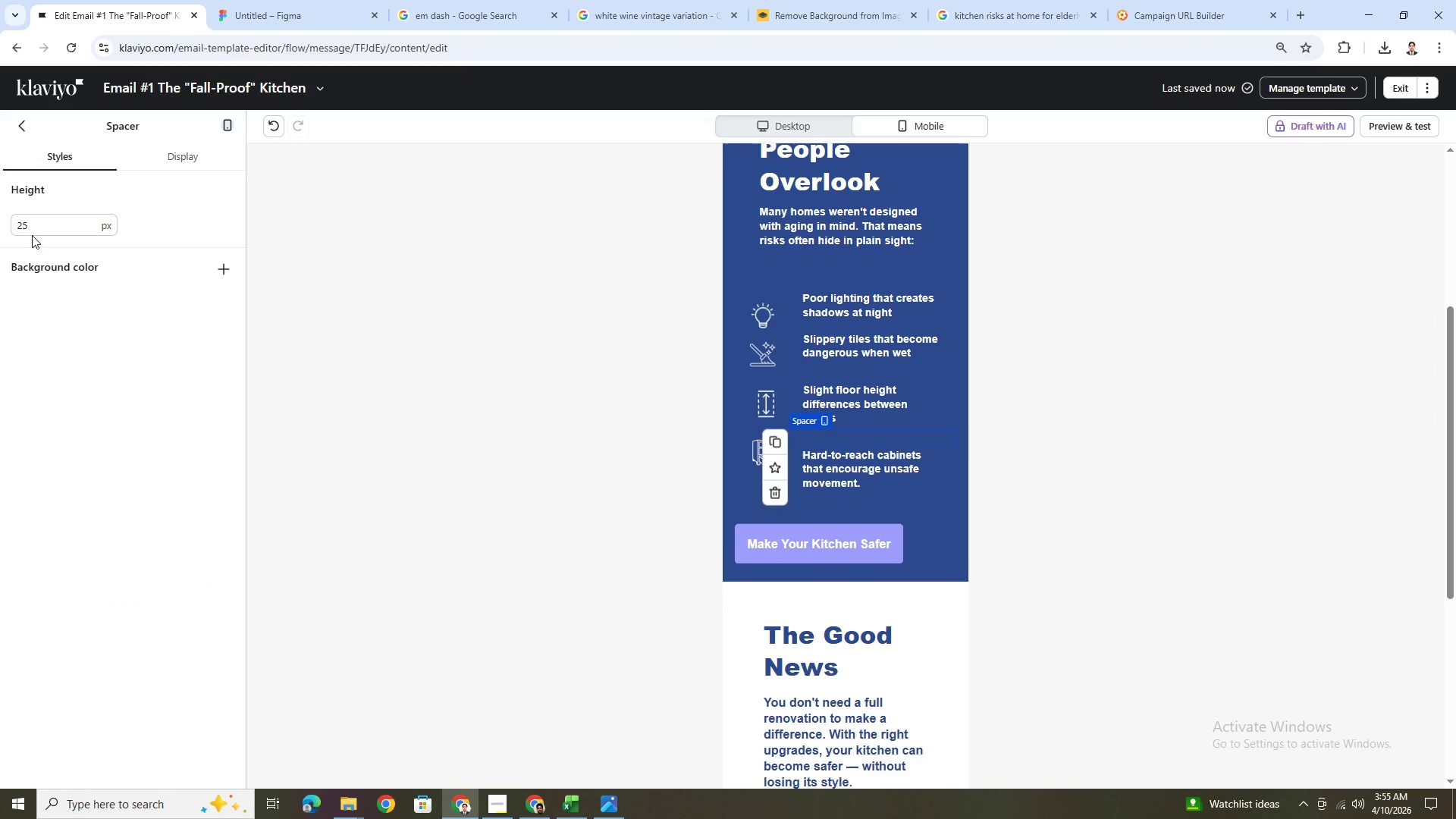 
double_click([39, 230])
 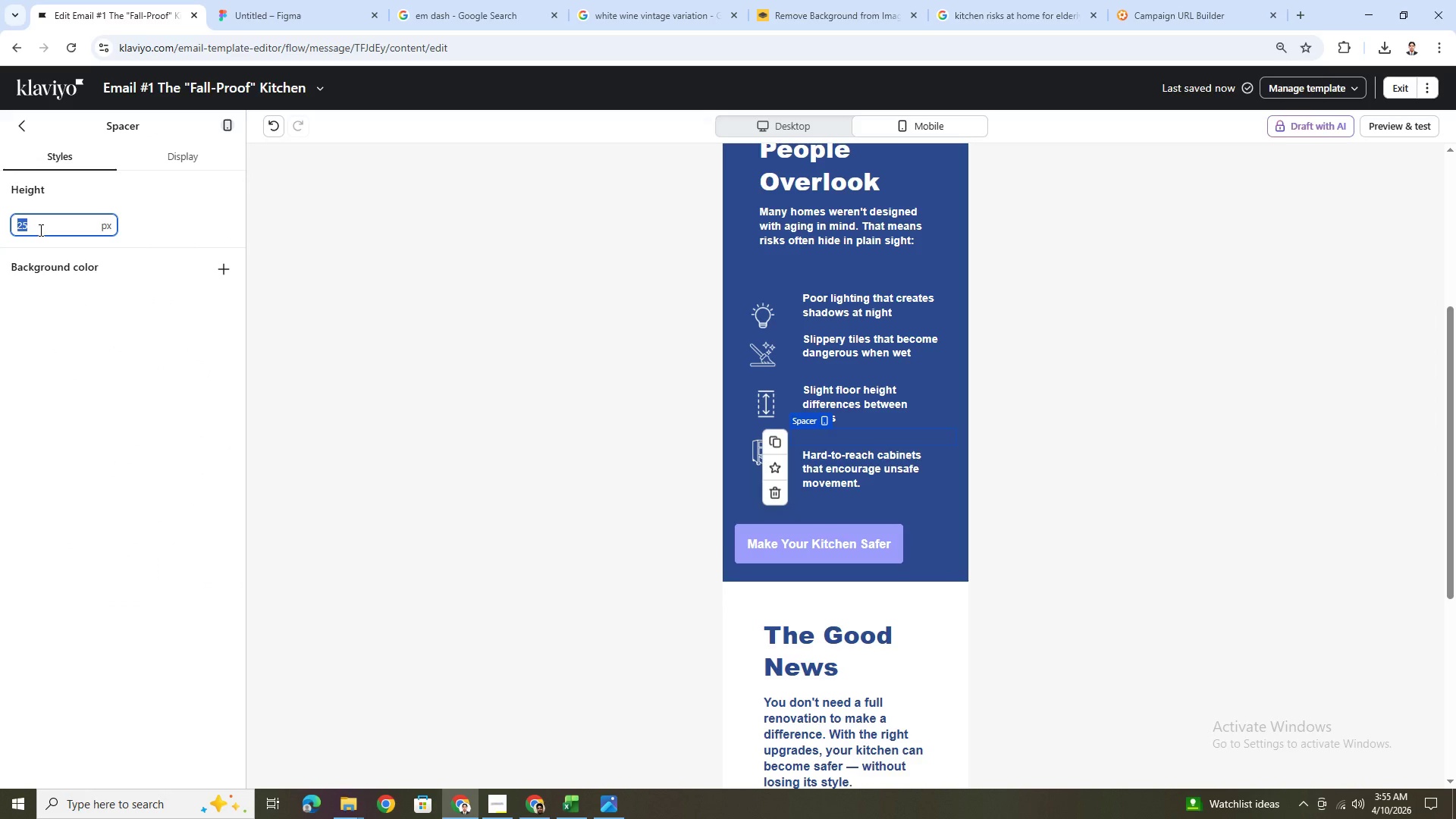 
key(Numpad1)
 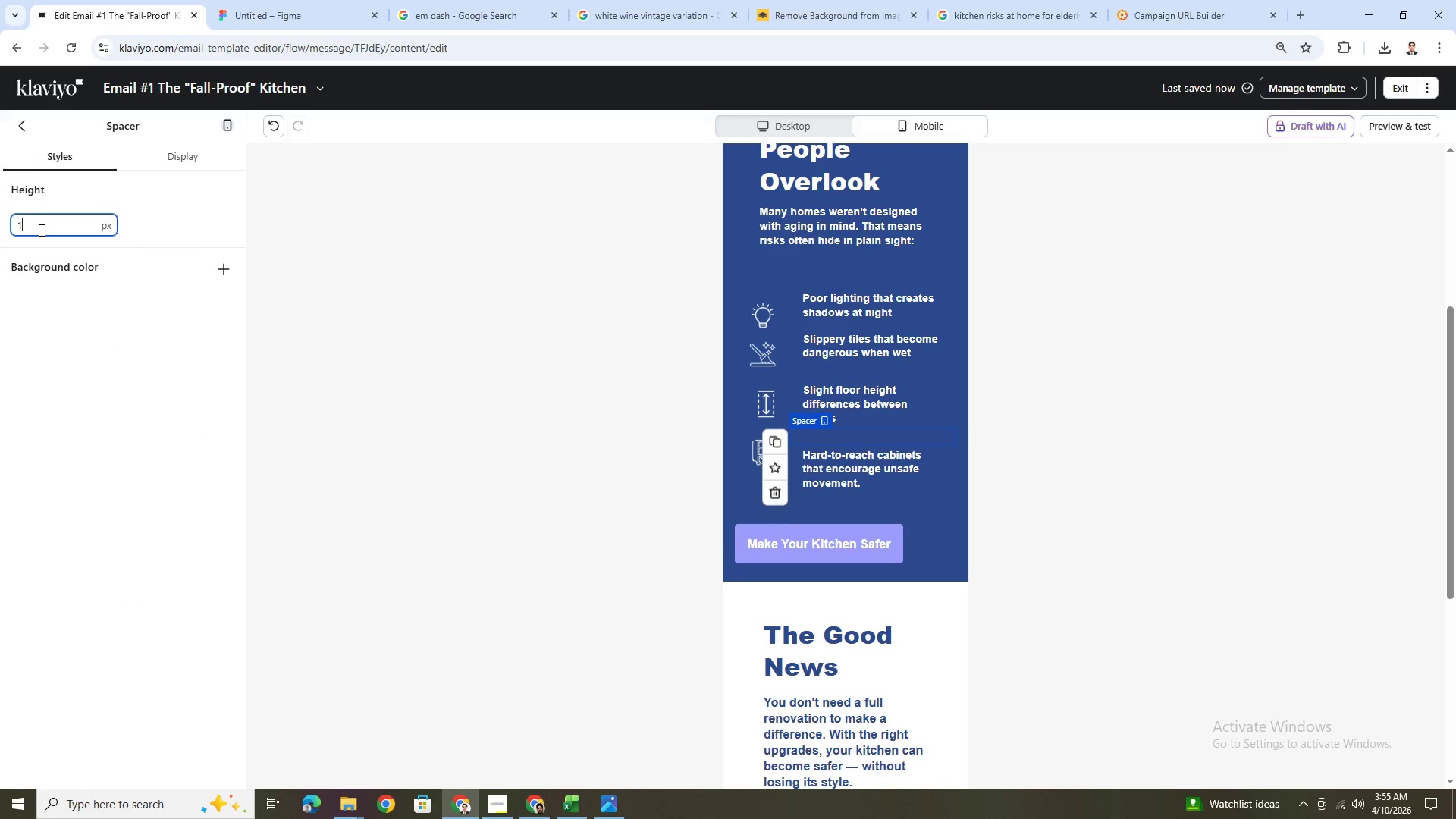 
key(Numpad5)
 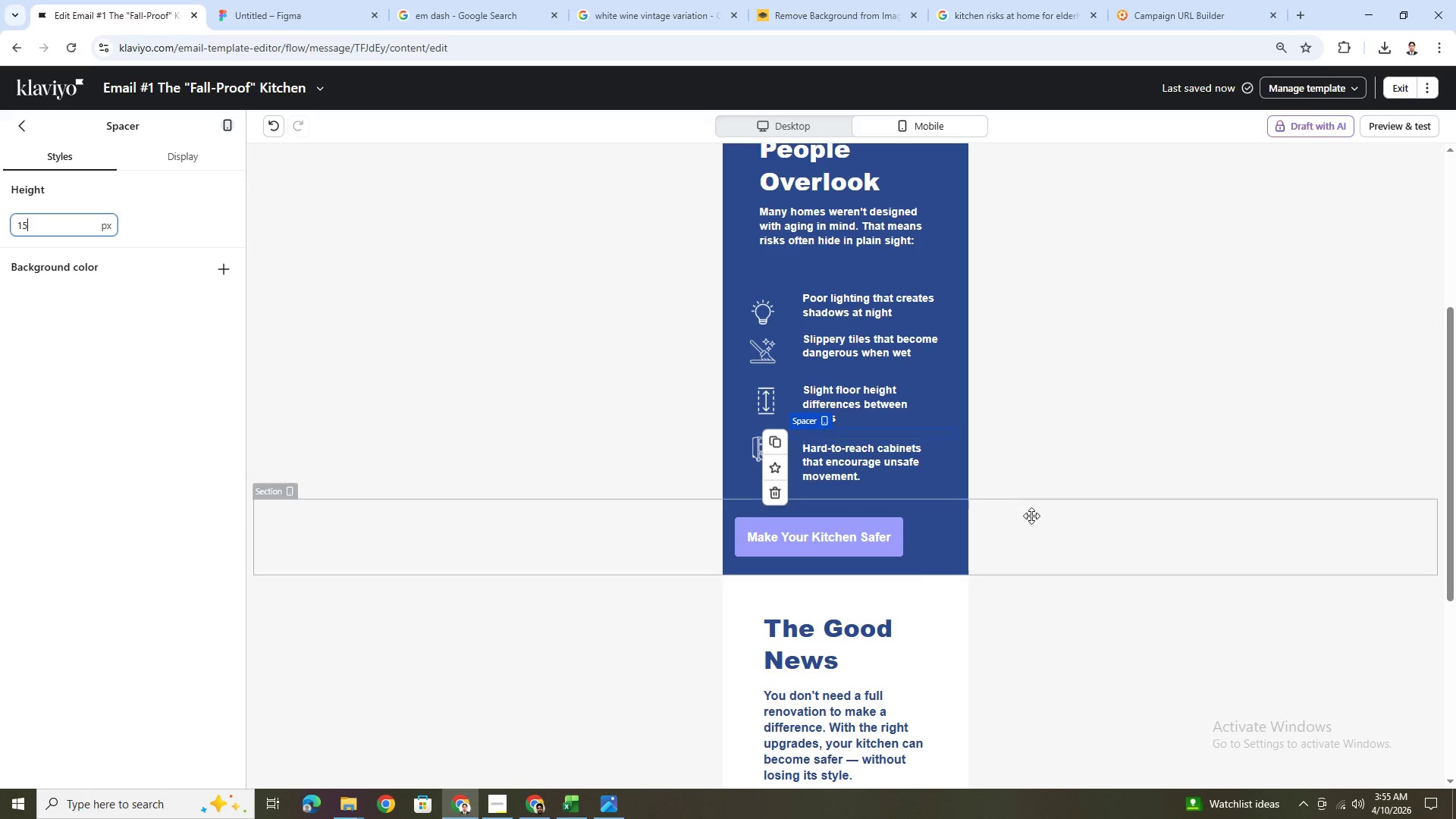 
left_click([1058, 544])
 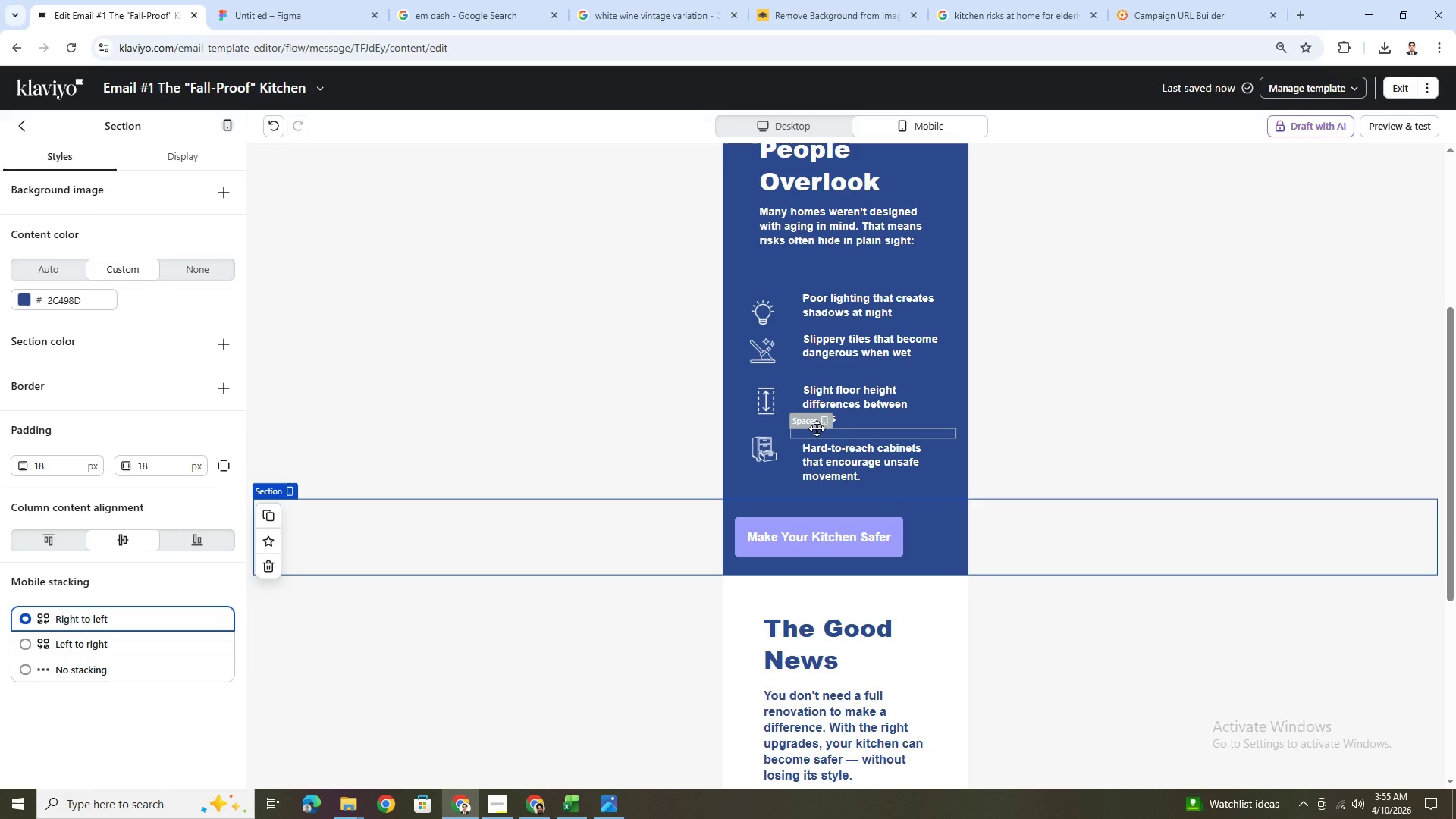 
left_click([817, 428])
 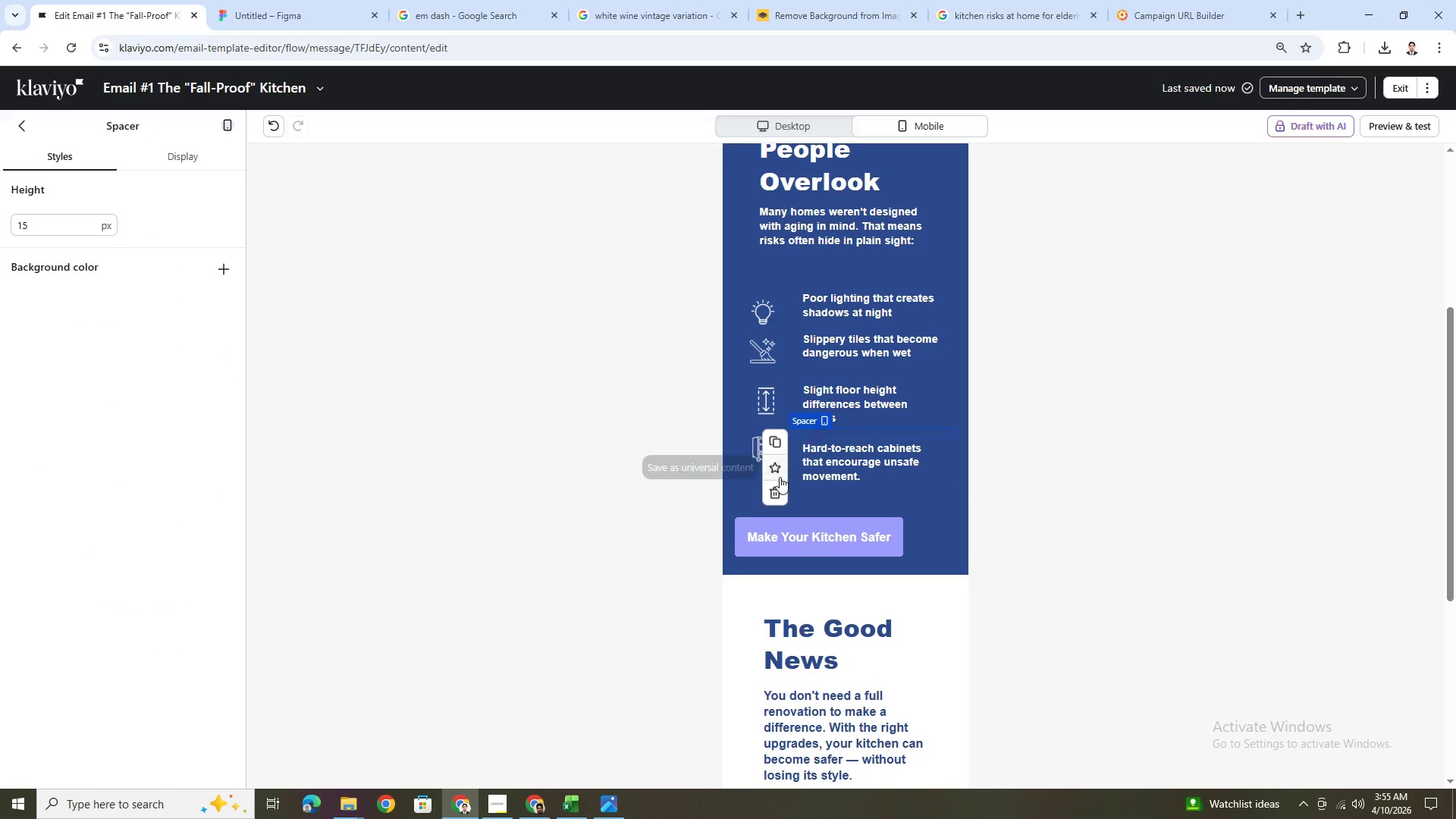 
left_click([781, 488])
 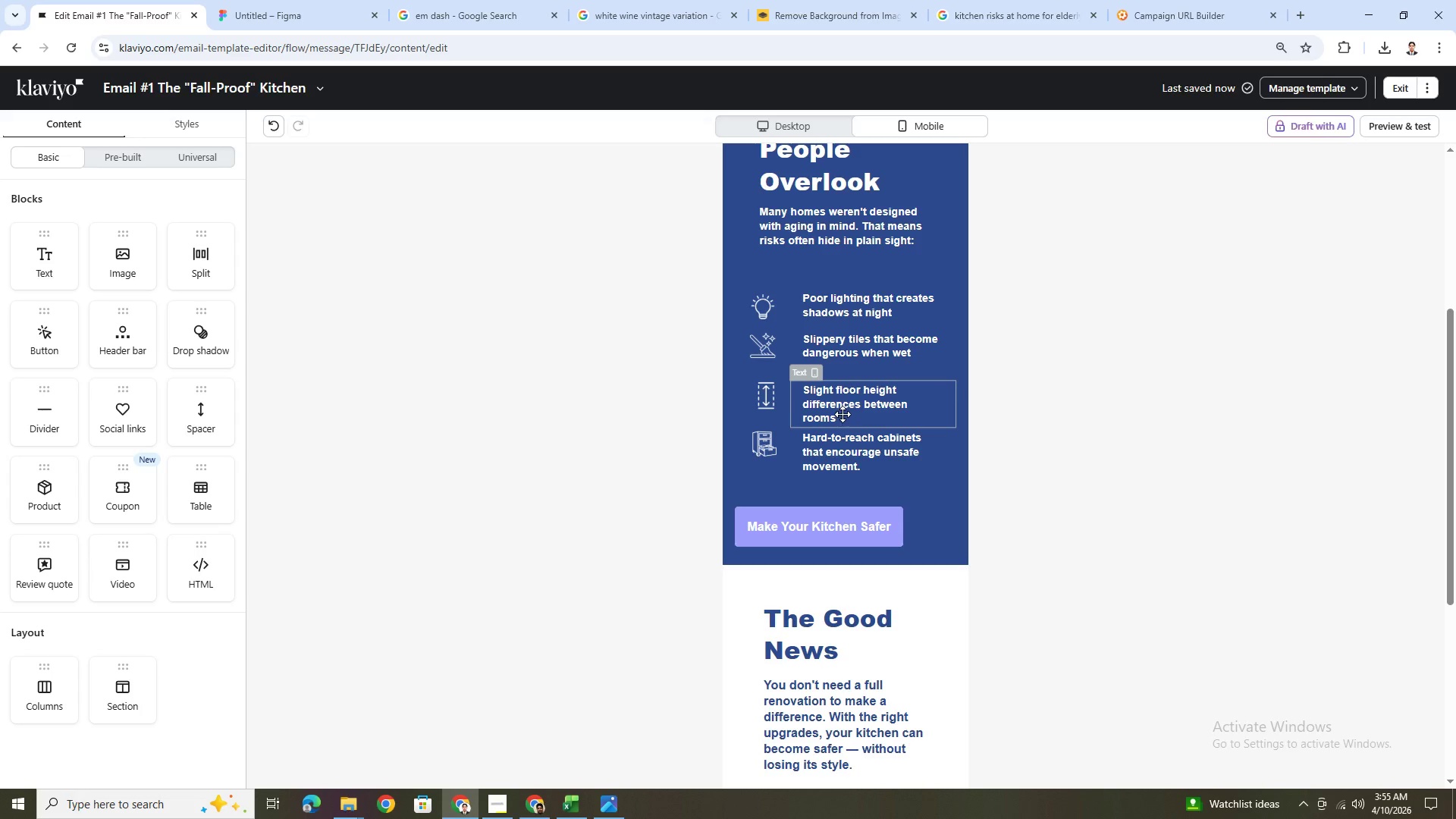 
left_click([846, 375])
 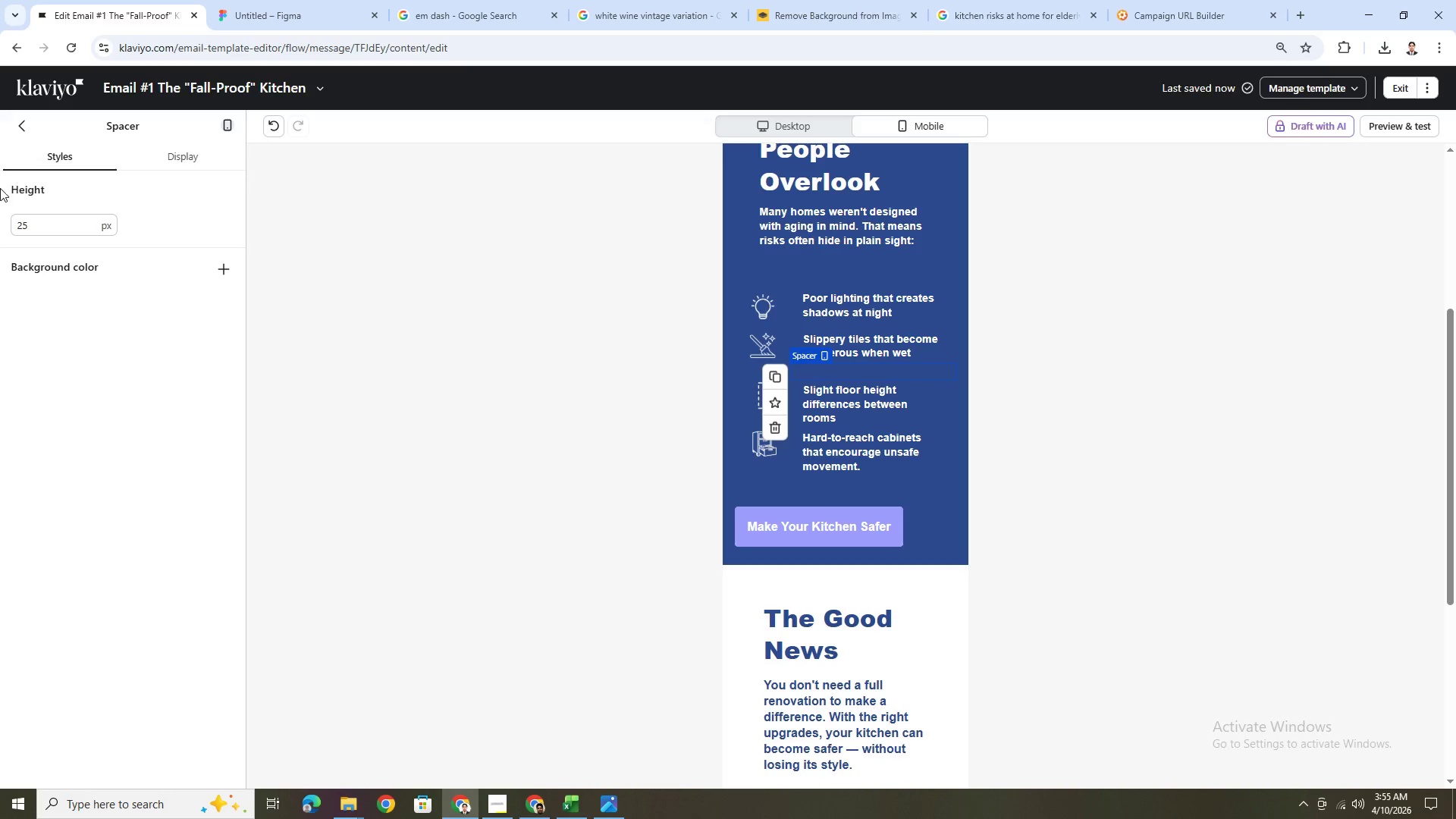 
double_click([62, 218])
 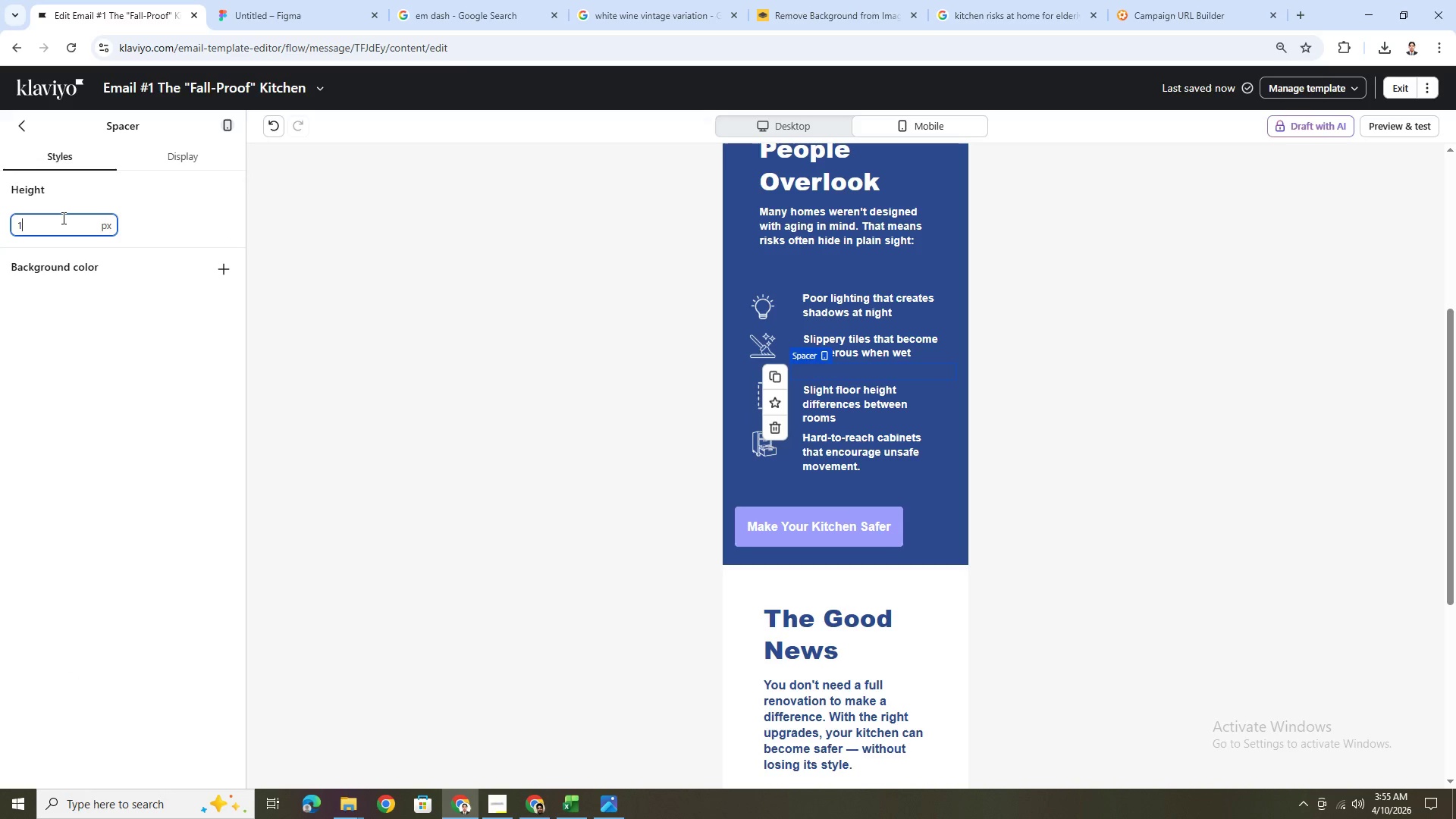 
key(Numpad1)
 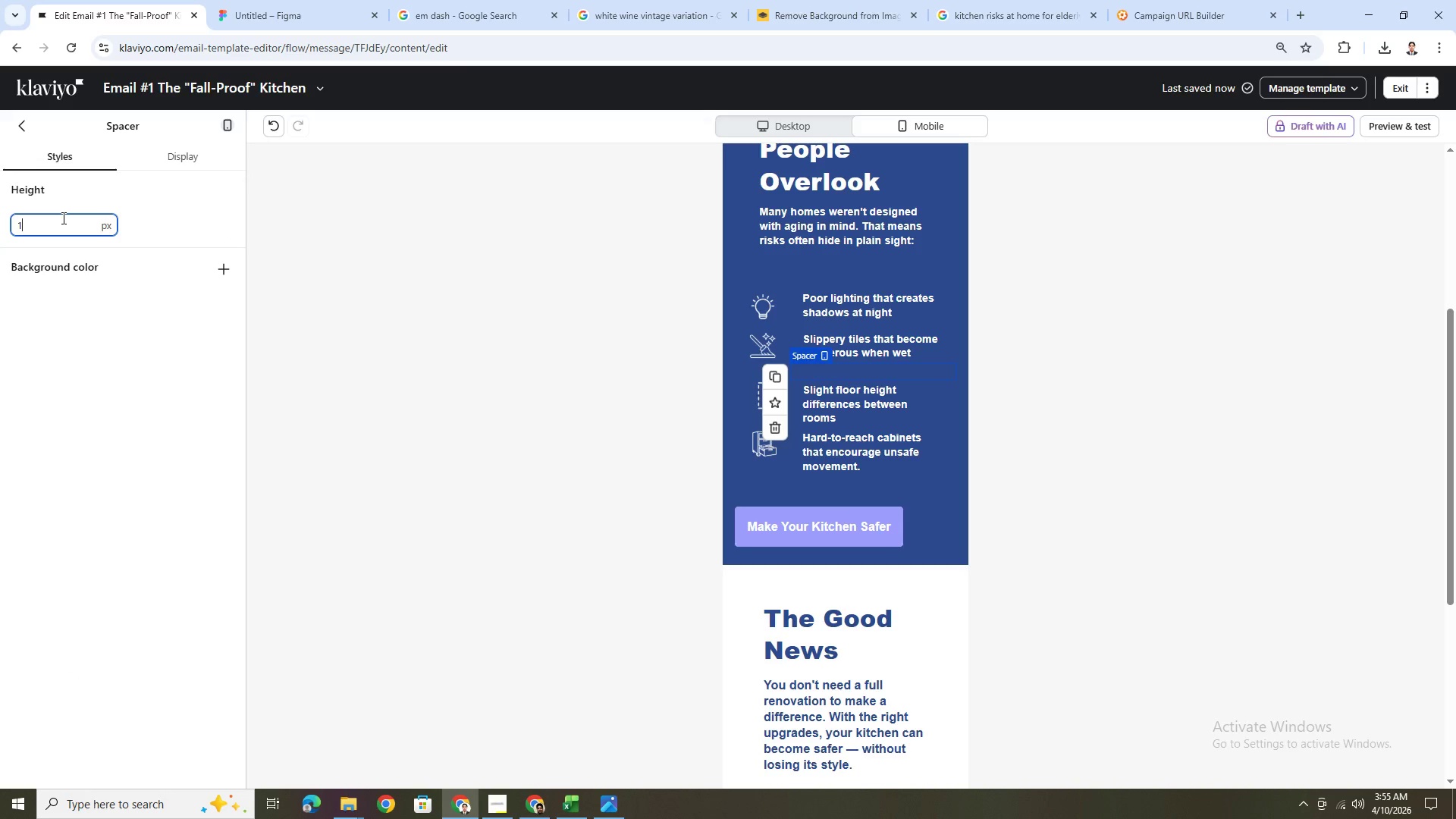 
key(Numpad0)
 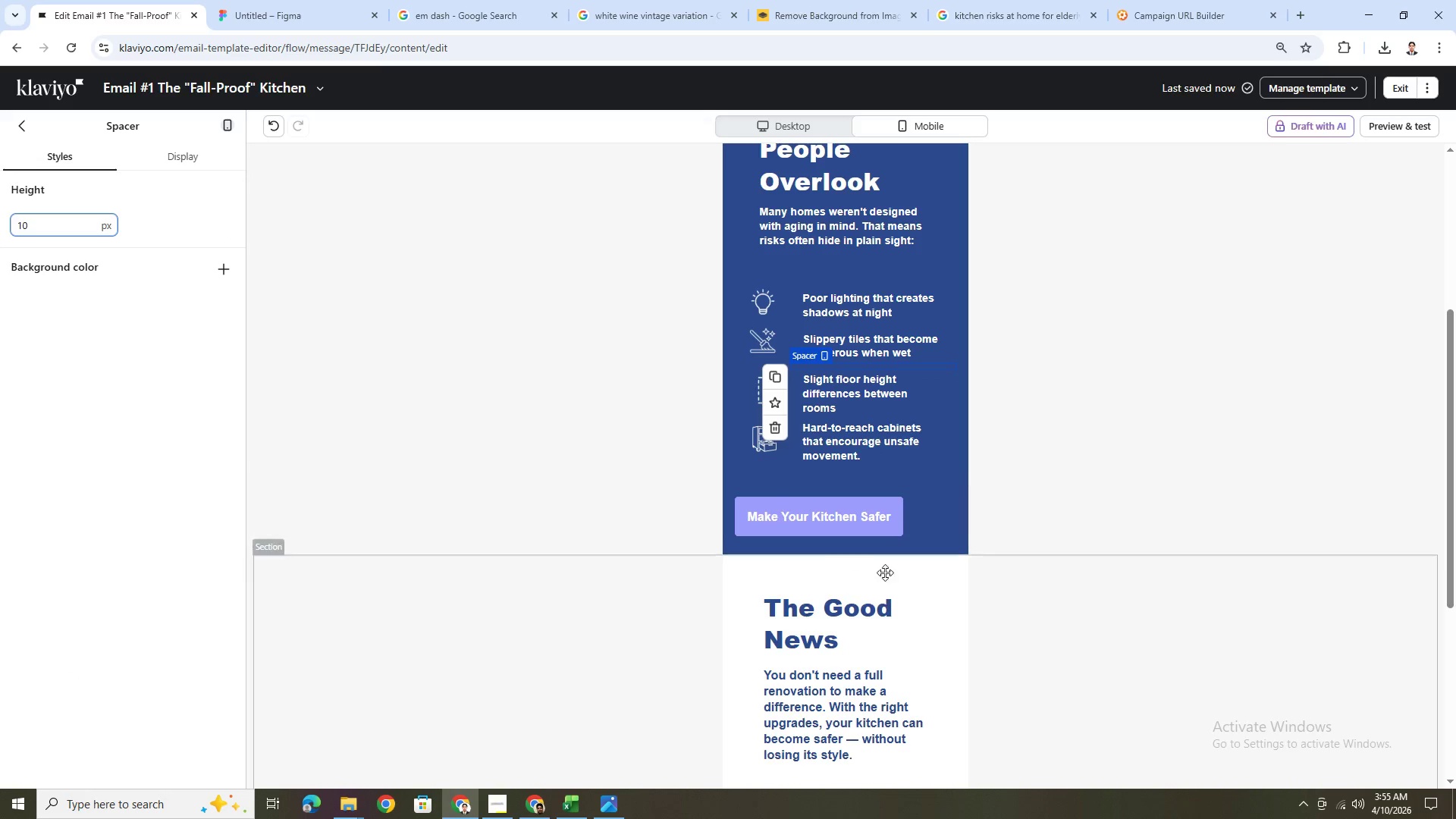 
left_click([1056, 516])
 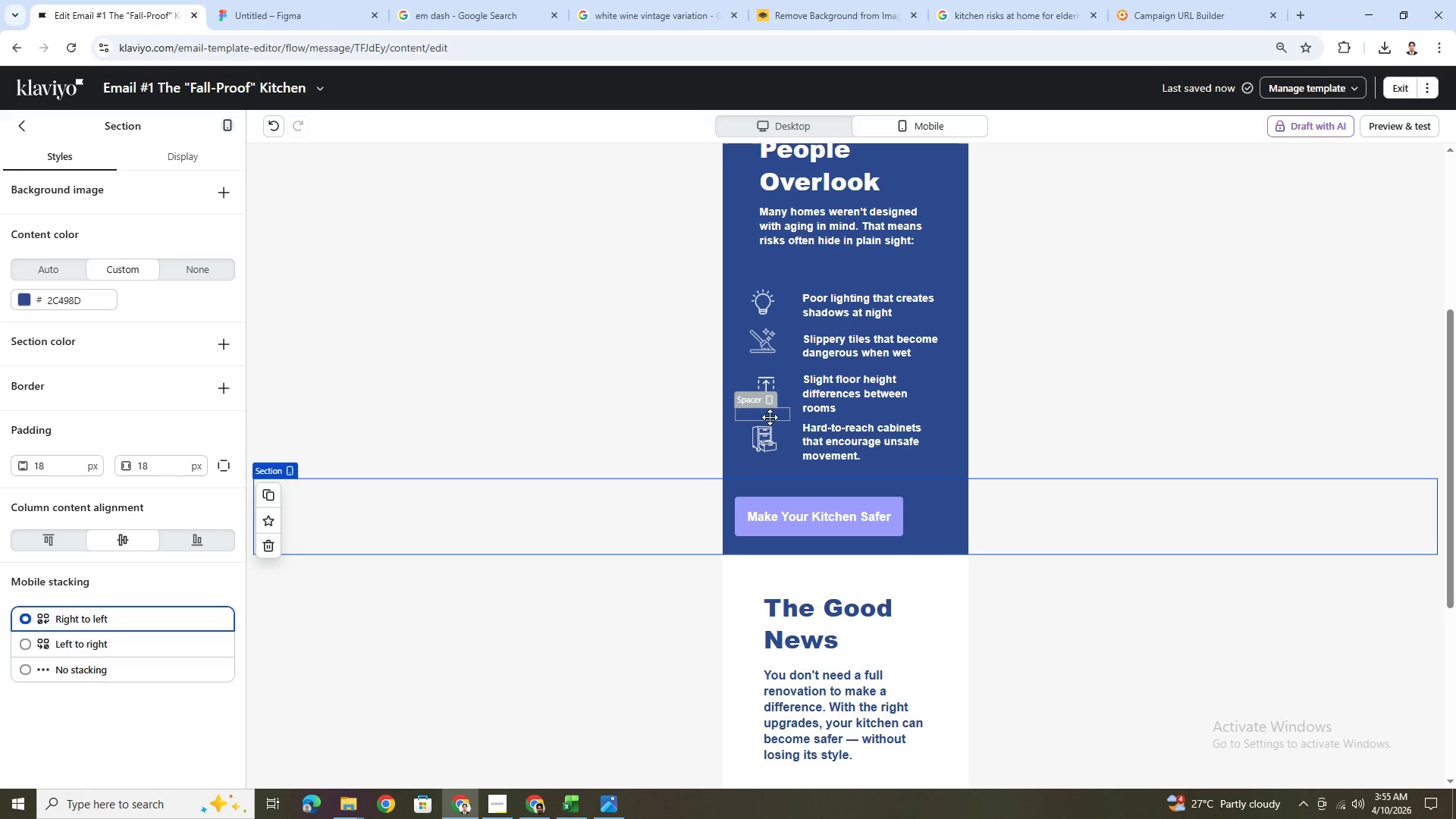 
wait(6.0)
 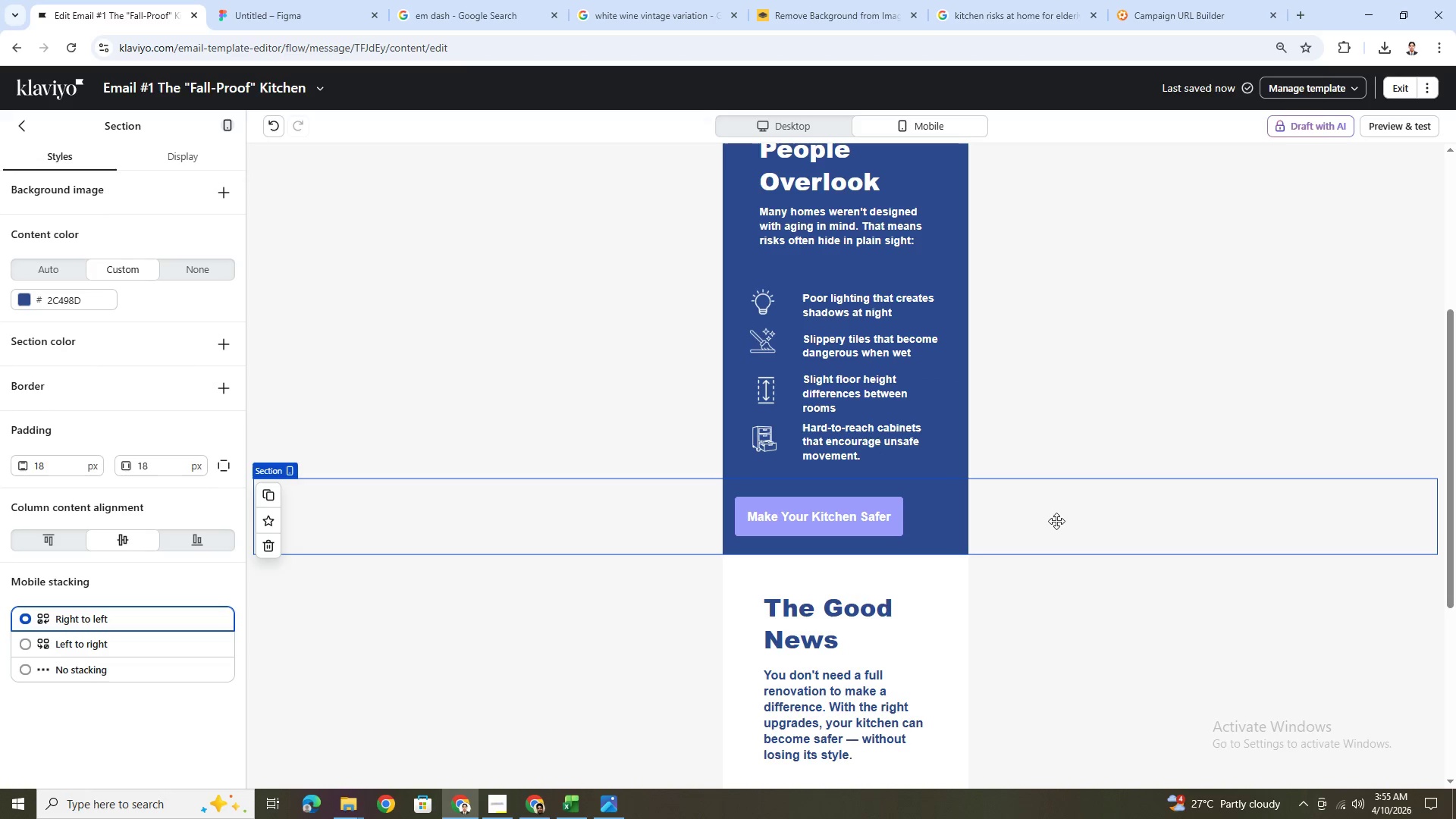 
left_click([837, 366])
 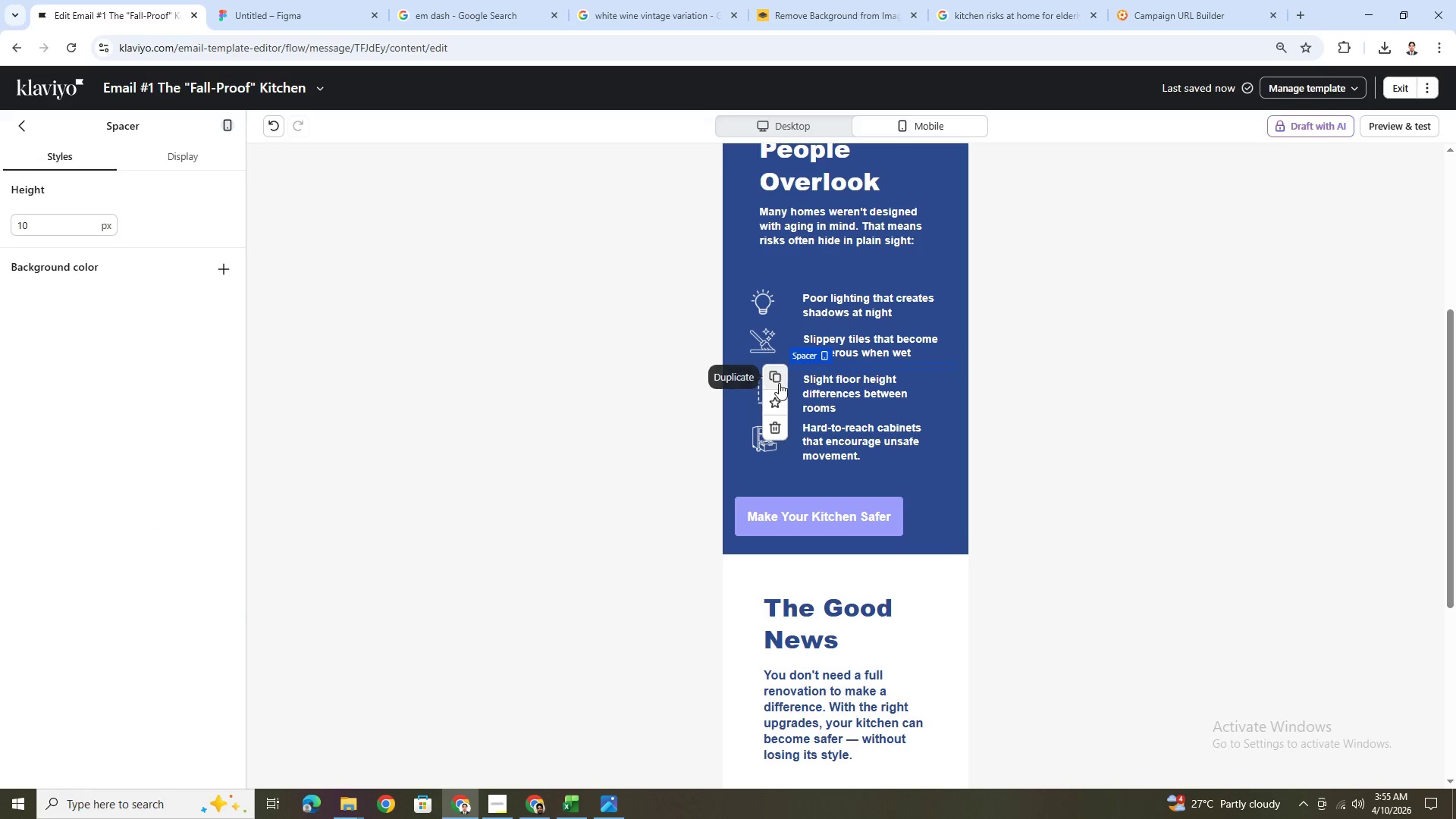 
left_click([778, 383])
 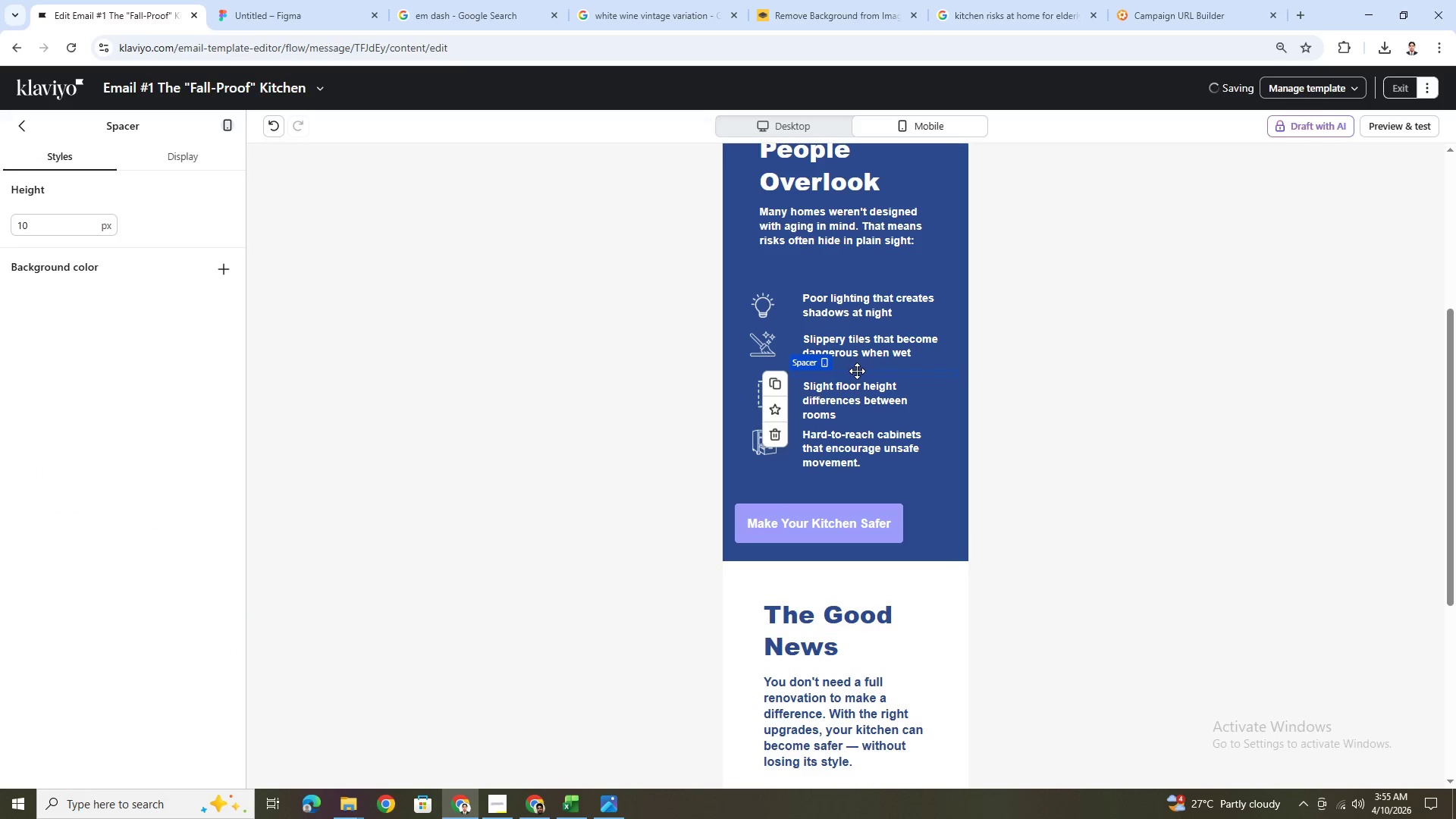 
left_click_drag(start_coordinate=[857, 373], to_coordinate=[856, 456])
 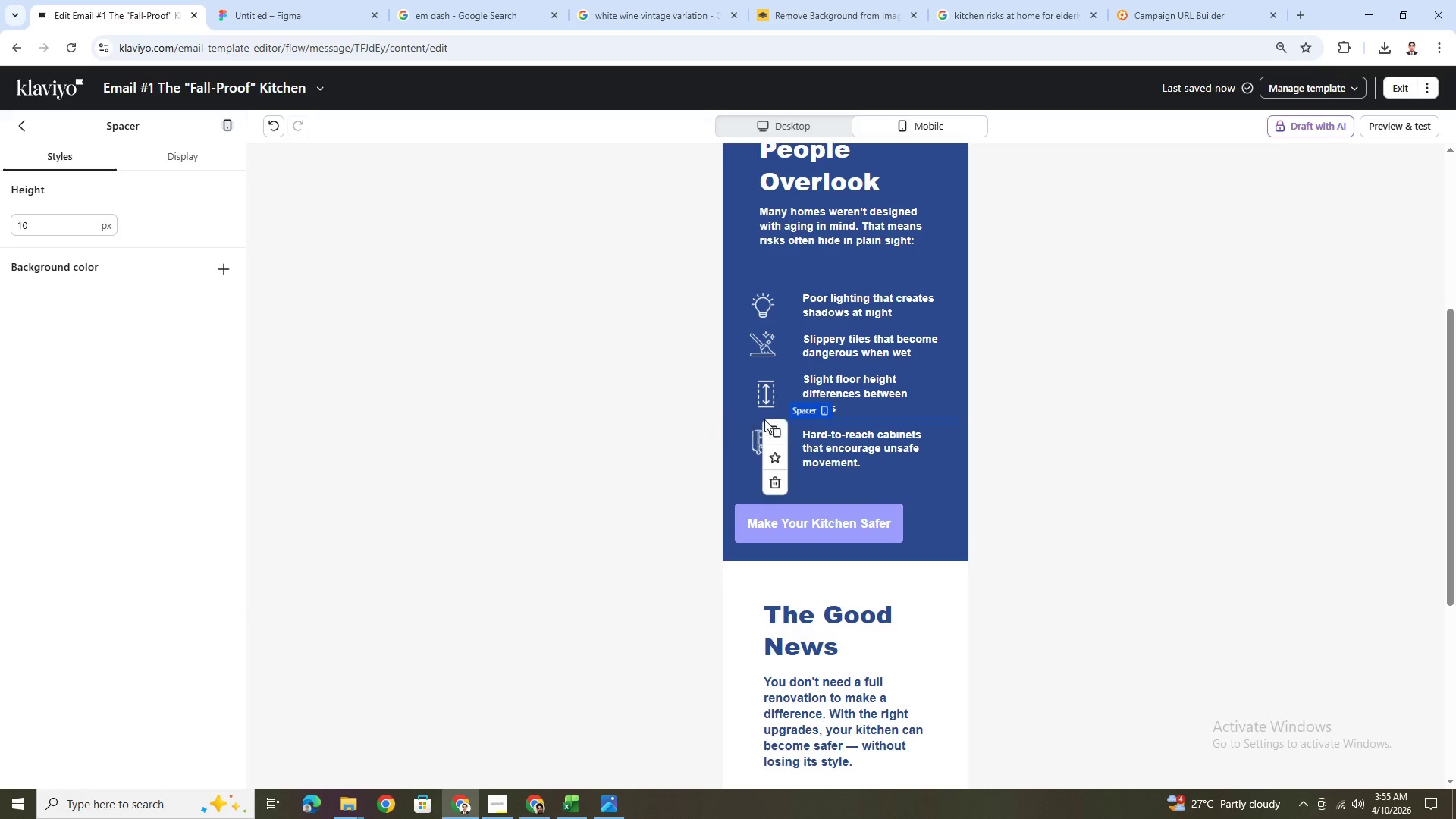 
left_click([757, 416])
 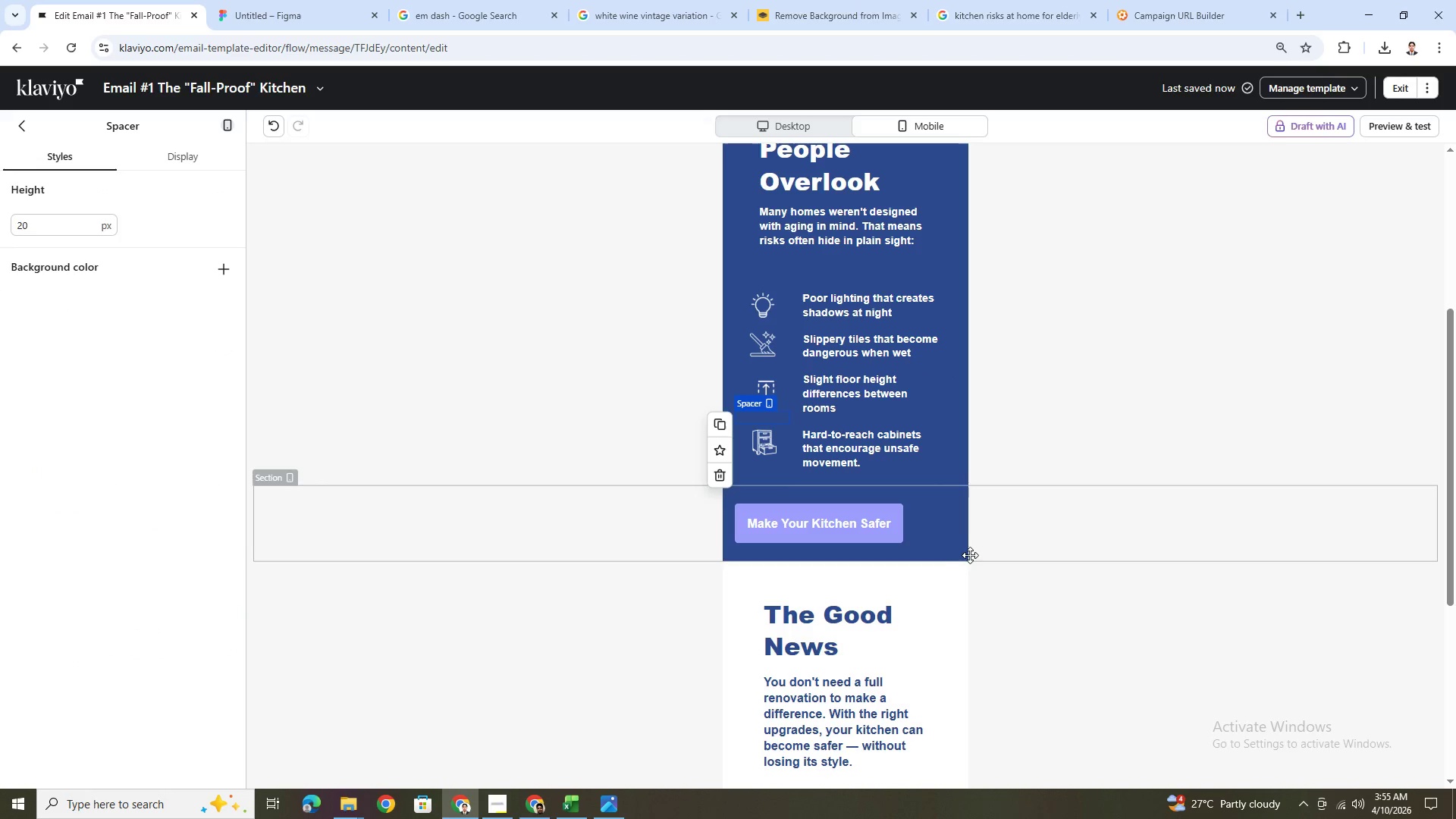 
left_click([1043, 588])
 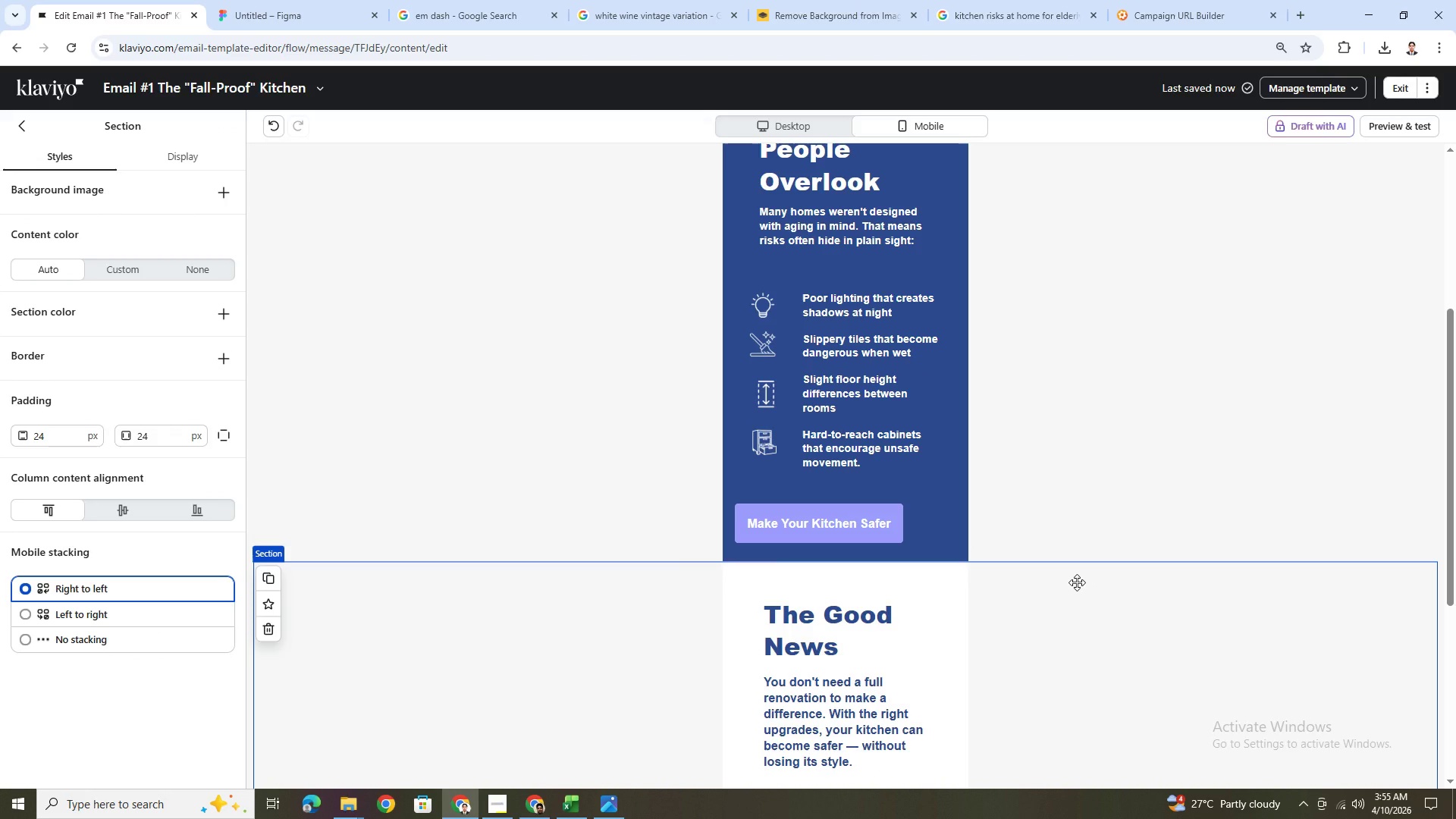 
scroll: coordinate [1072, 557], scroll_direction: up, amount: 2.0
 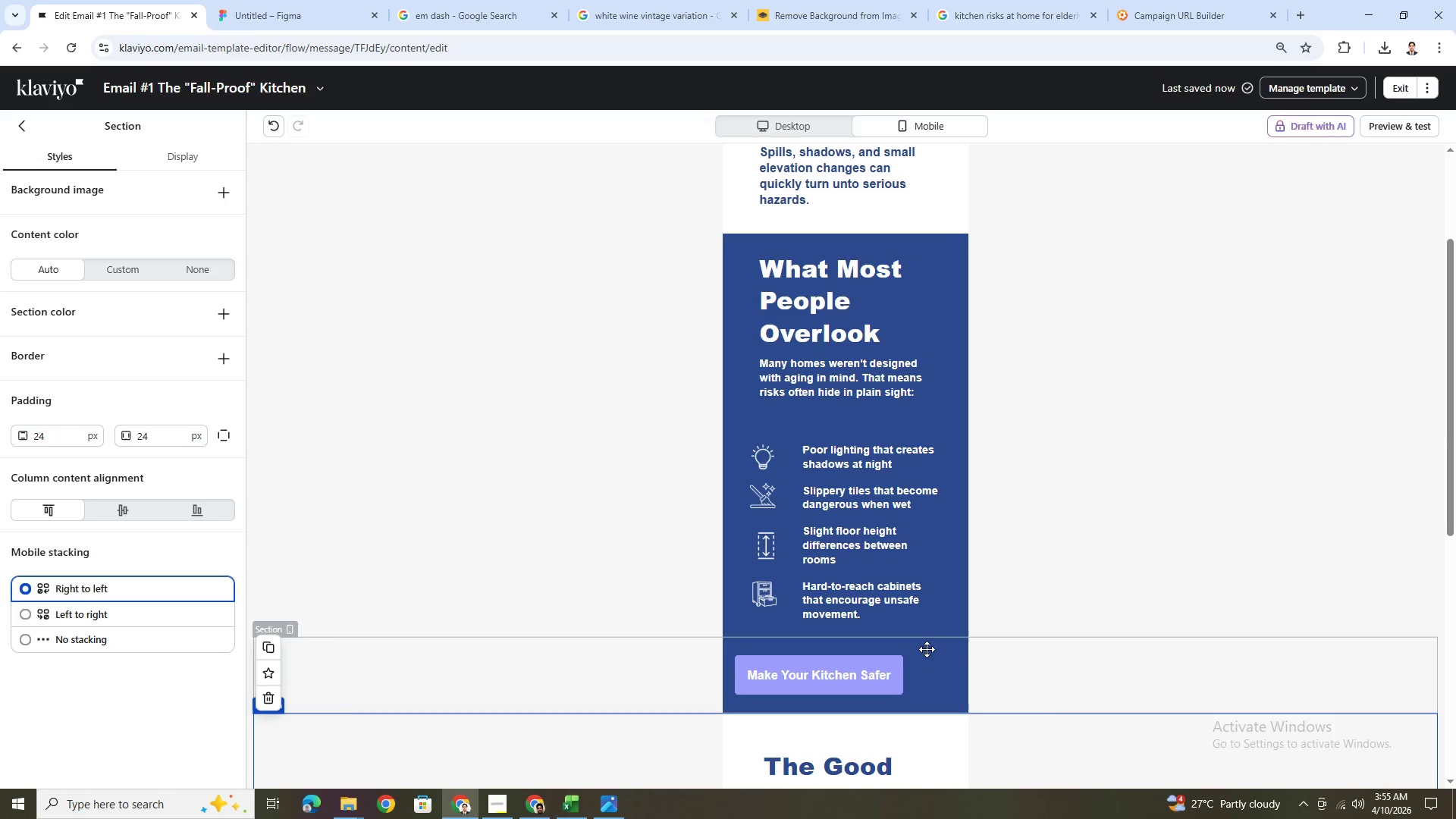 
left_click([921, 683])
 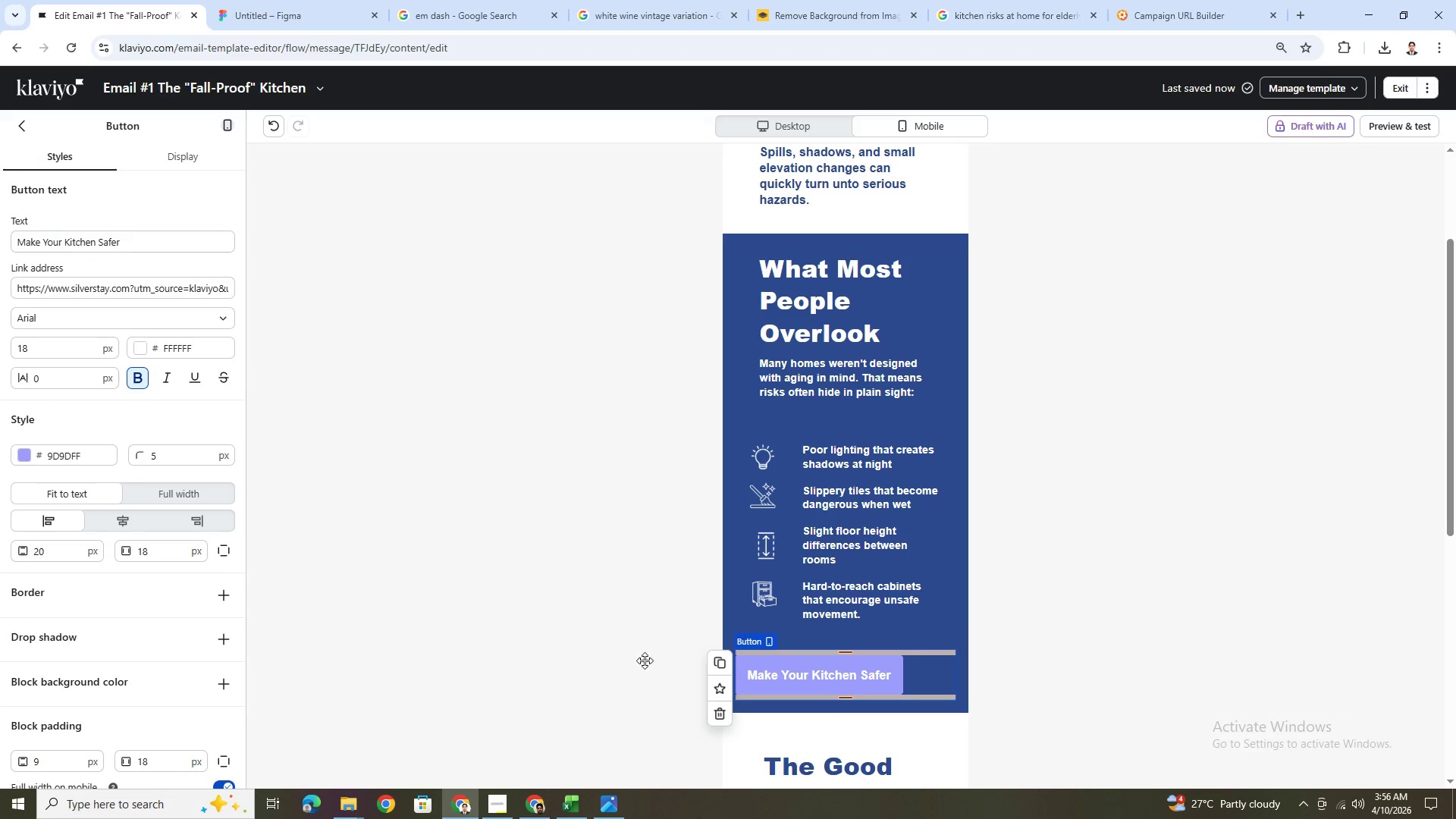 
left_click([196, 496])
 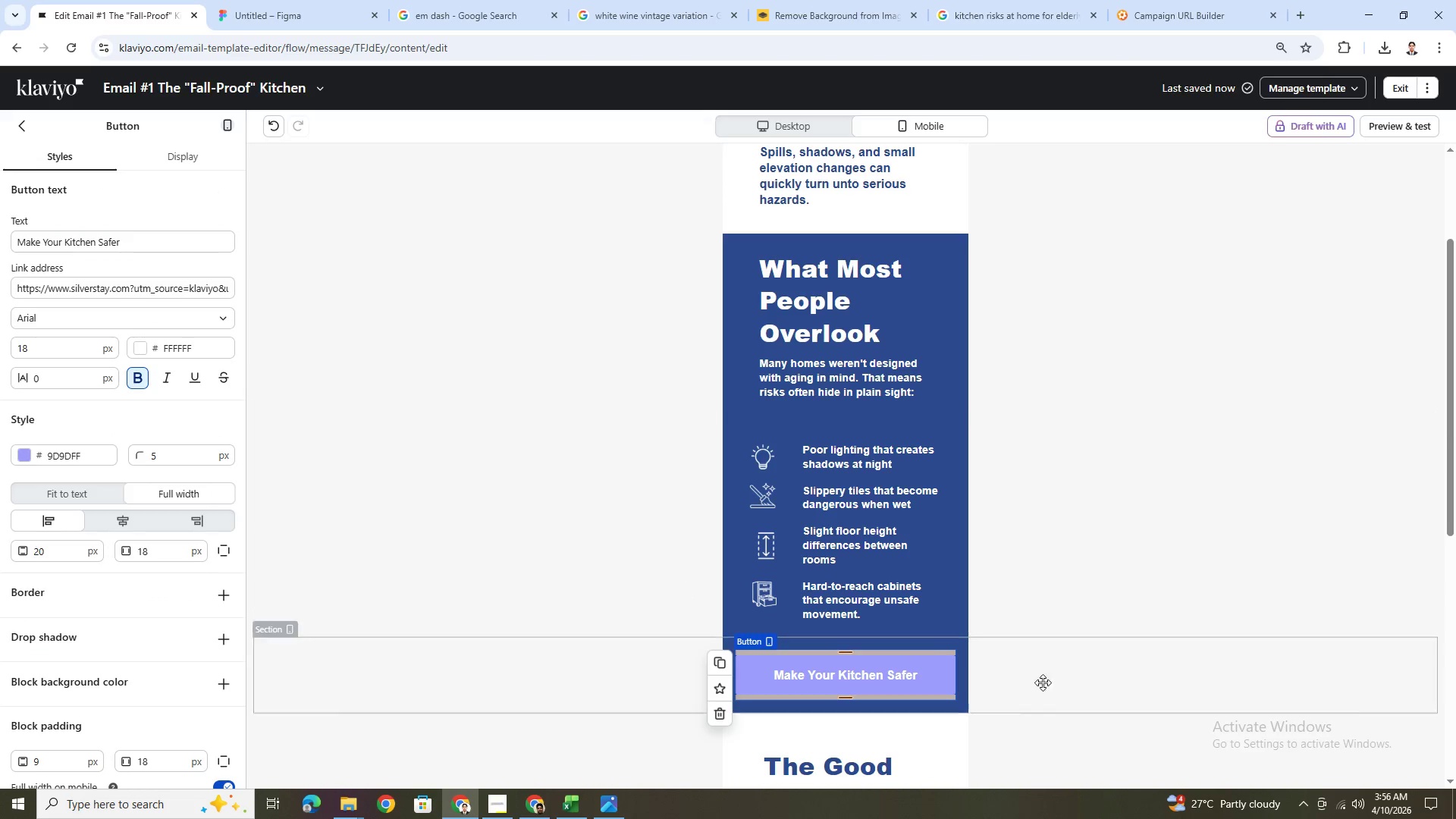 
left_click([1101, 700])
 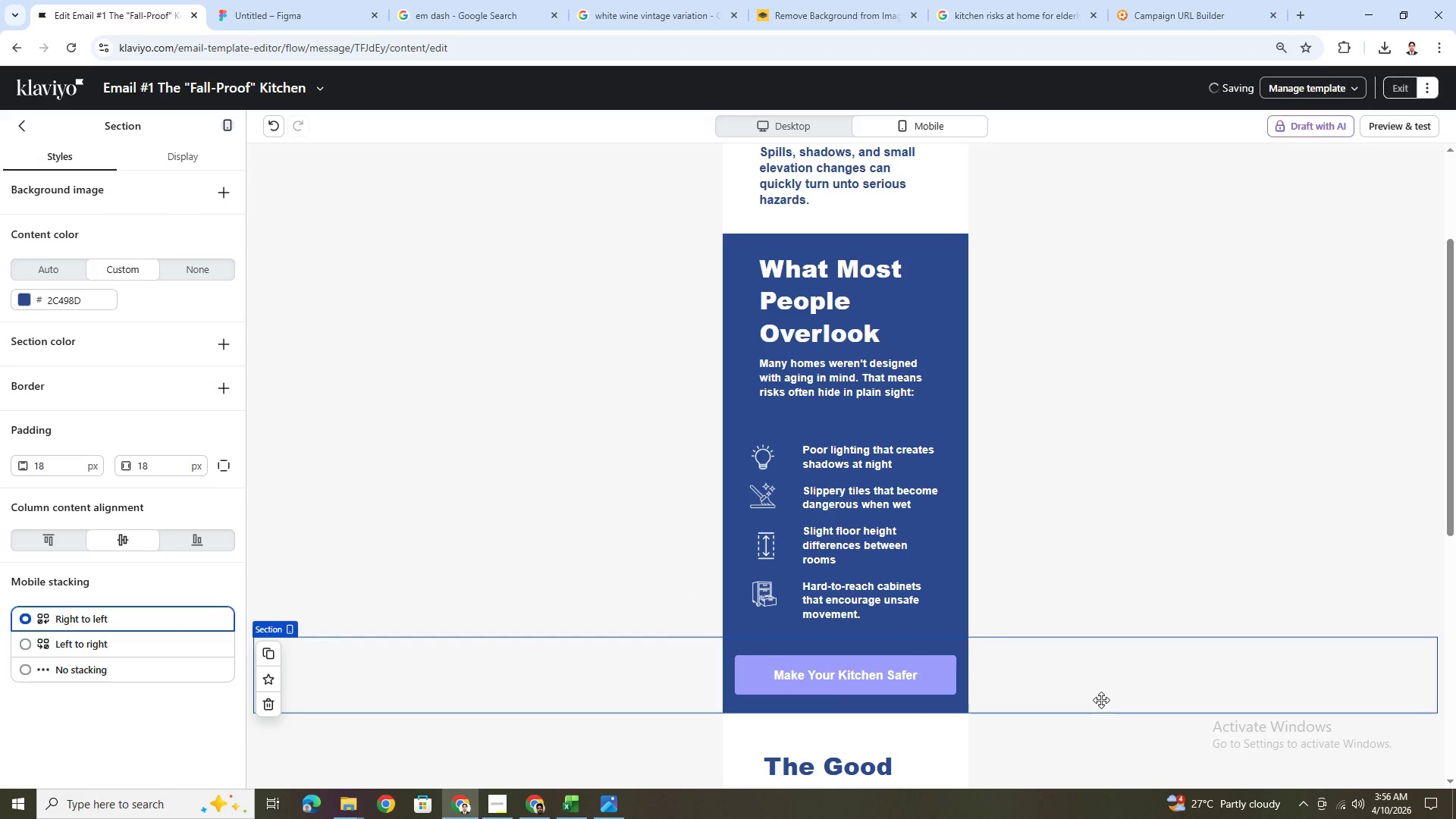 
scroll: coordinate [1101, 700], scroll_direction: down, amount: 1.0
 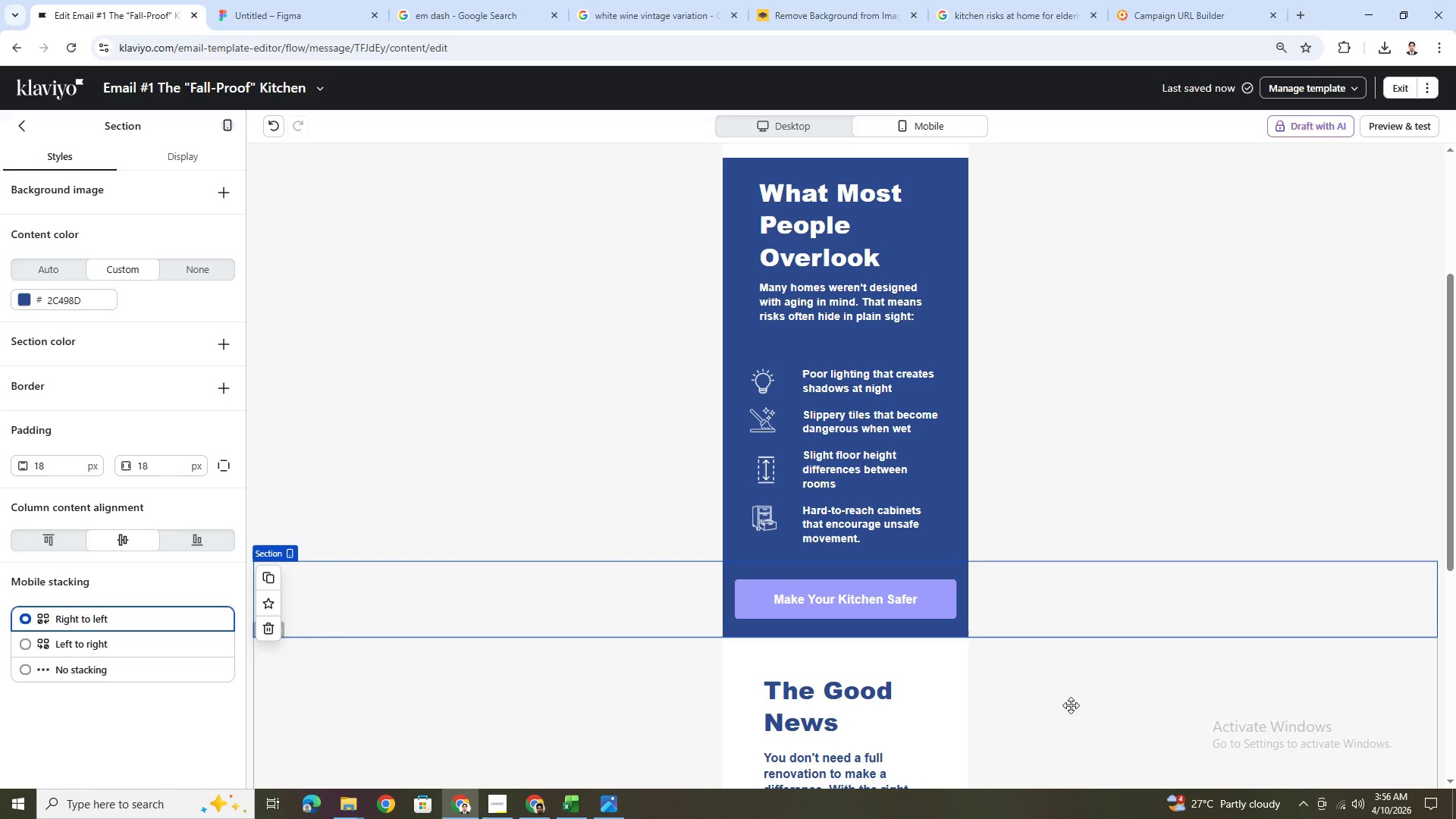 
scroll: coordinate [1059, 697], scroll_direction: up, amount: 1.0
 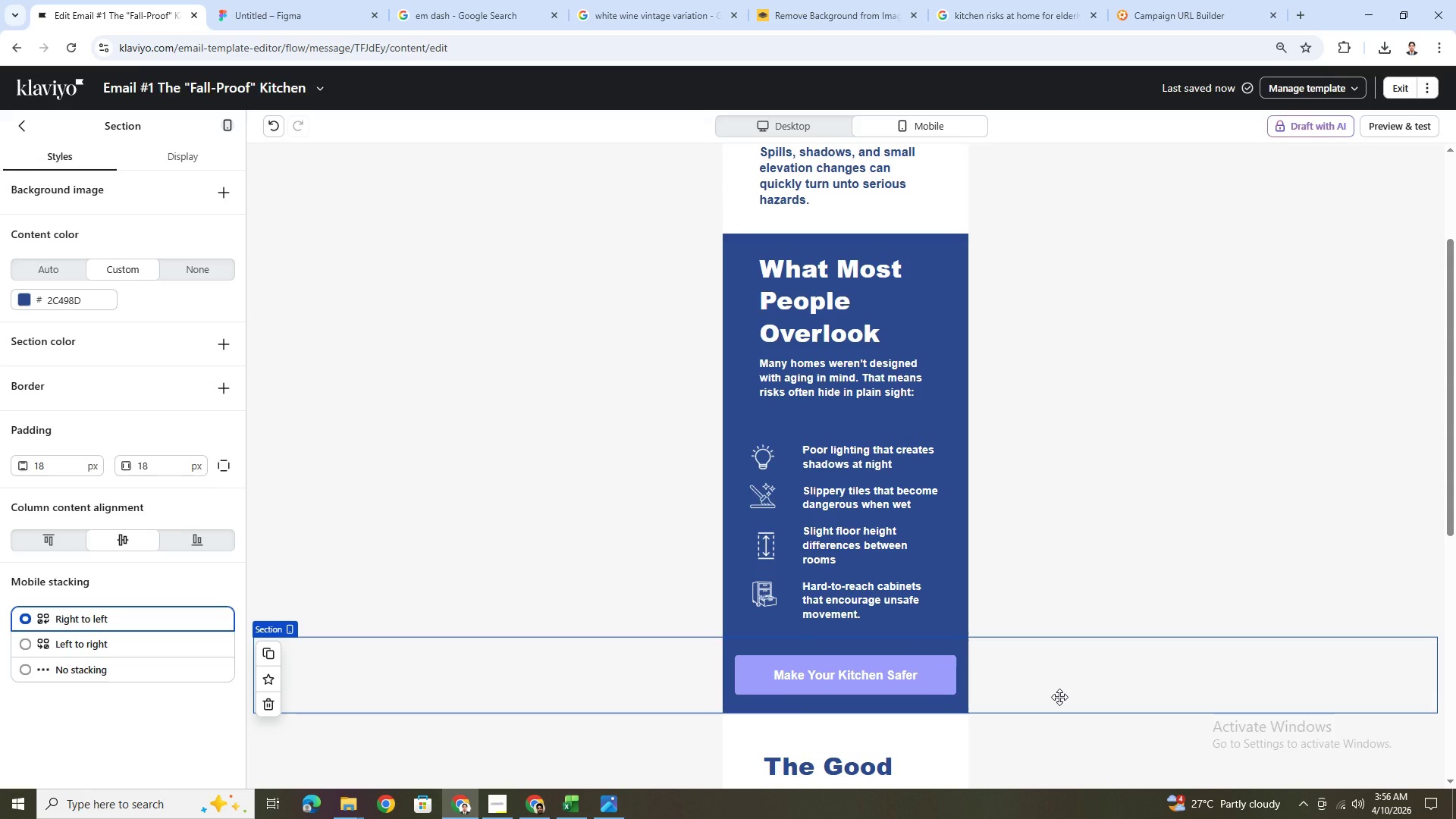 
scroll: coordinate [1060, 697], scroll_direction: down, amount: 2.0
 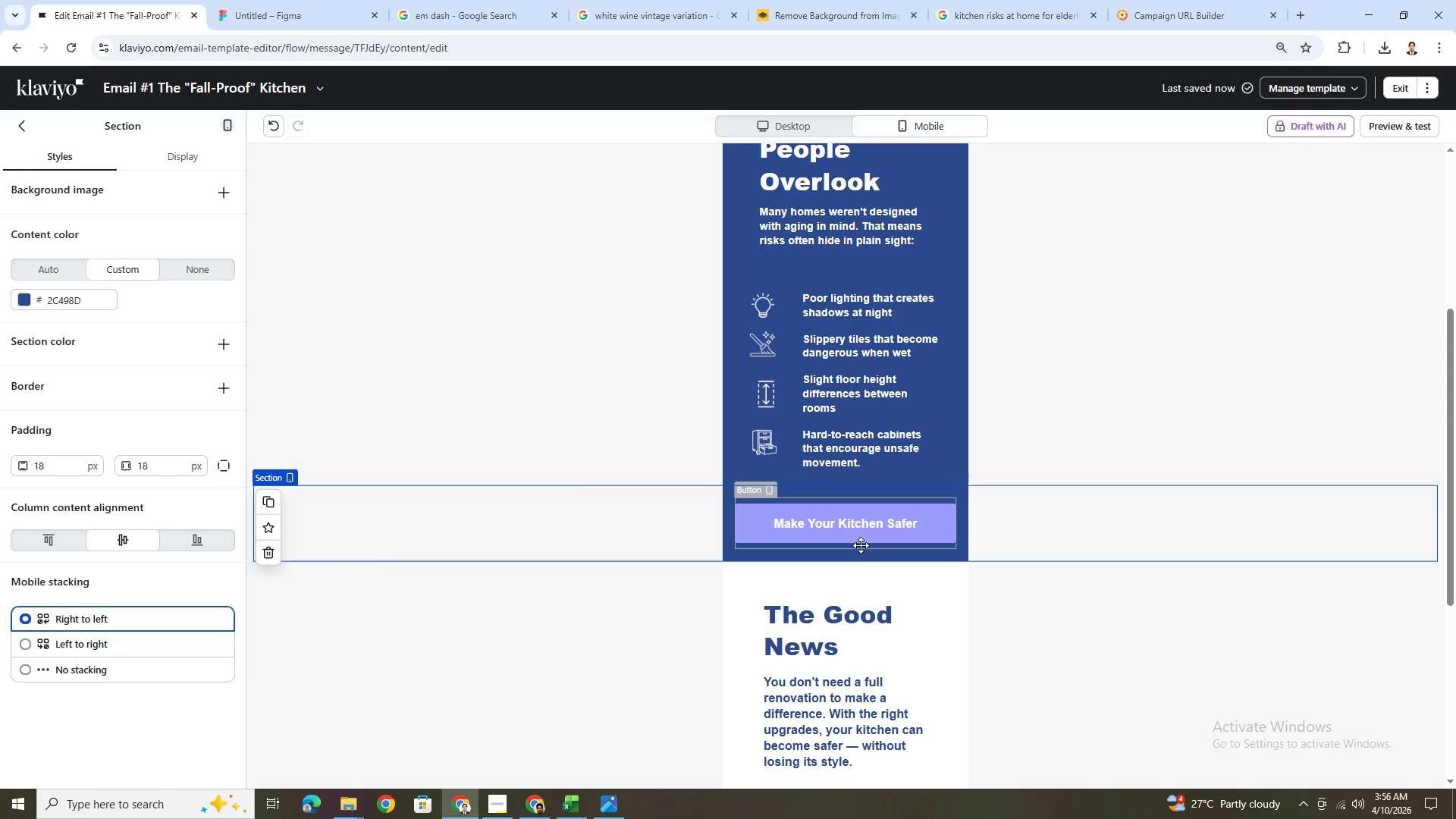 
wait(5.21)
 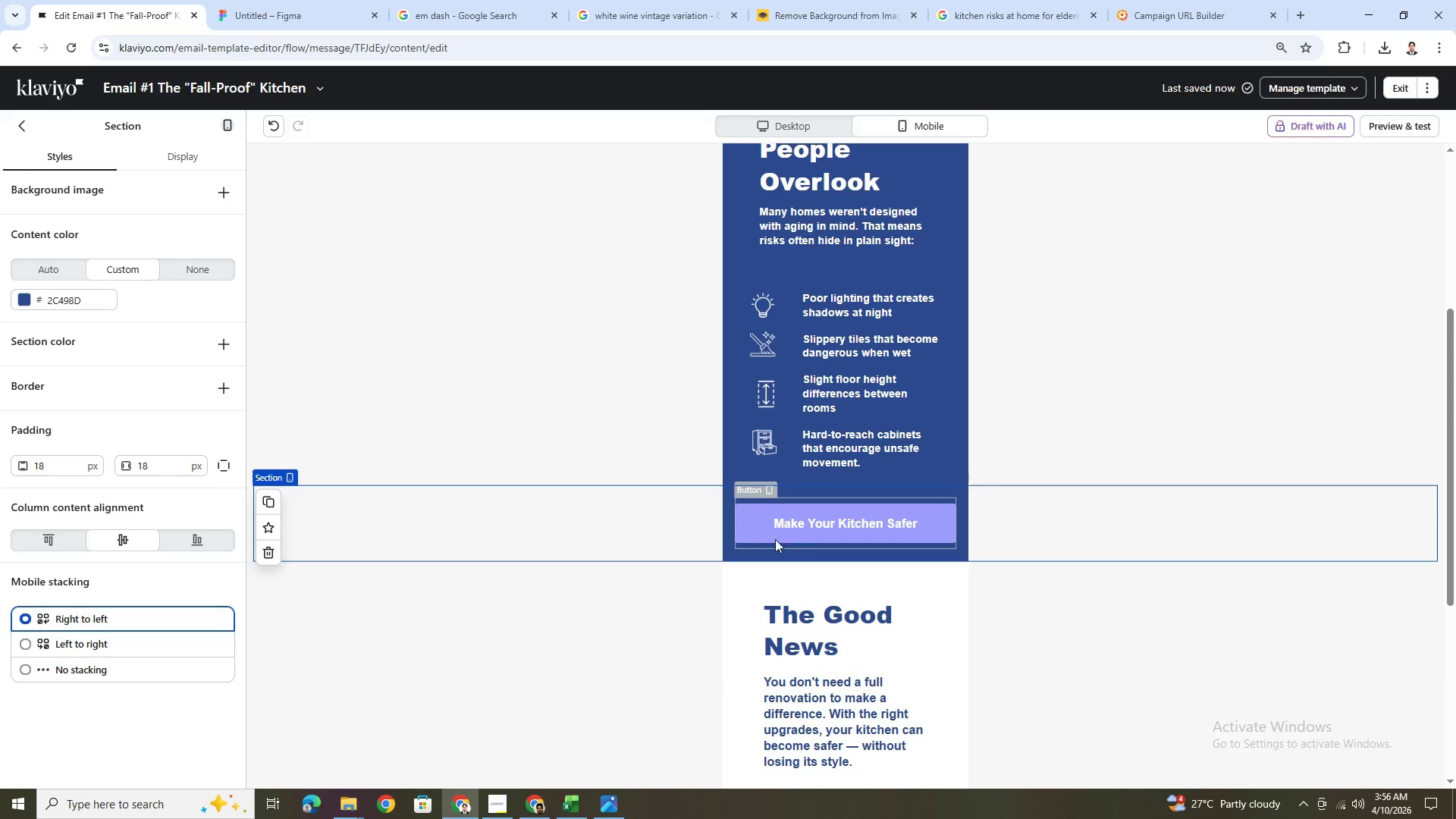 
left_click([1125, 671])
 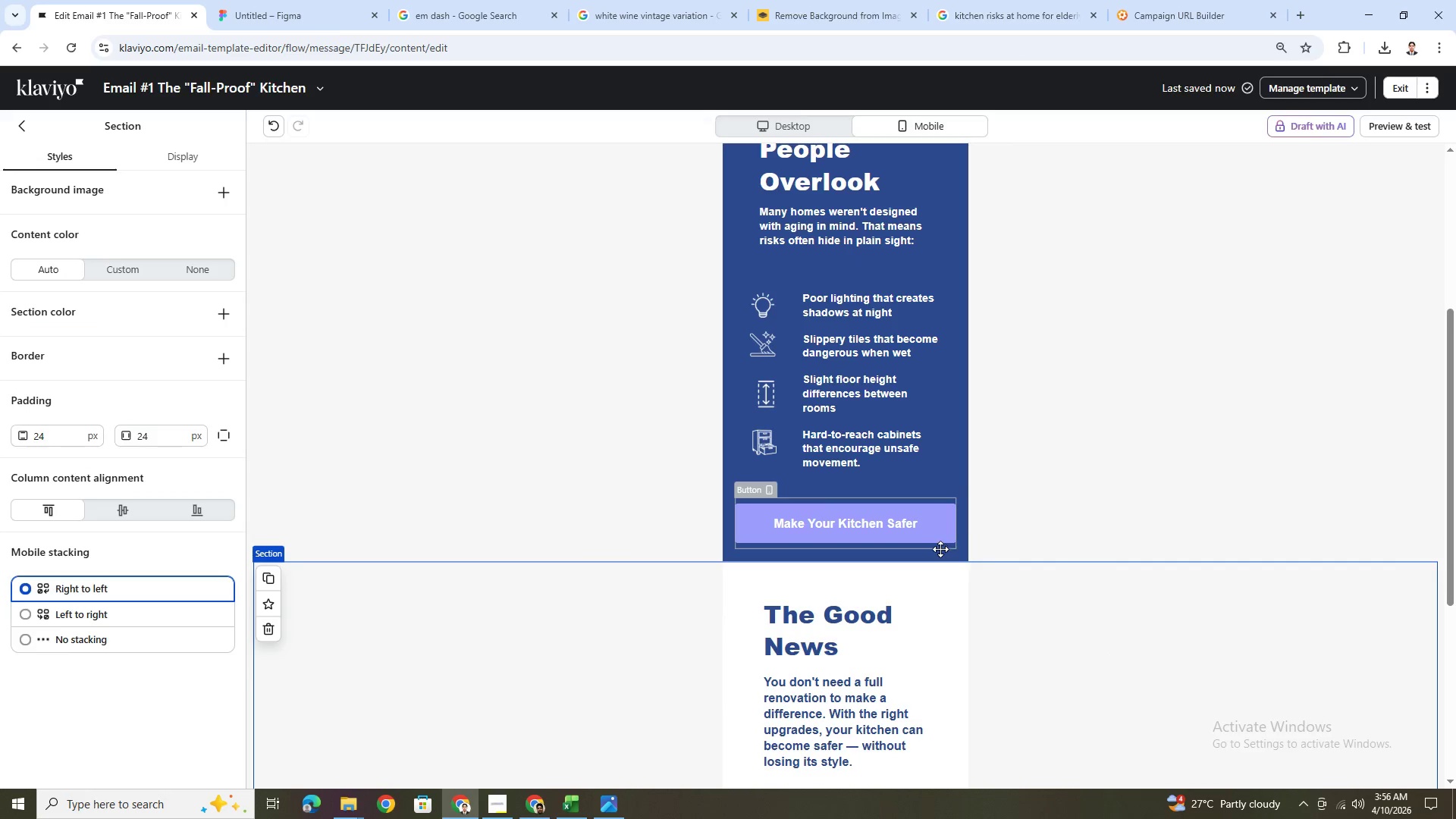 
left_click([944, 557])
 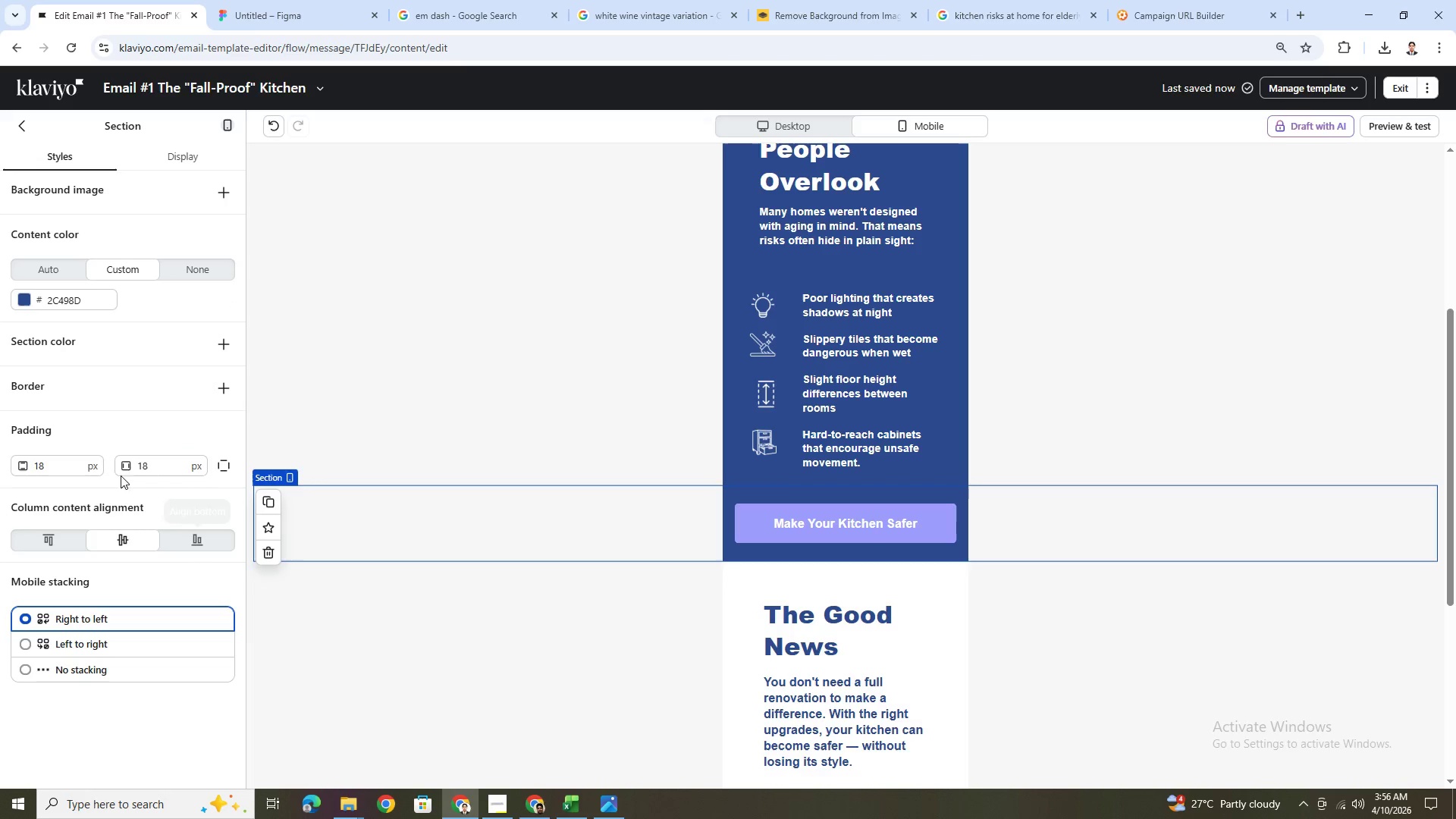 
double_click([77, 468])
 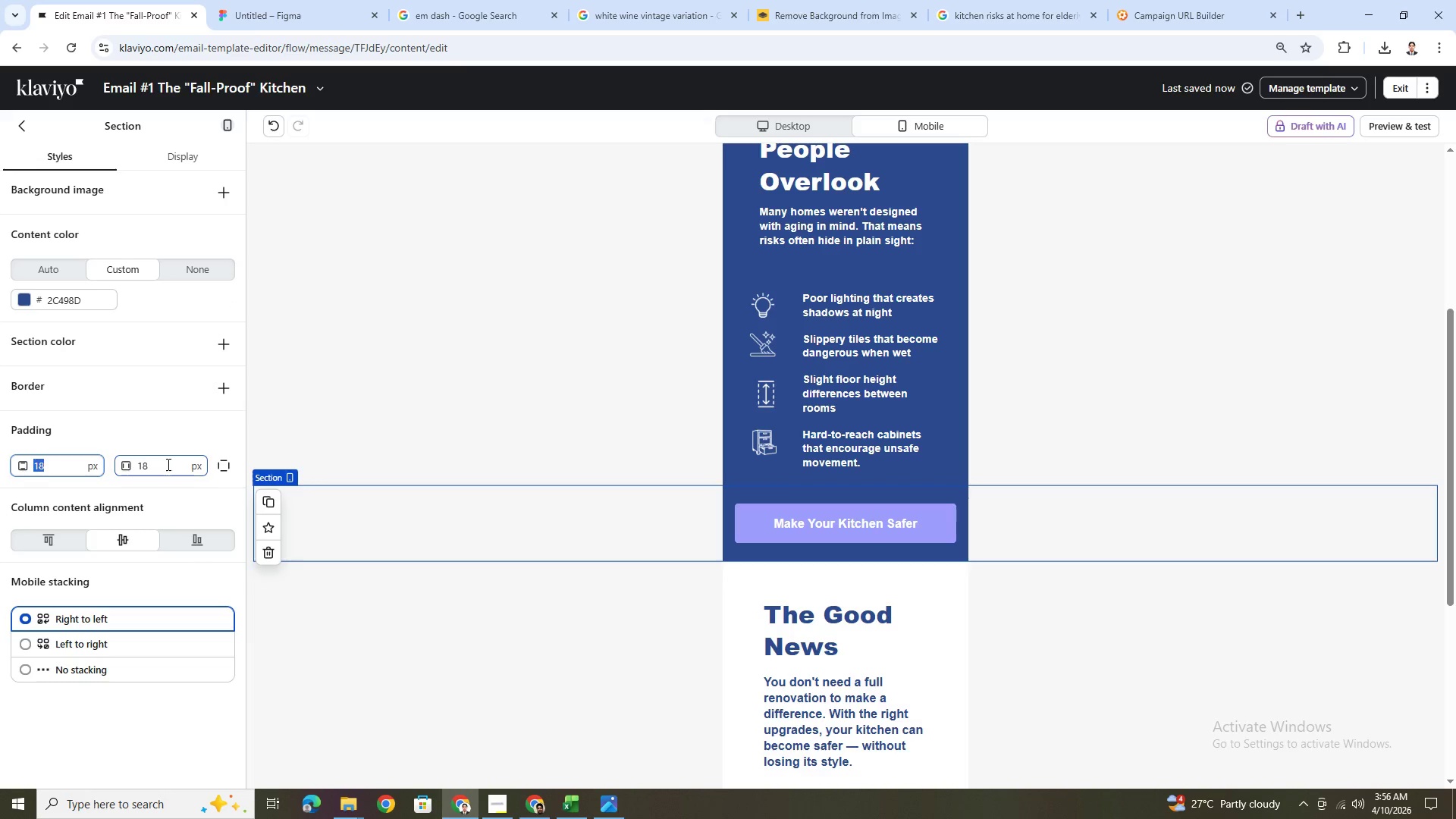 
left_click([221, 465])
 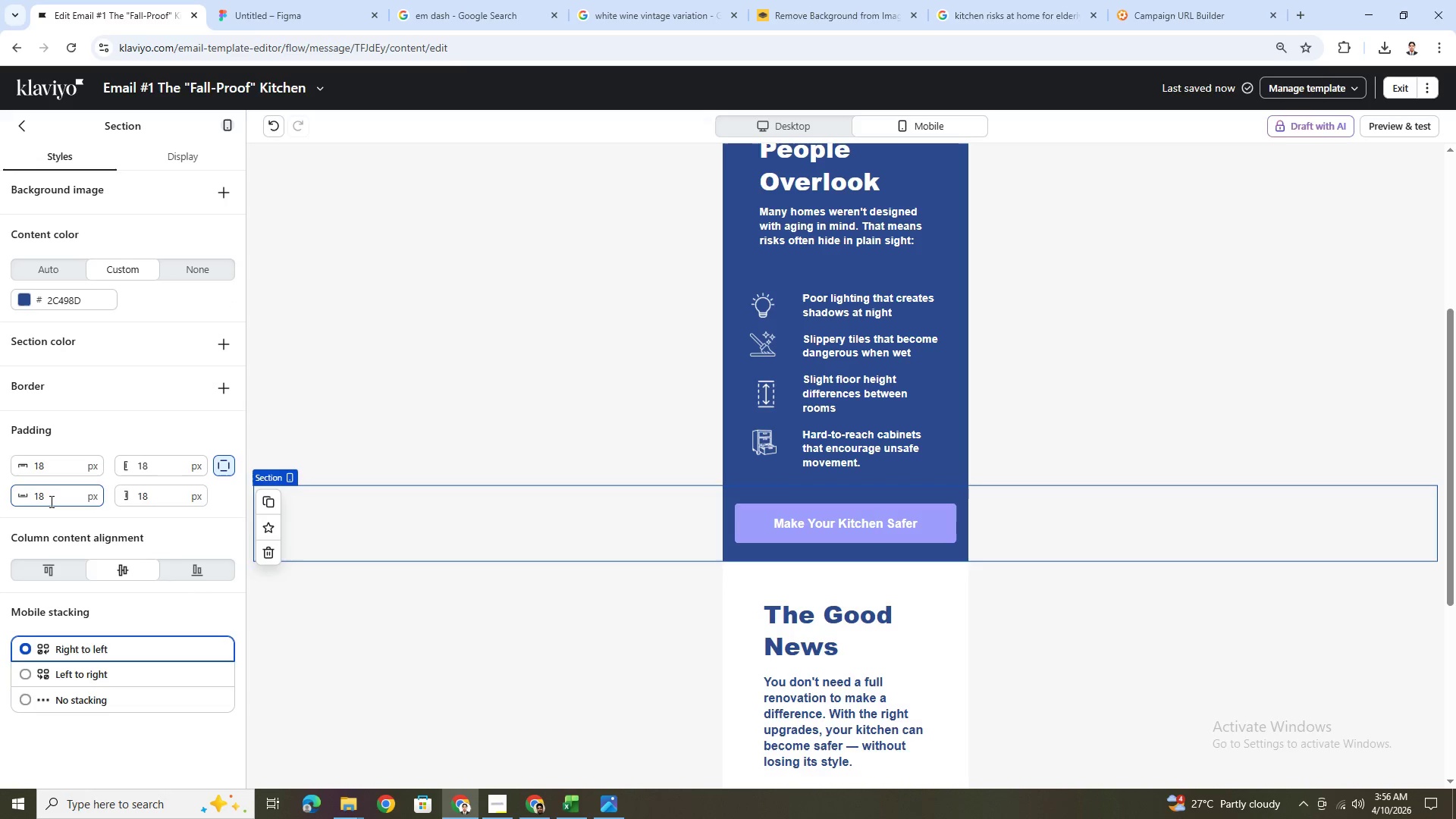 
double_click([53, 502])
 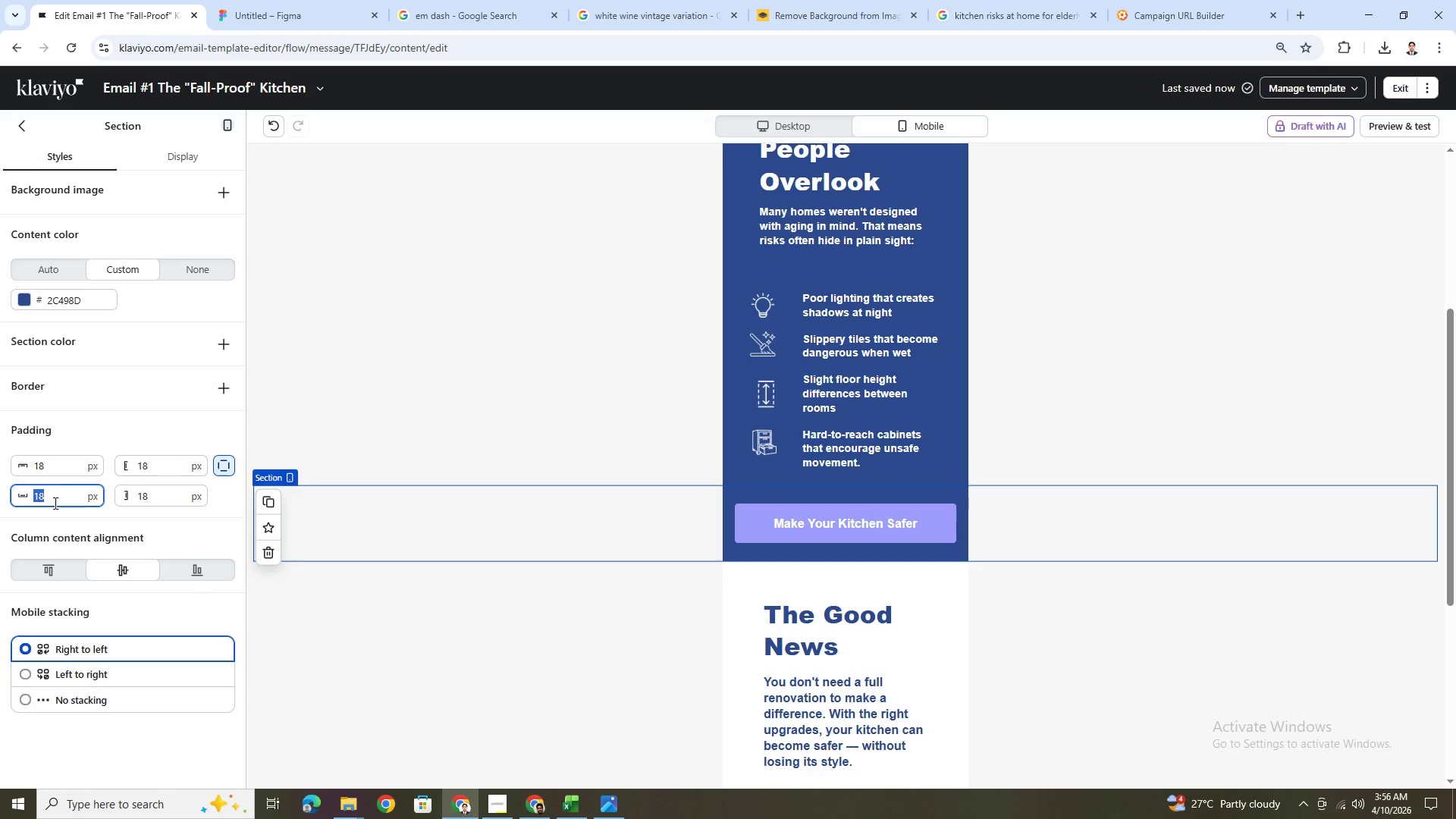 
key(Numpad2)
 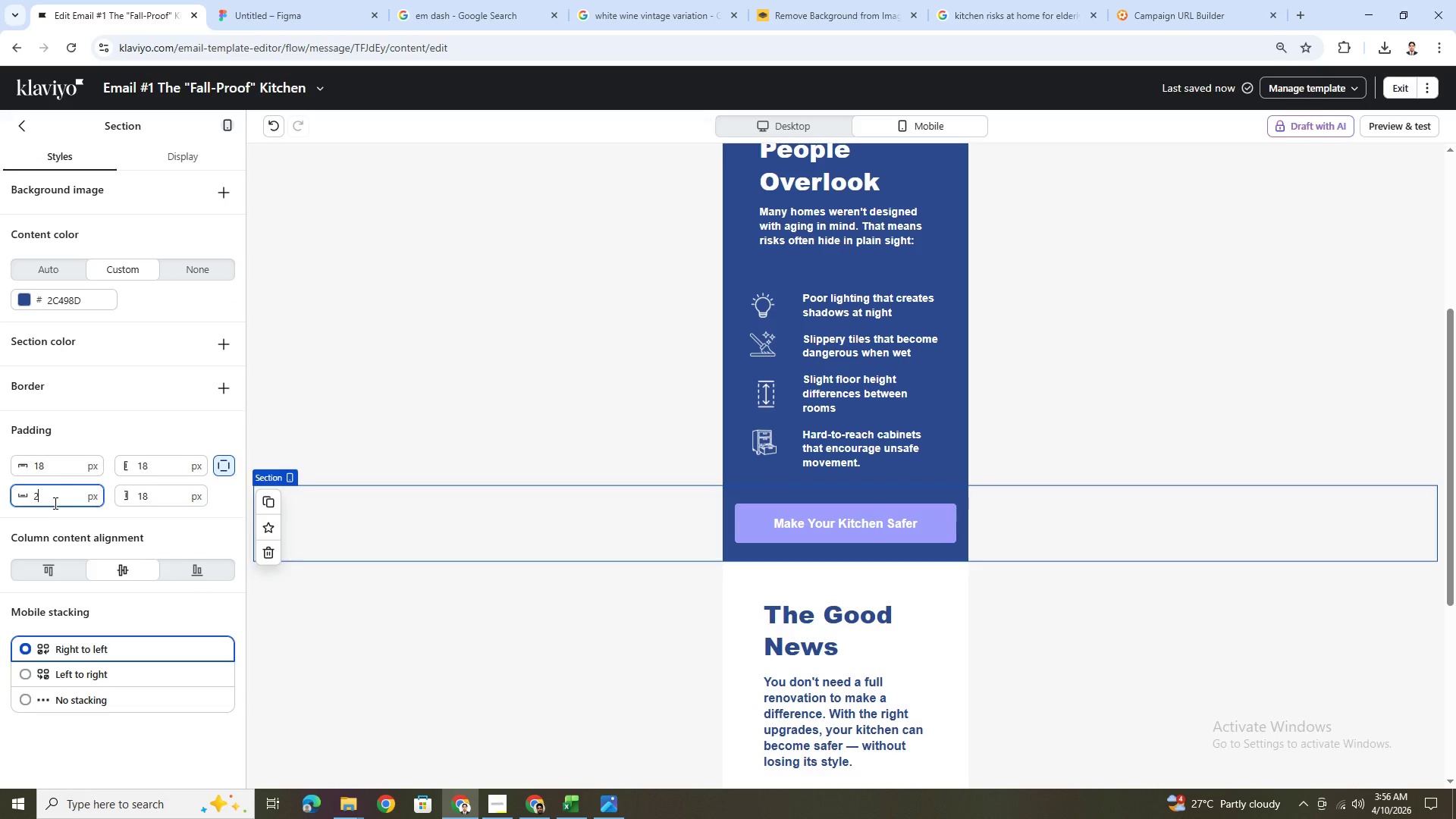 
key(Numpad4)
 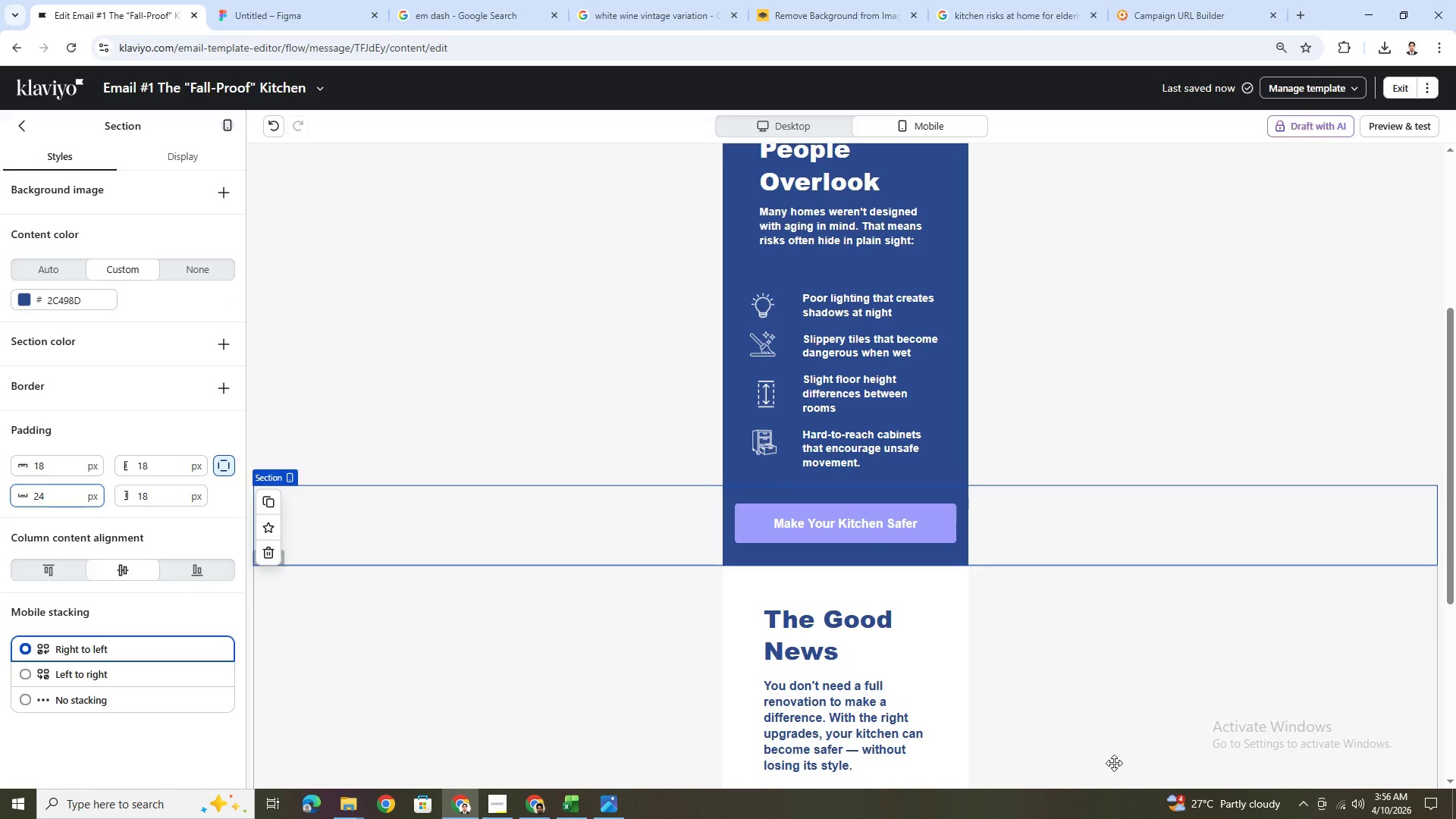 
left_click([1101, 749])
 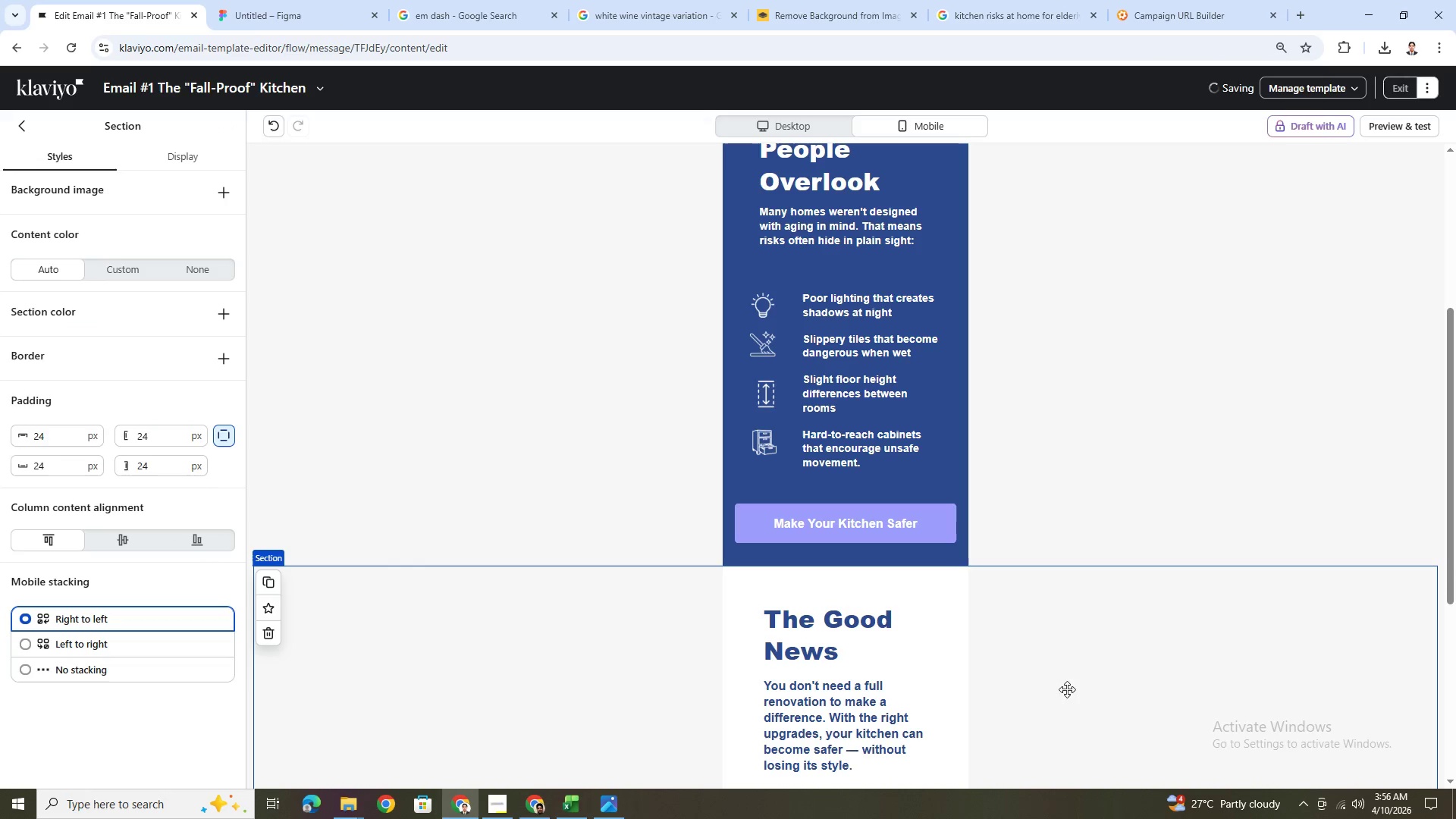 
scroll: coordinate [1074, 695], scroll_direction: down, amount: 4.0
 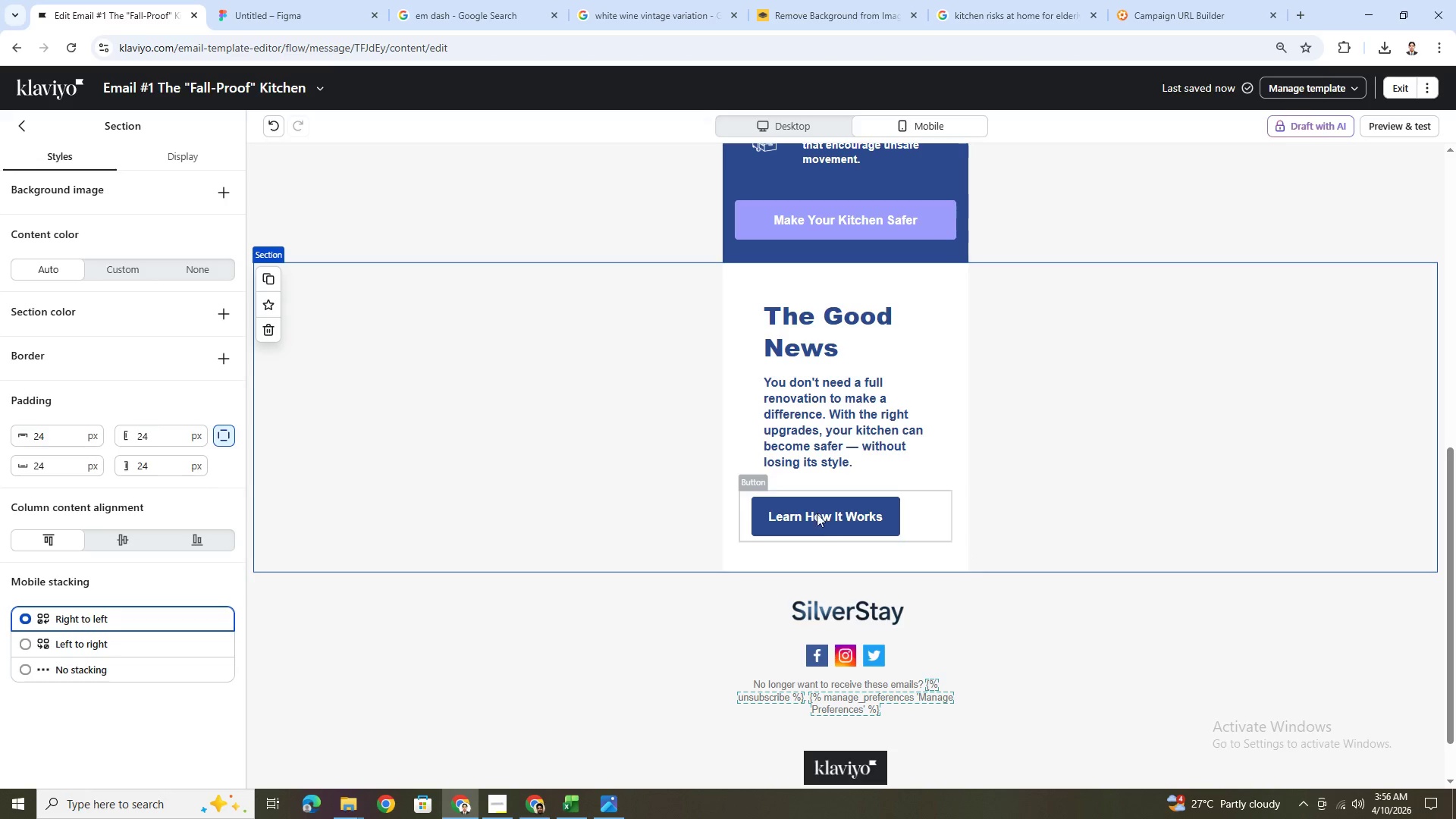 
left_click([769, 424])
 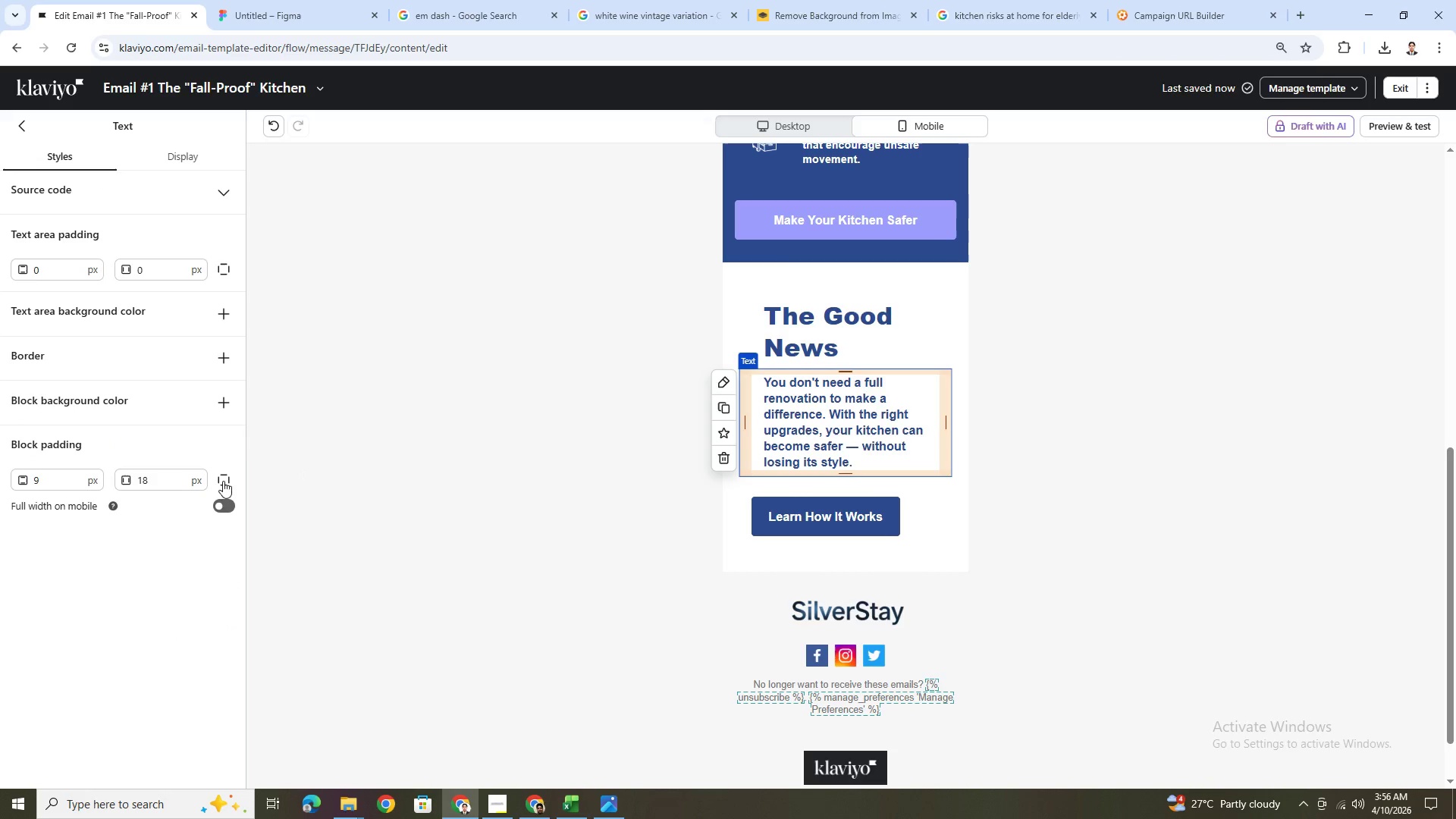 
left_click([223, 506])
 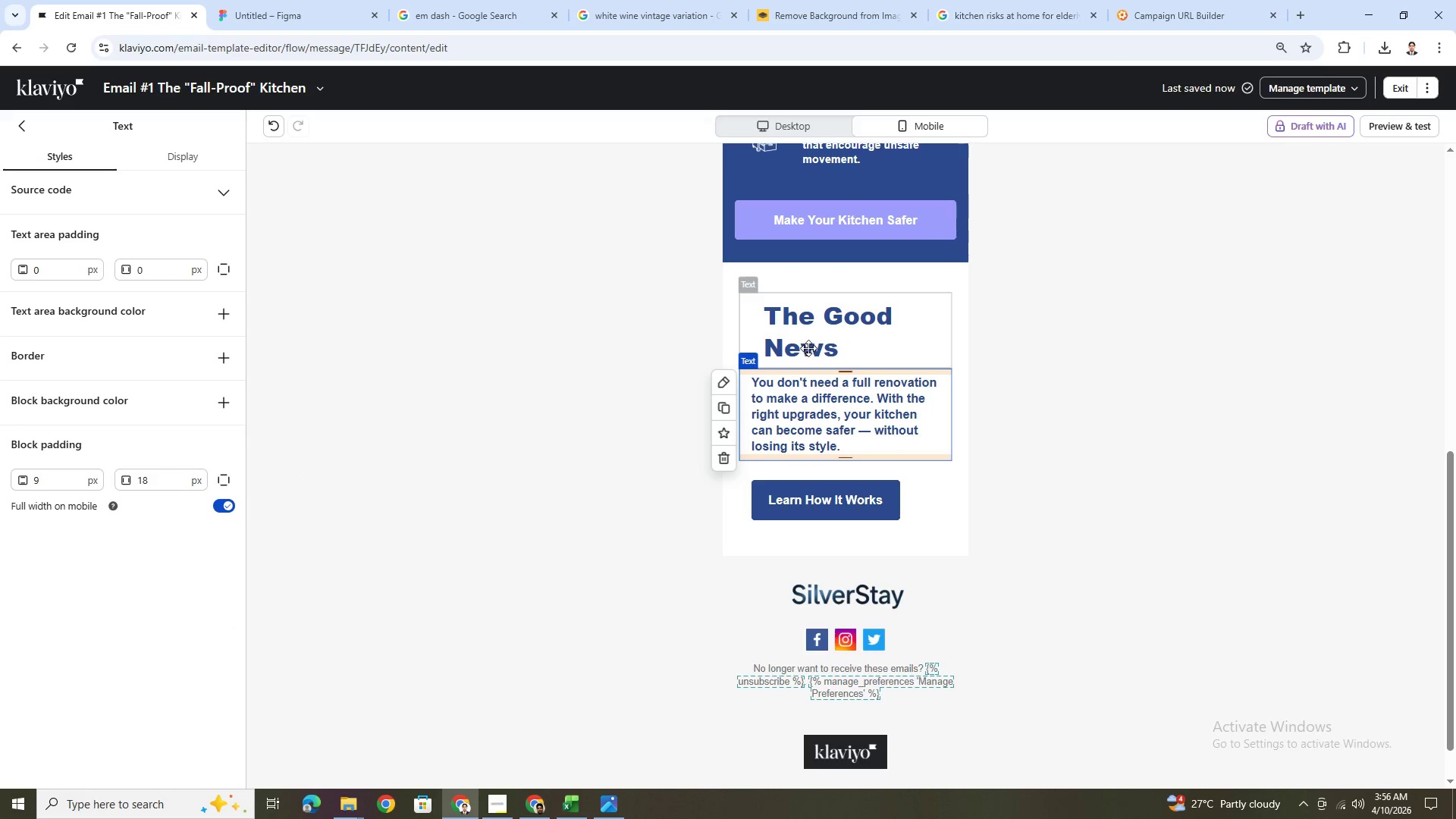 
left_click([809, 347])
 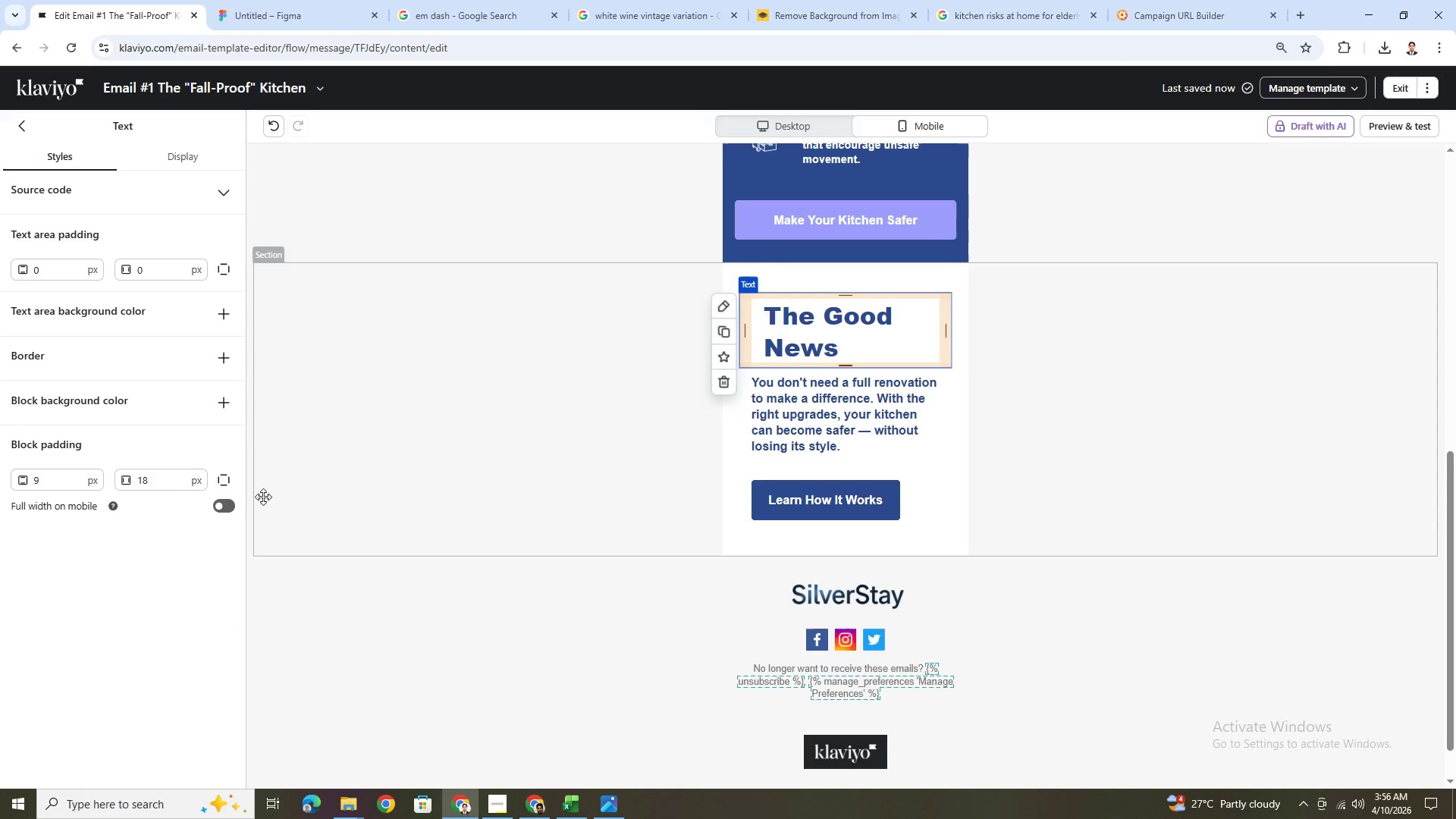 
left_click([226, 505])
 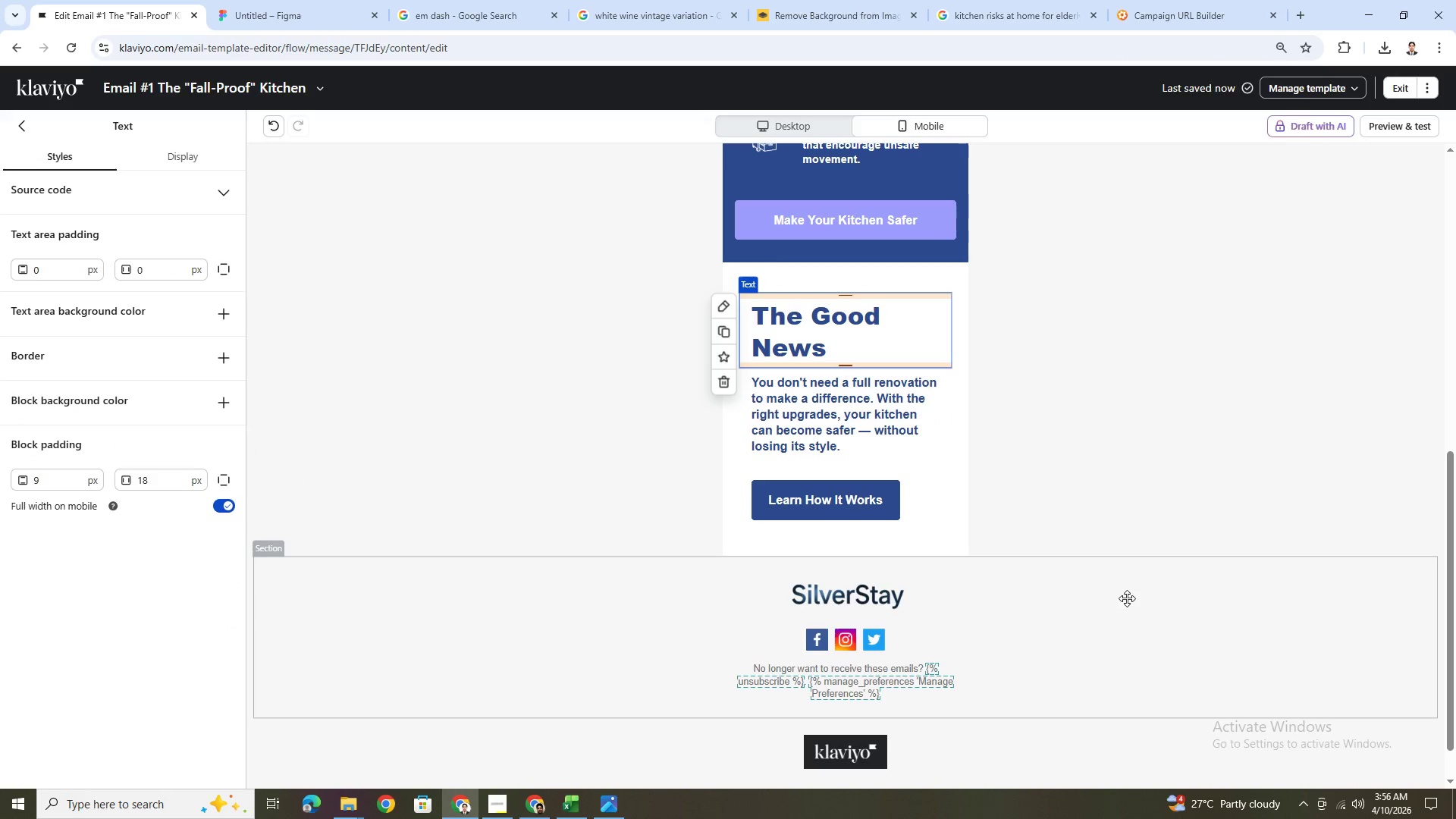 
left_click([1167, 658])
 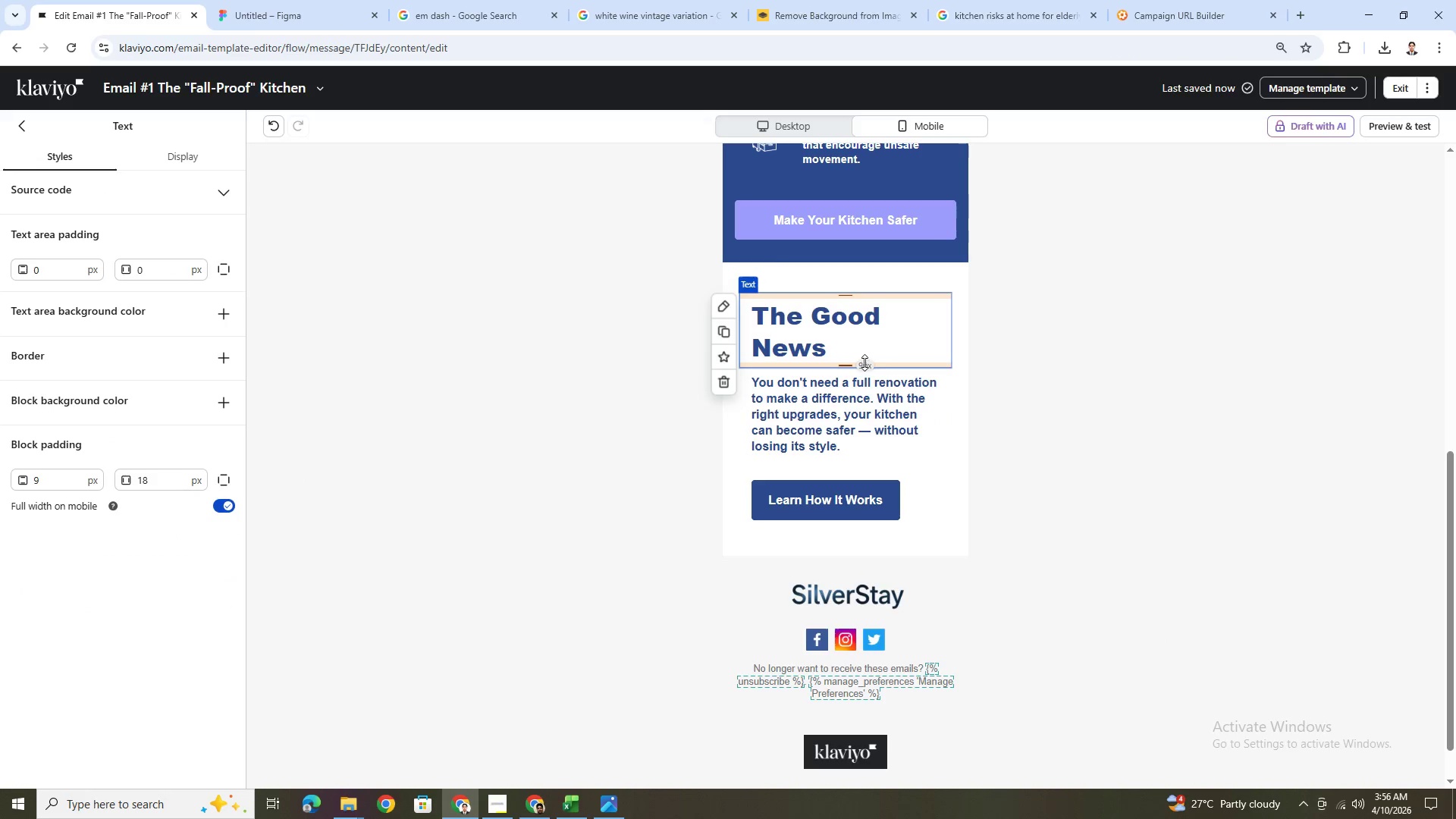 
wait(5.02)
 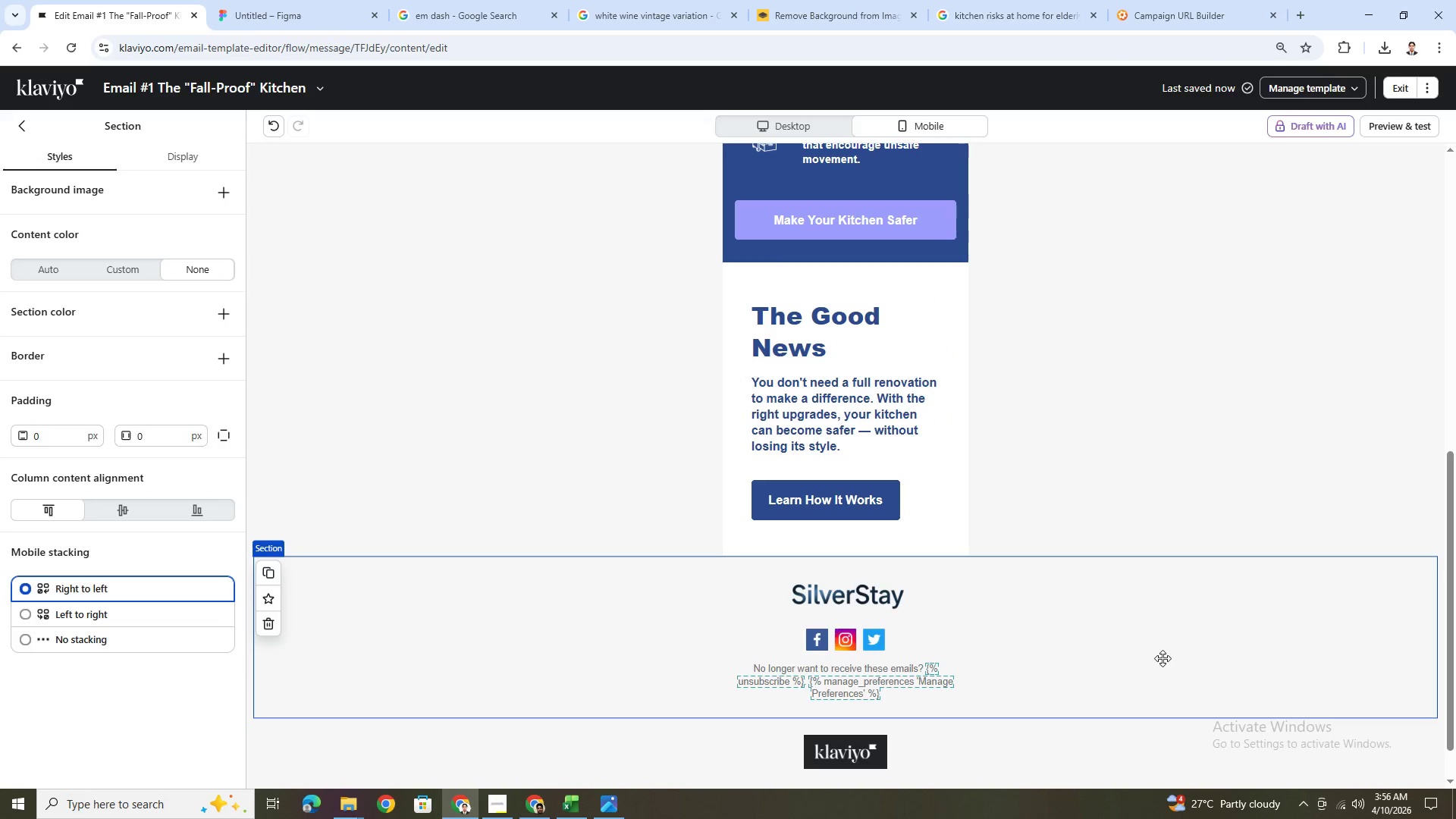 
left_click([224, 504])
 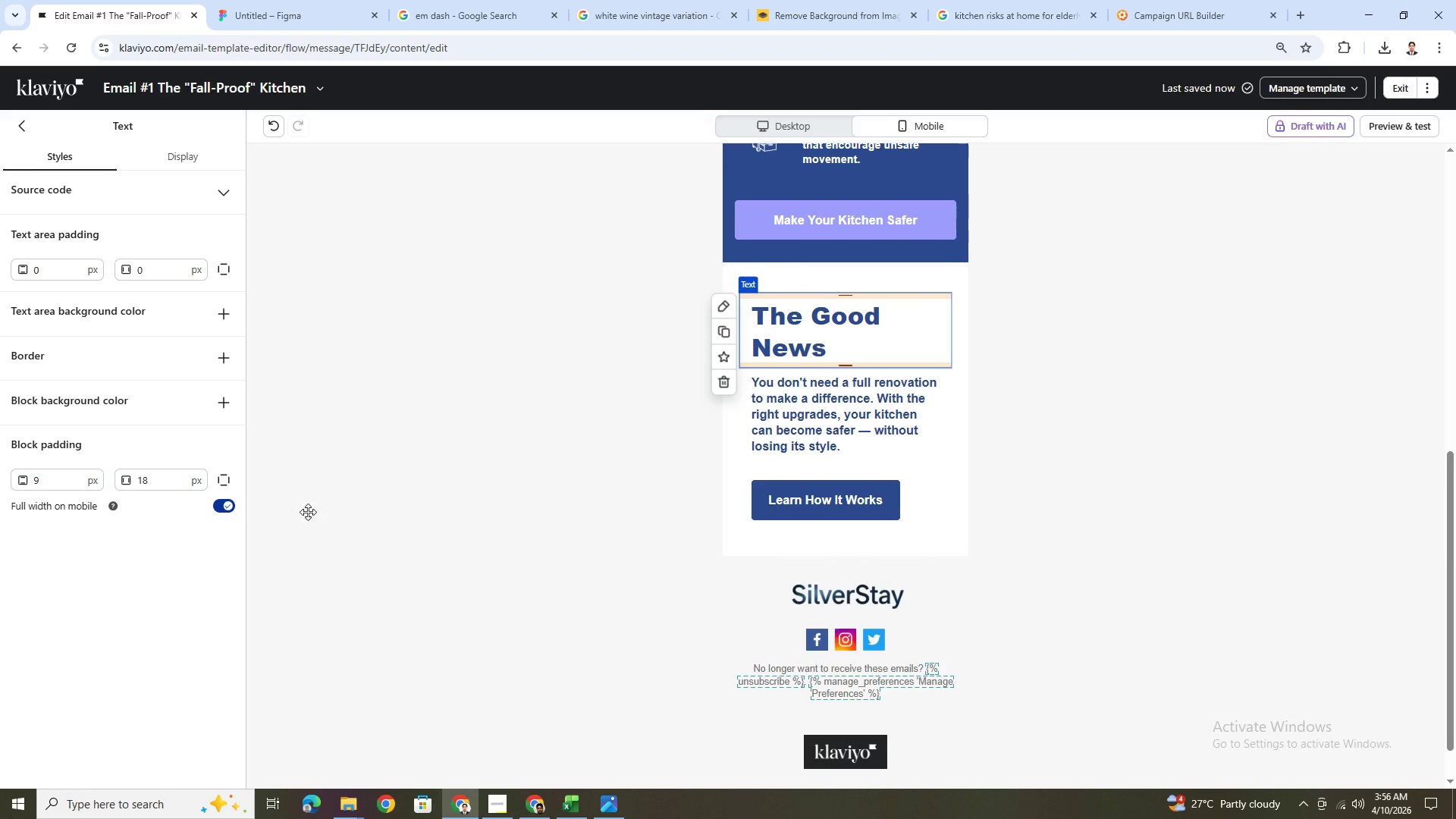 
left_click([1106, 522])
 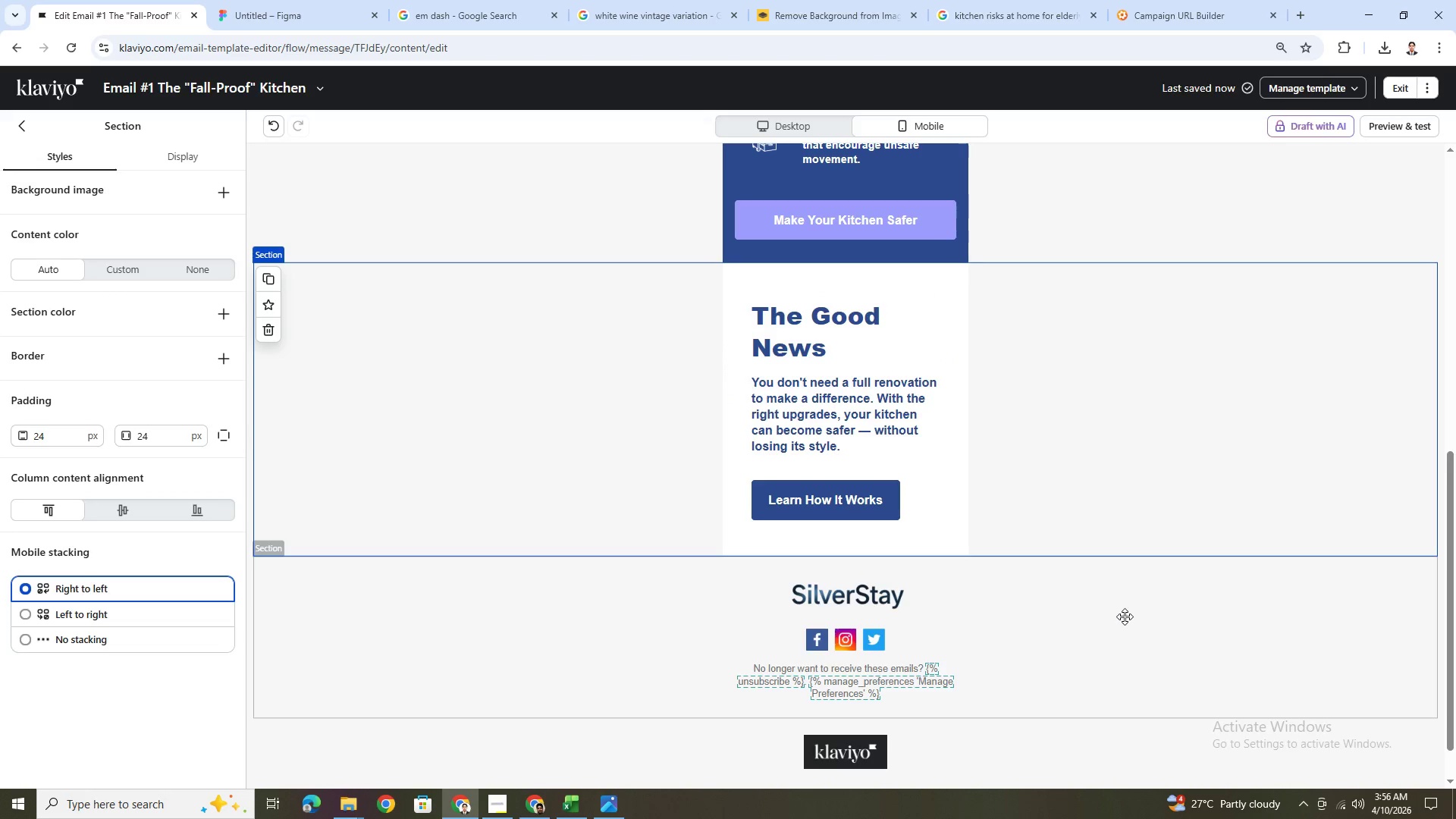 
scroll: coordinate [1123, 614], scroll_direction: up, amount: 2.0
 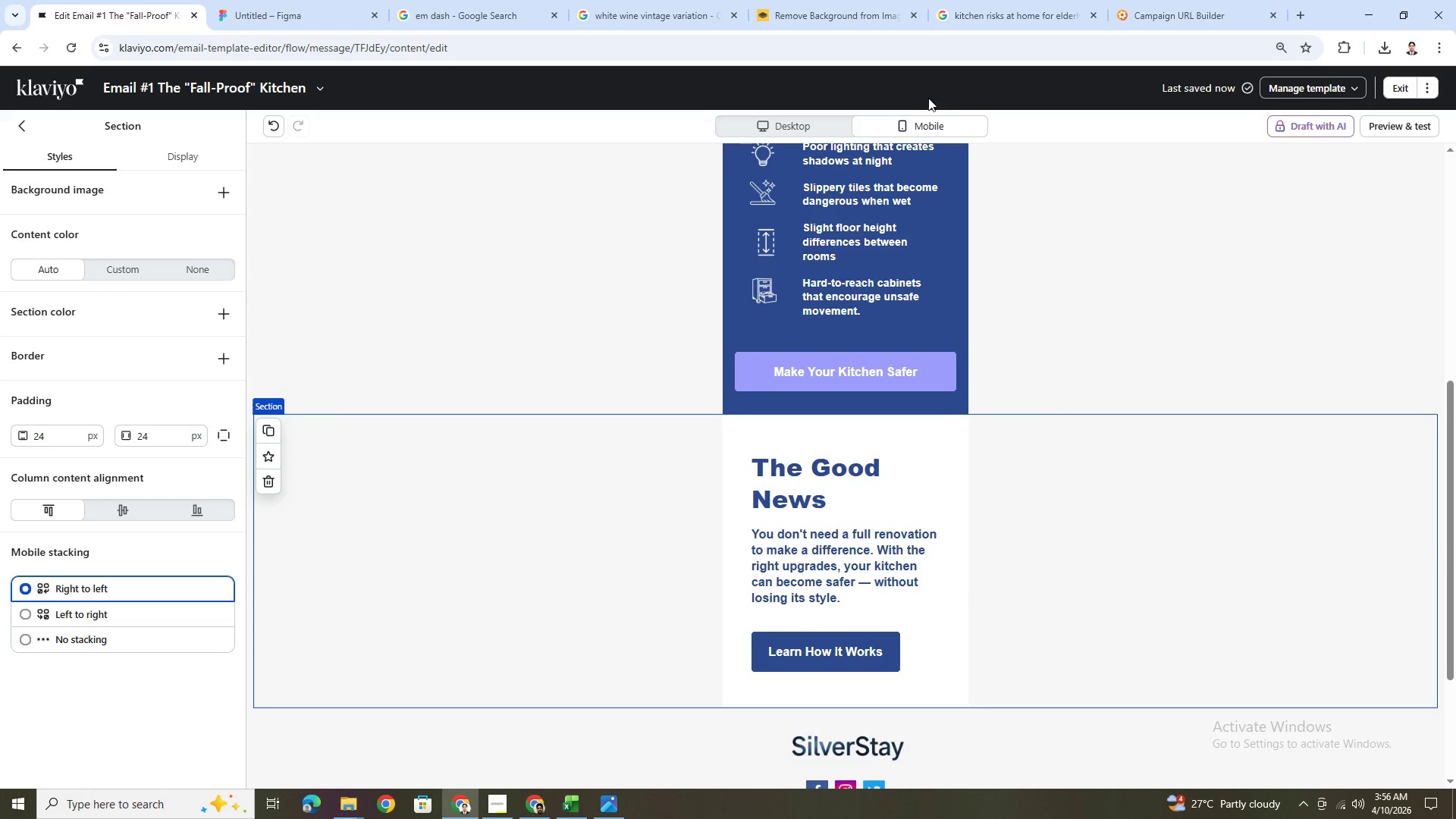 
left_click([811, 128])
 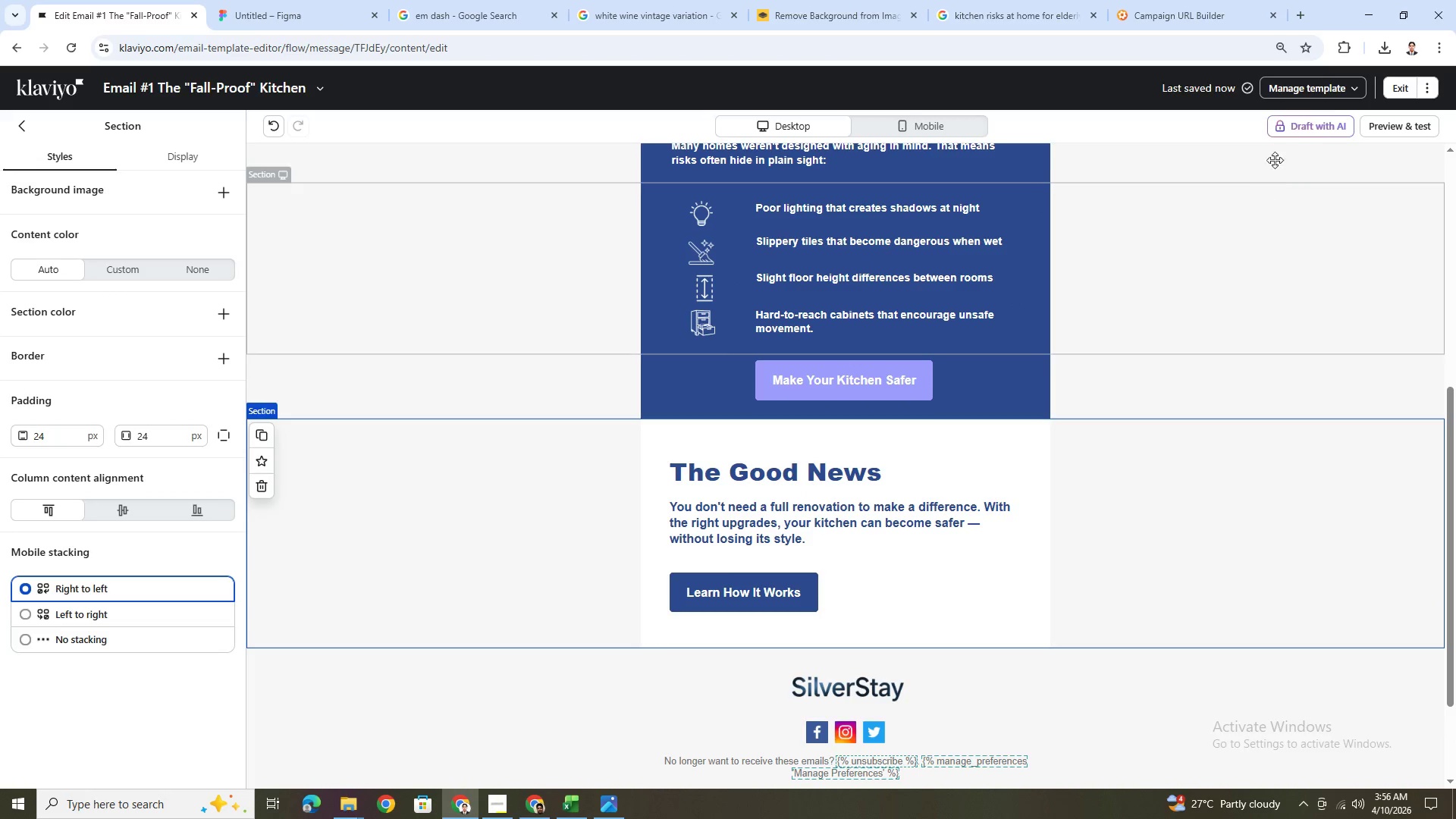 
left_click([1435, 124])
 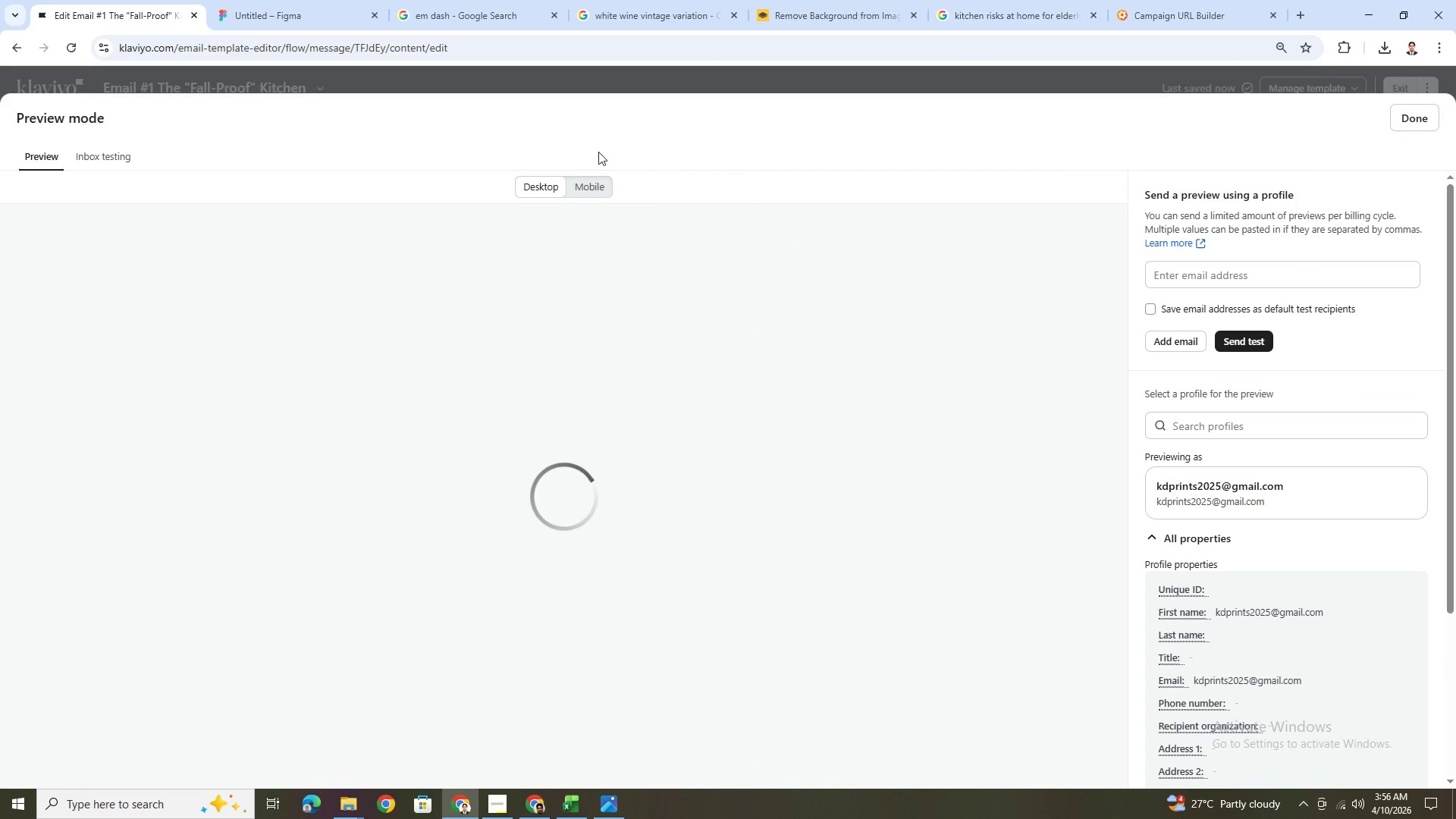 
mouse_move([600, 202])
 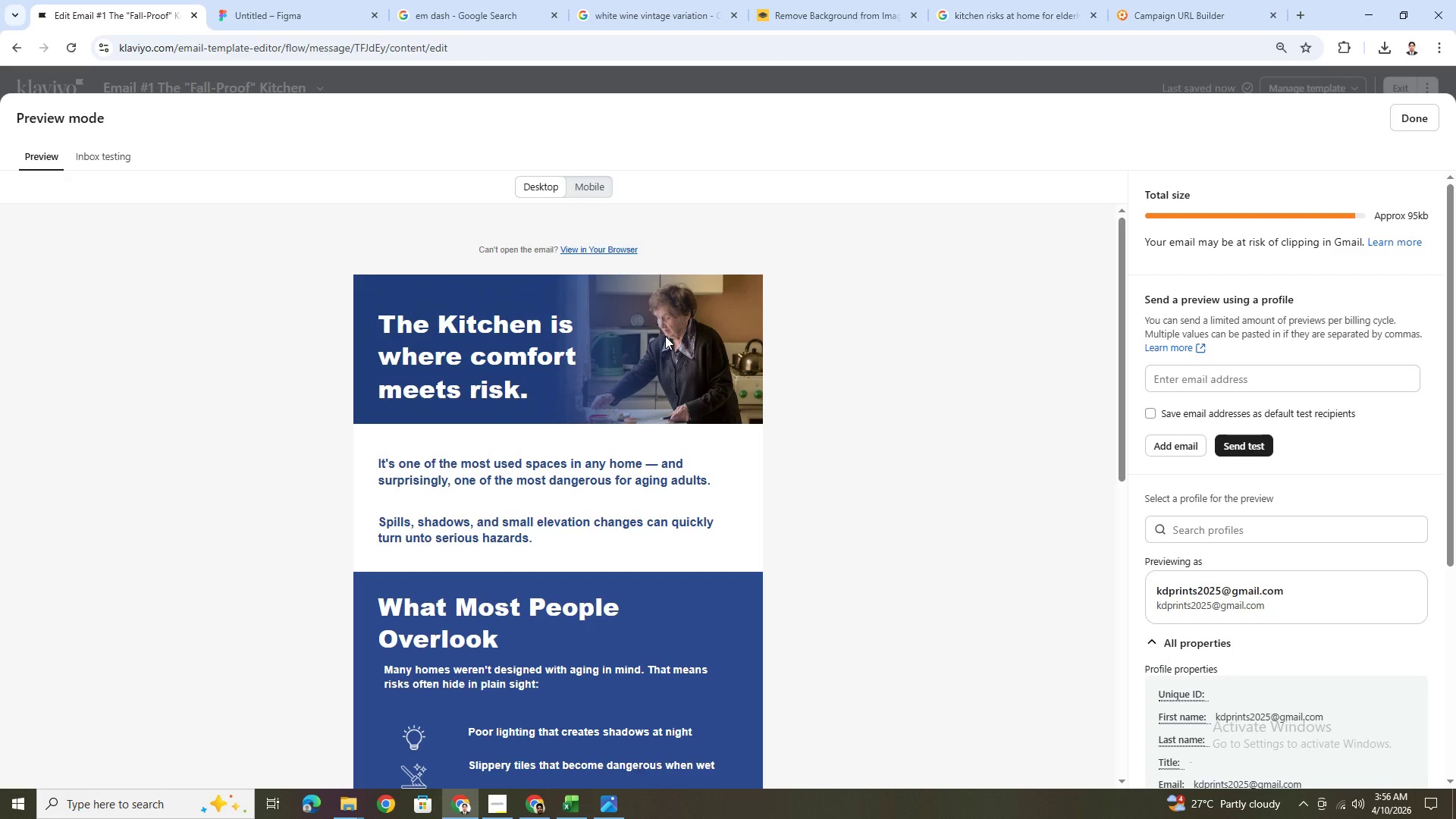 
hold_key(key=ControlLeft, duration=0.52)
 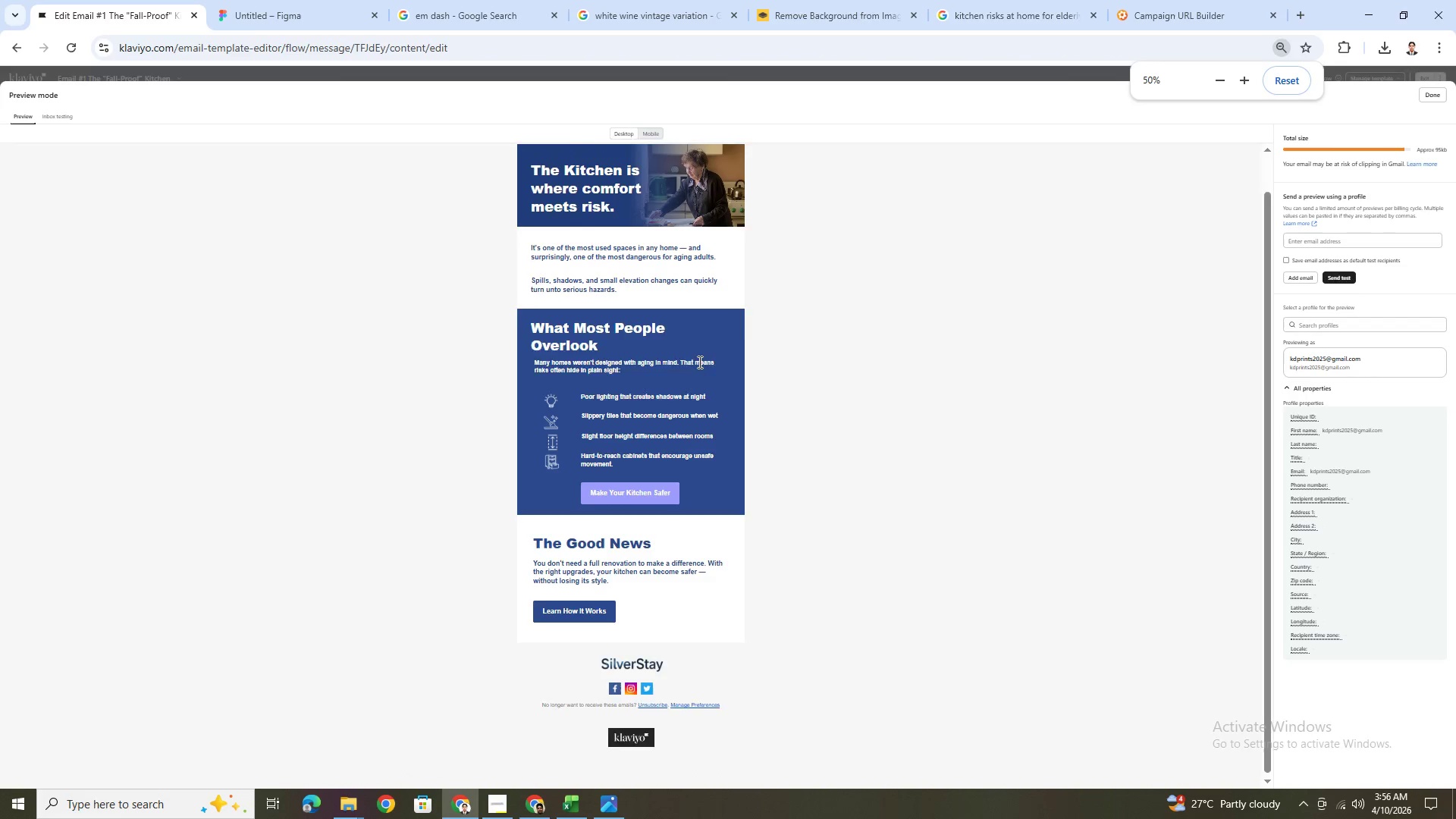 
hold_key(key=ControlLeft, duration=1.75)
 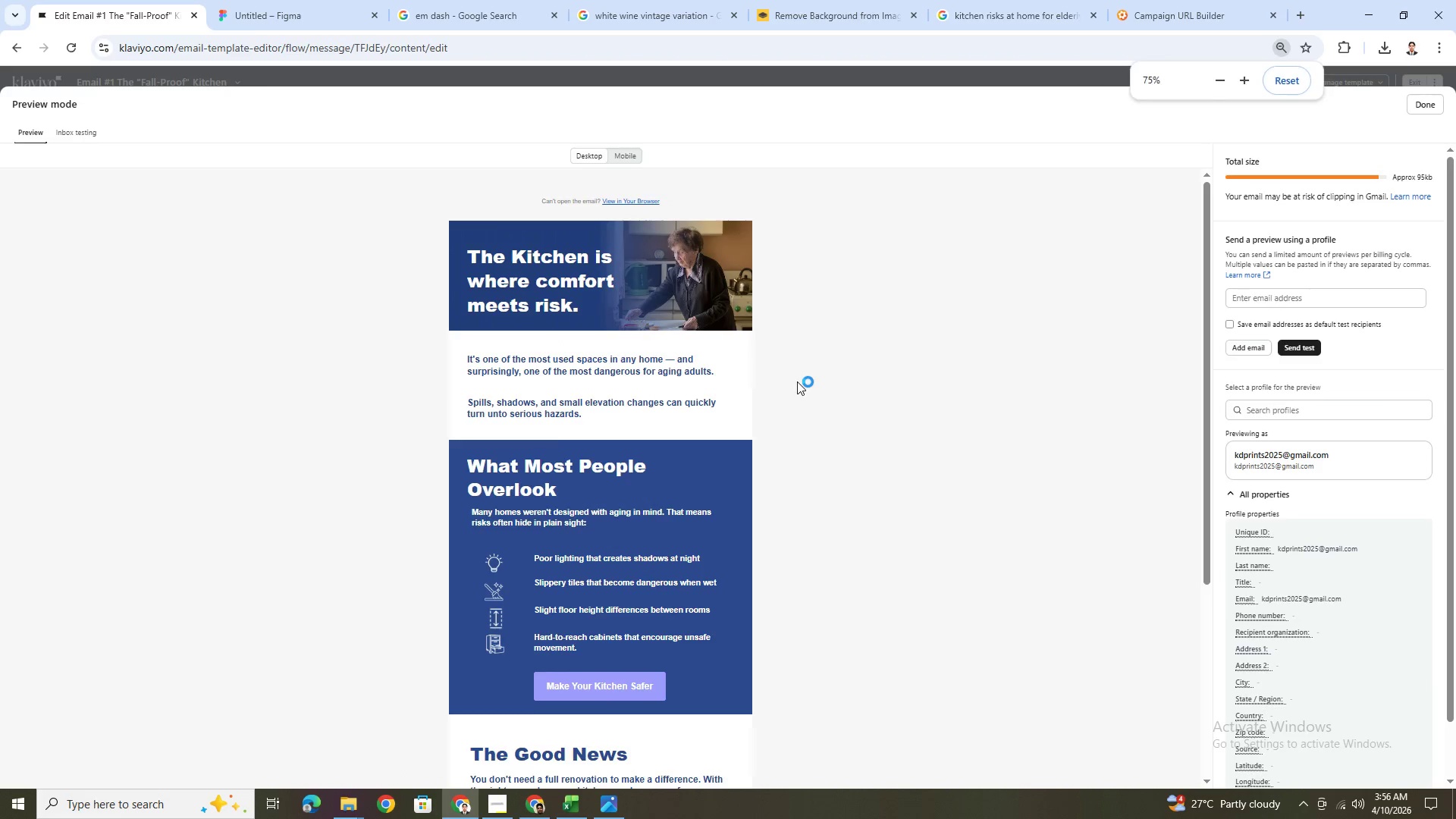 
scroll: coordinate [665, 336], scroll_direction: down, amount: 9.0
 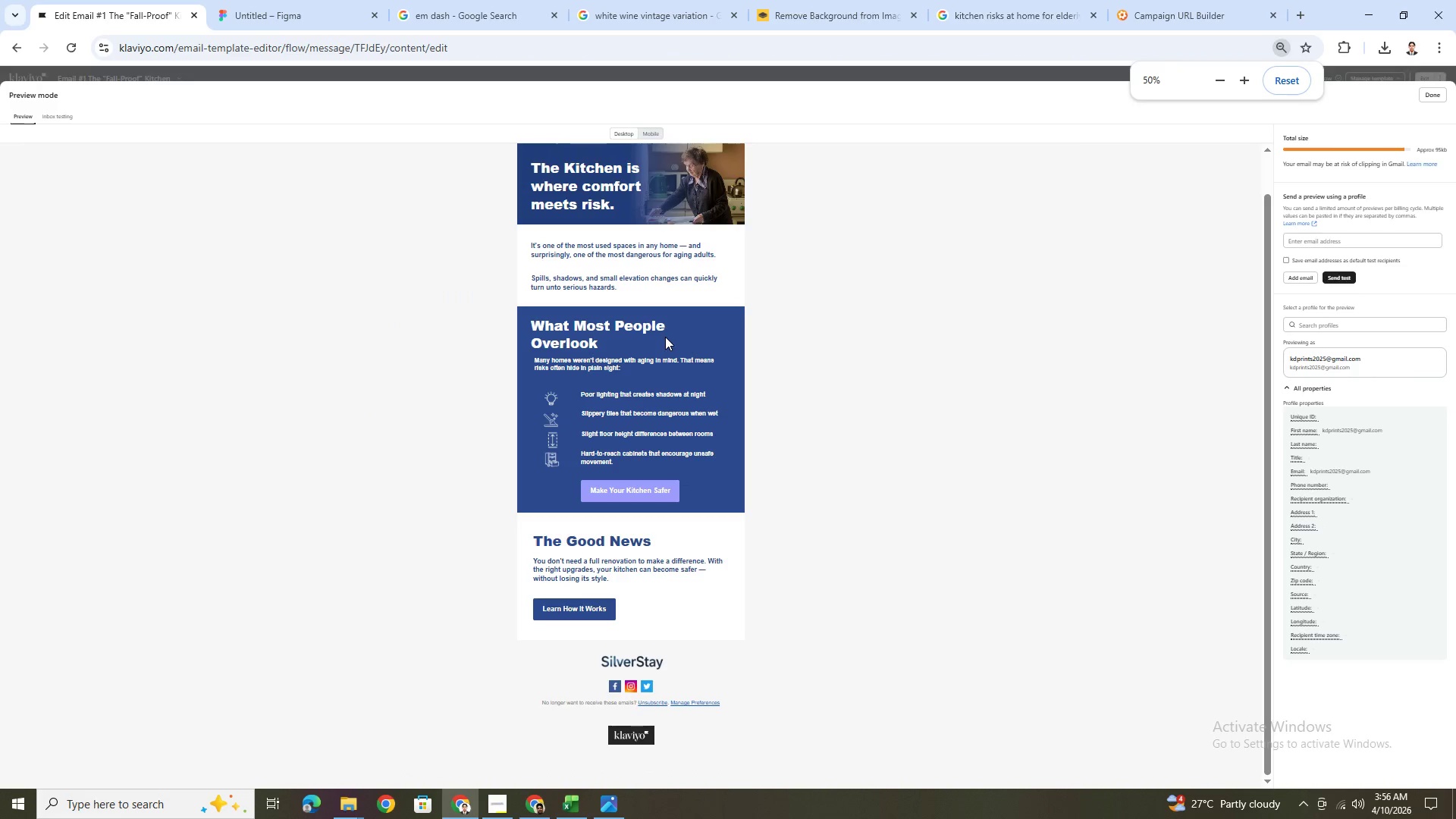 
scroll: coordinate [700, 362], scroll_direction: up, amount: 2.0
 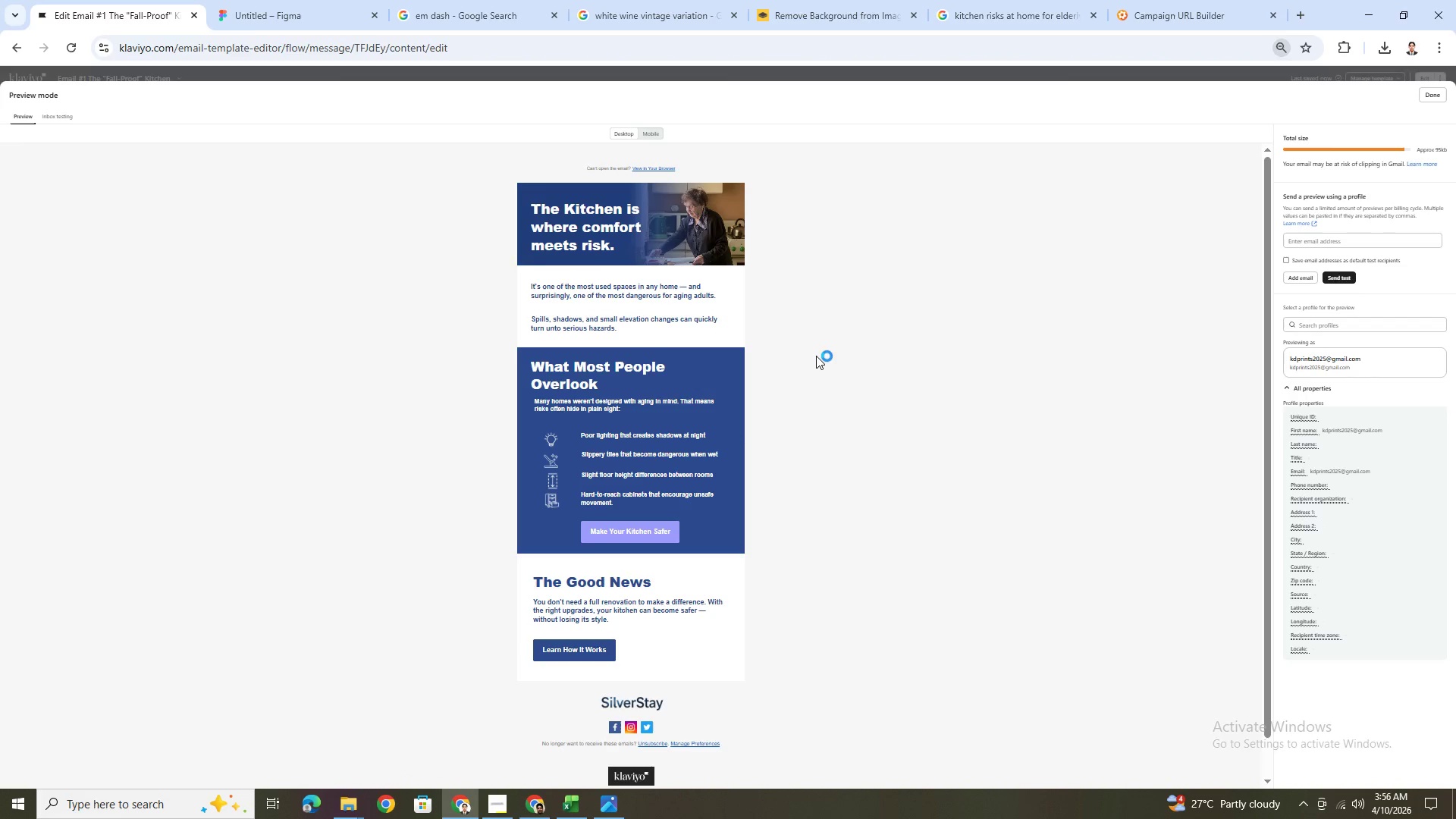 
hold_key(key=ControlLeft, duration=1.5)
scroll: coordinate [797, 381], scroll_direction: down, amount: 3.0
 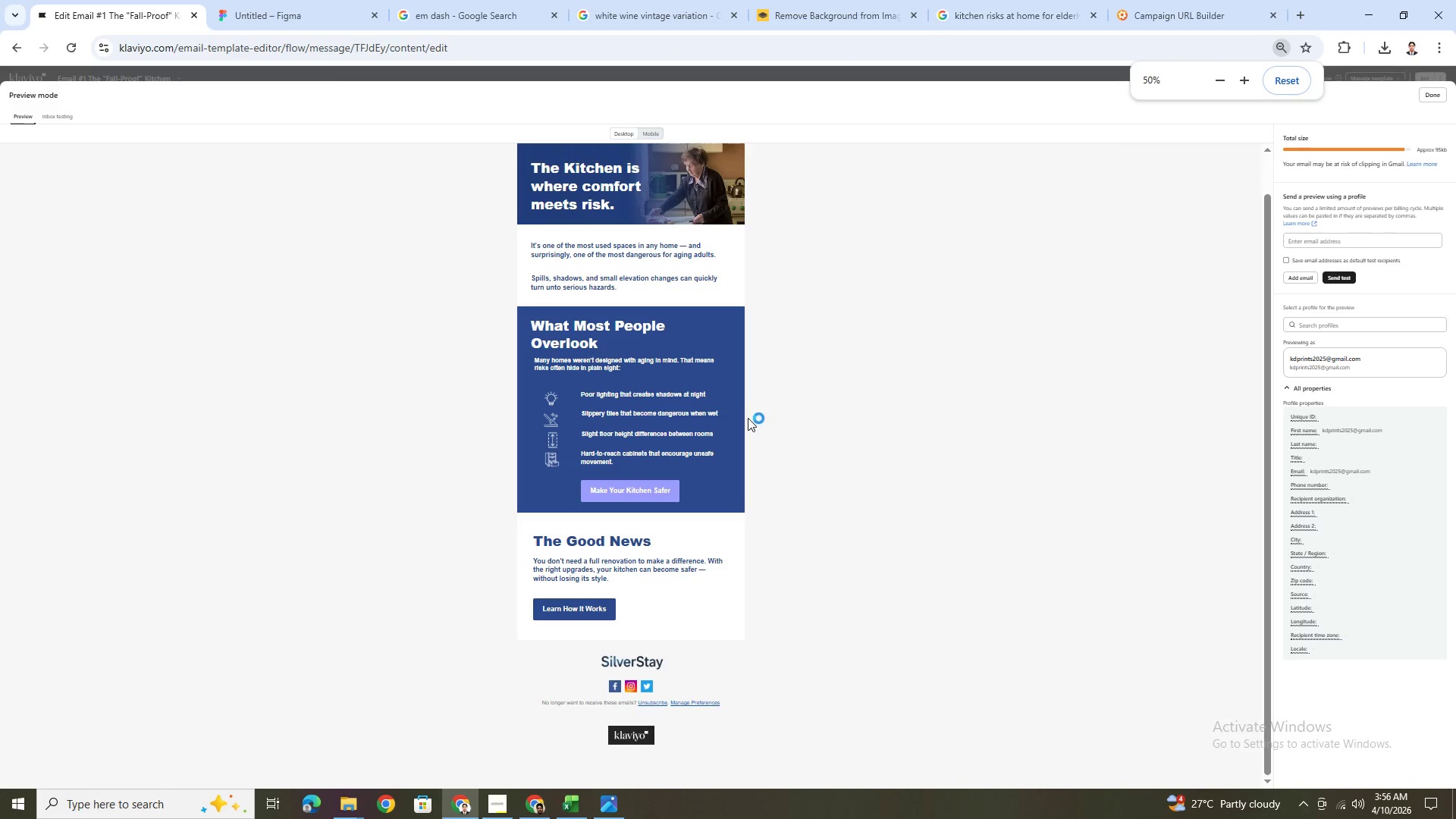 
hold_key(key=ControlLeft, duration=0.33)
scroll: coordinate [745, 420], scroll_direction: up, amount: 1.0
 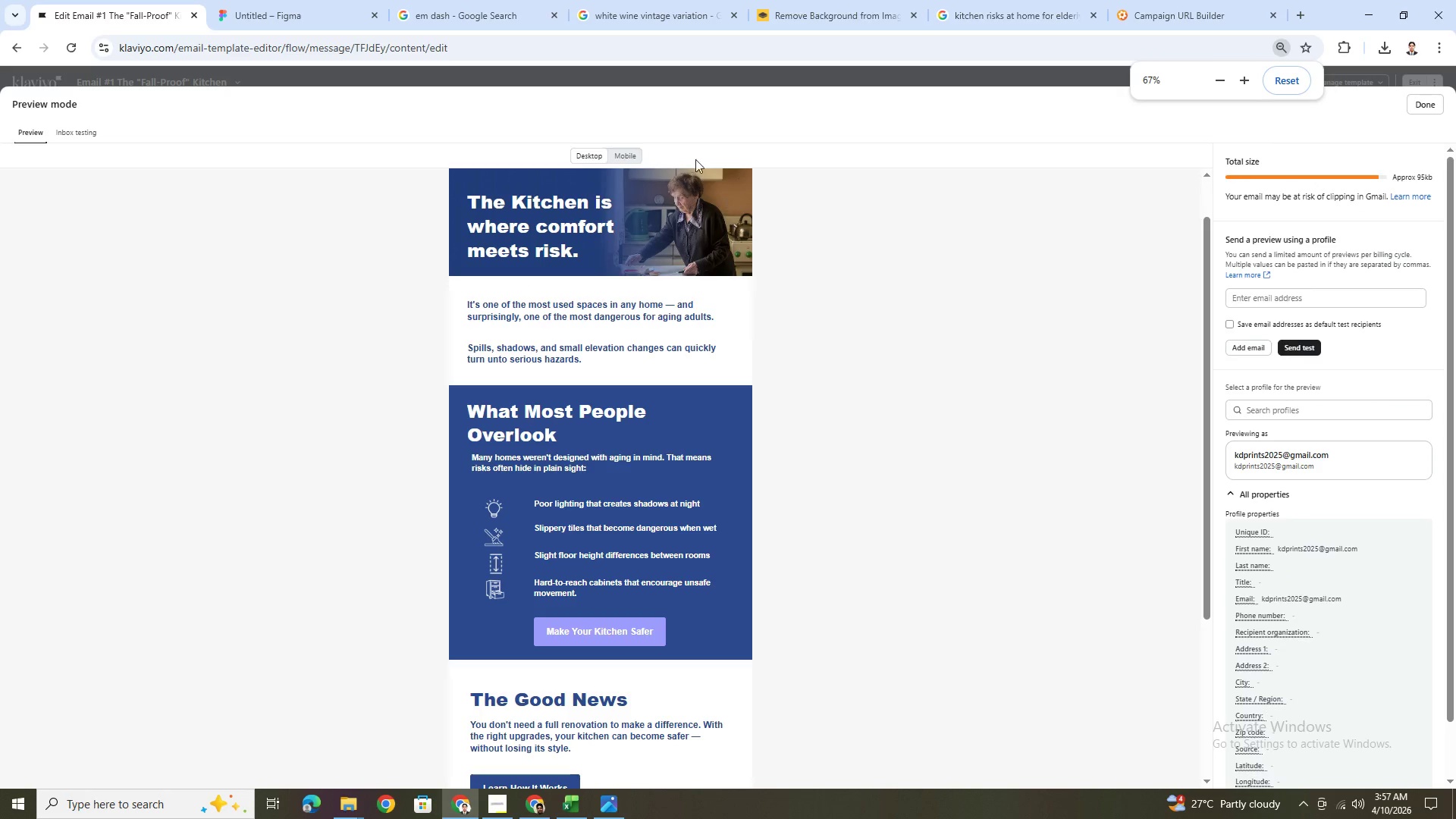 
left_click([624, 160])
 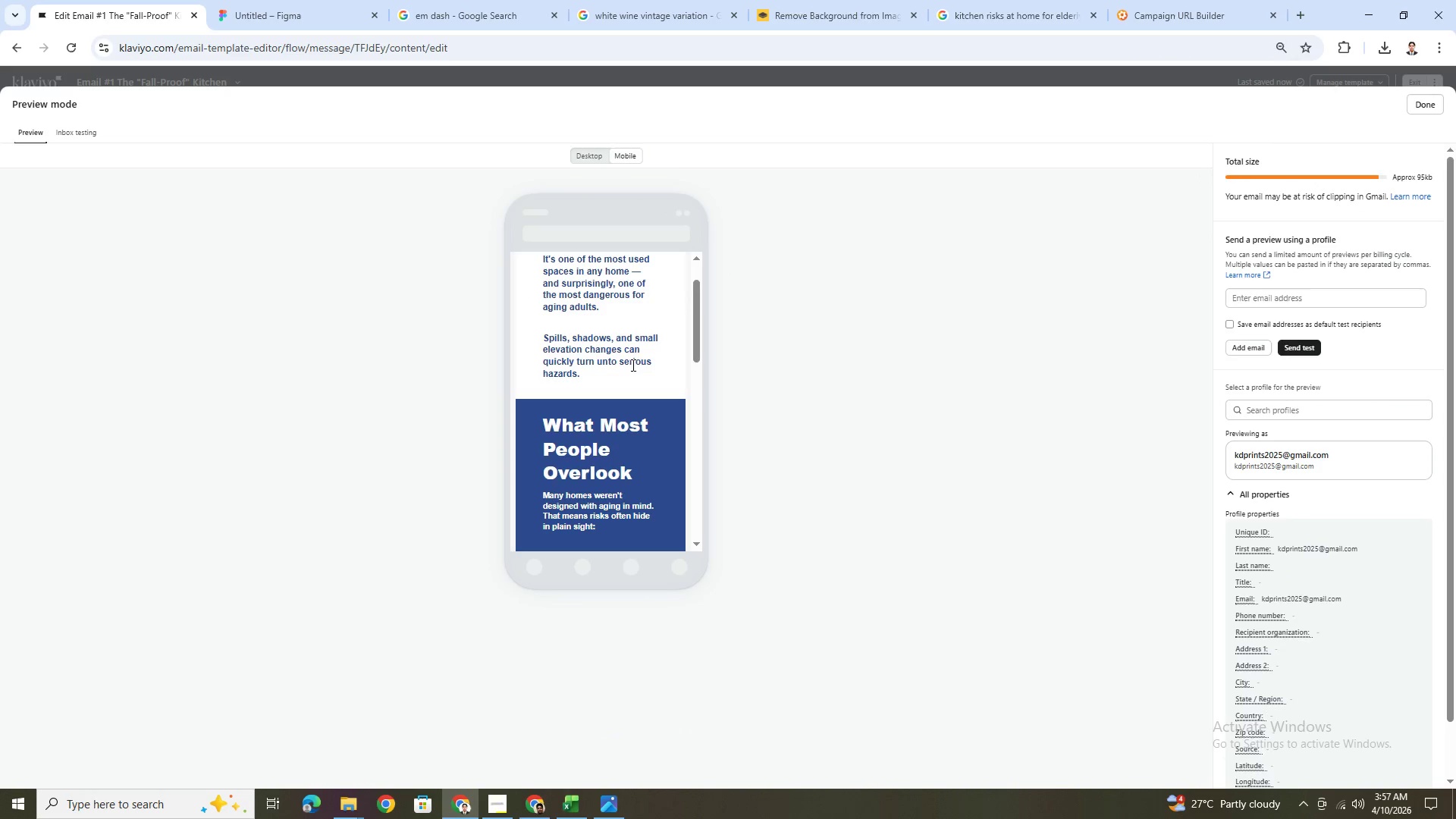 
scroll: coordinate [644, 359], scroll_direction: up, amount: 5.0
 